 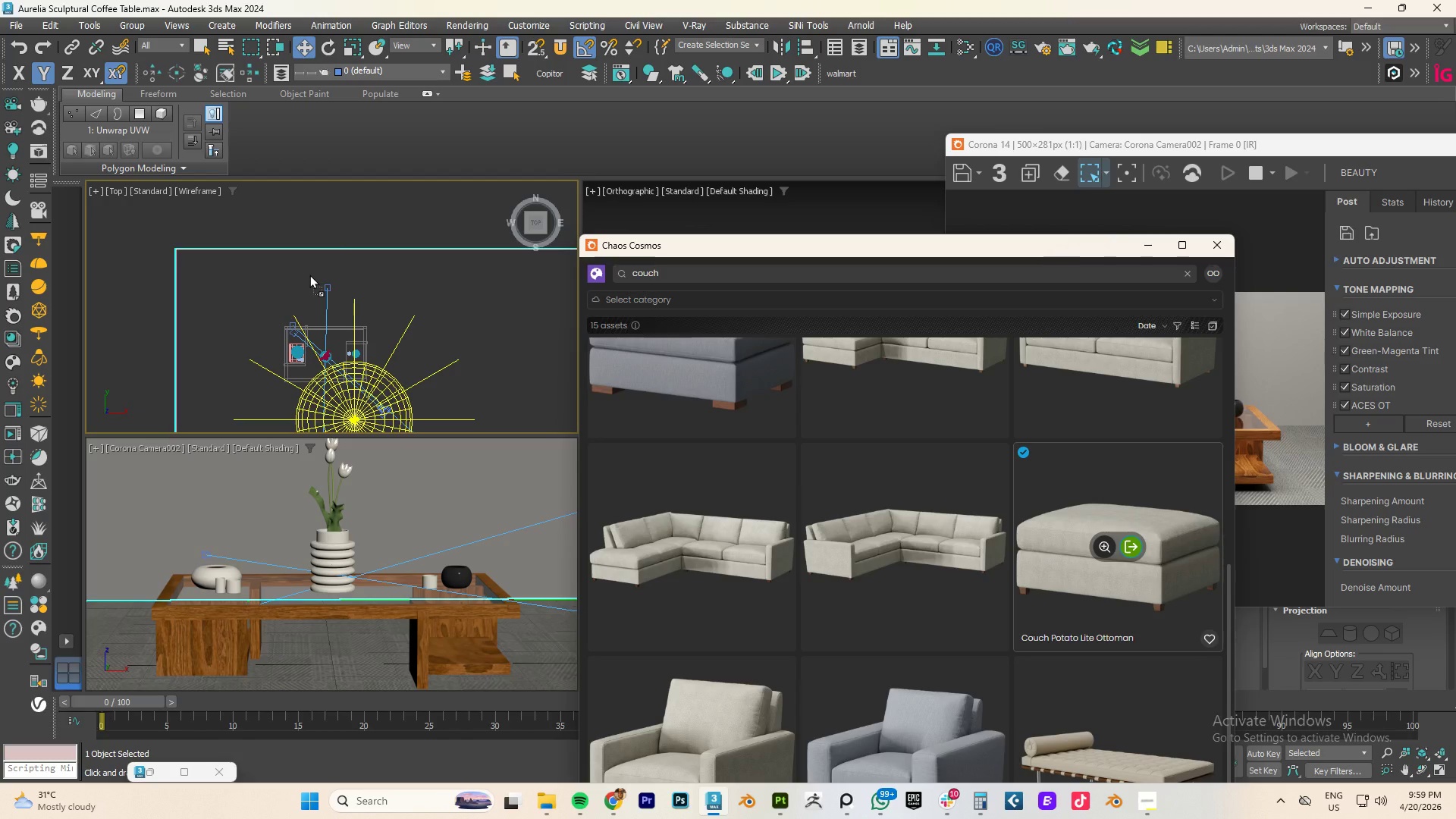 
left_click_drag(start_coordinate=[325, 265], to_coordinate=[344, 274])
 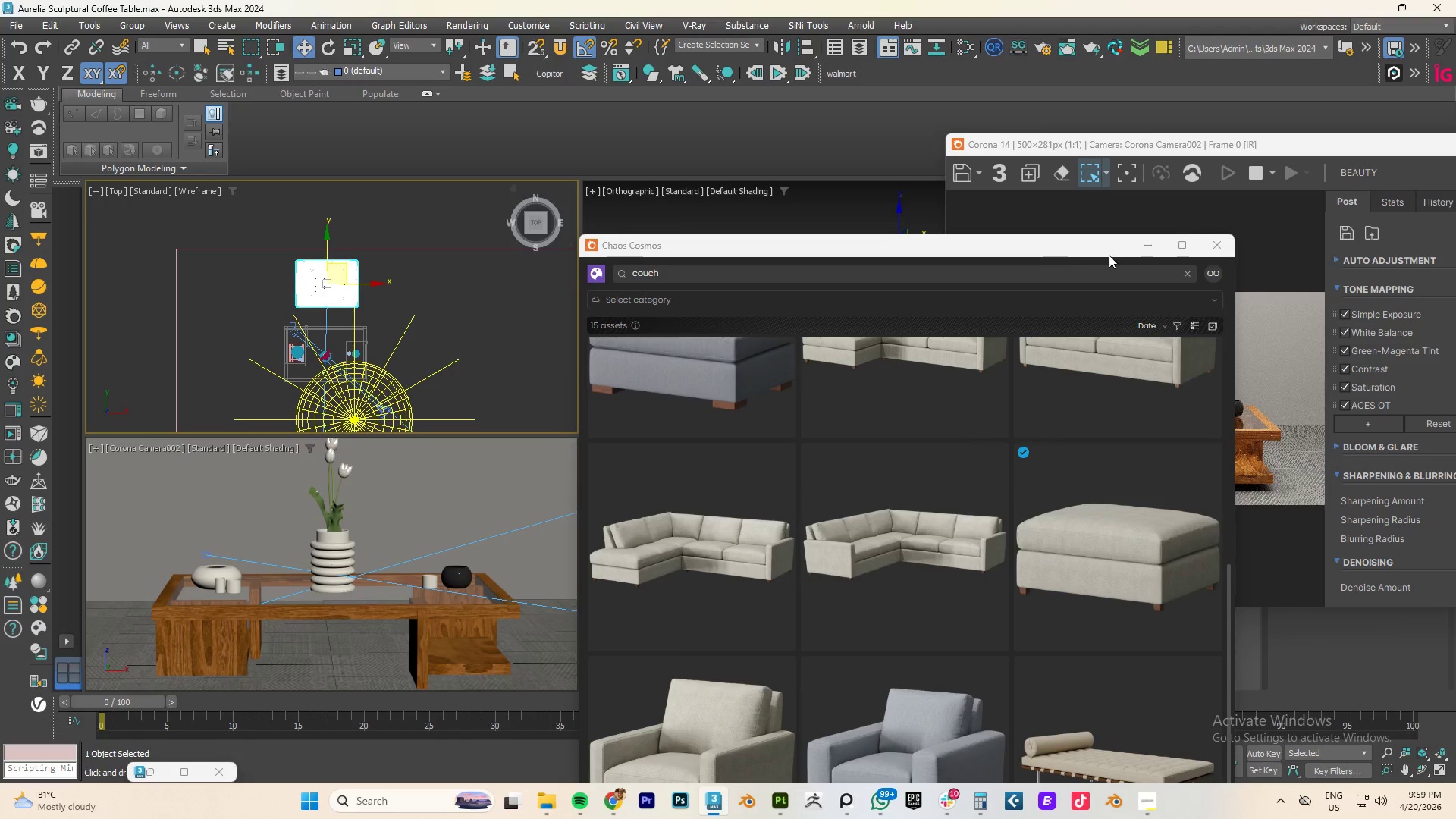 
left_click([1135, 246])
 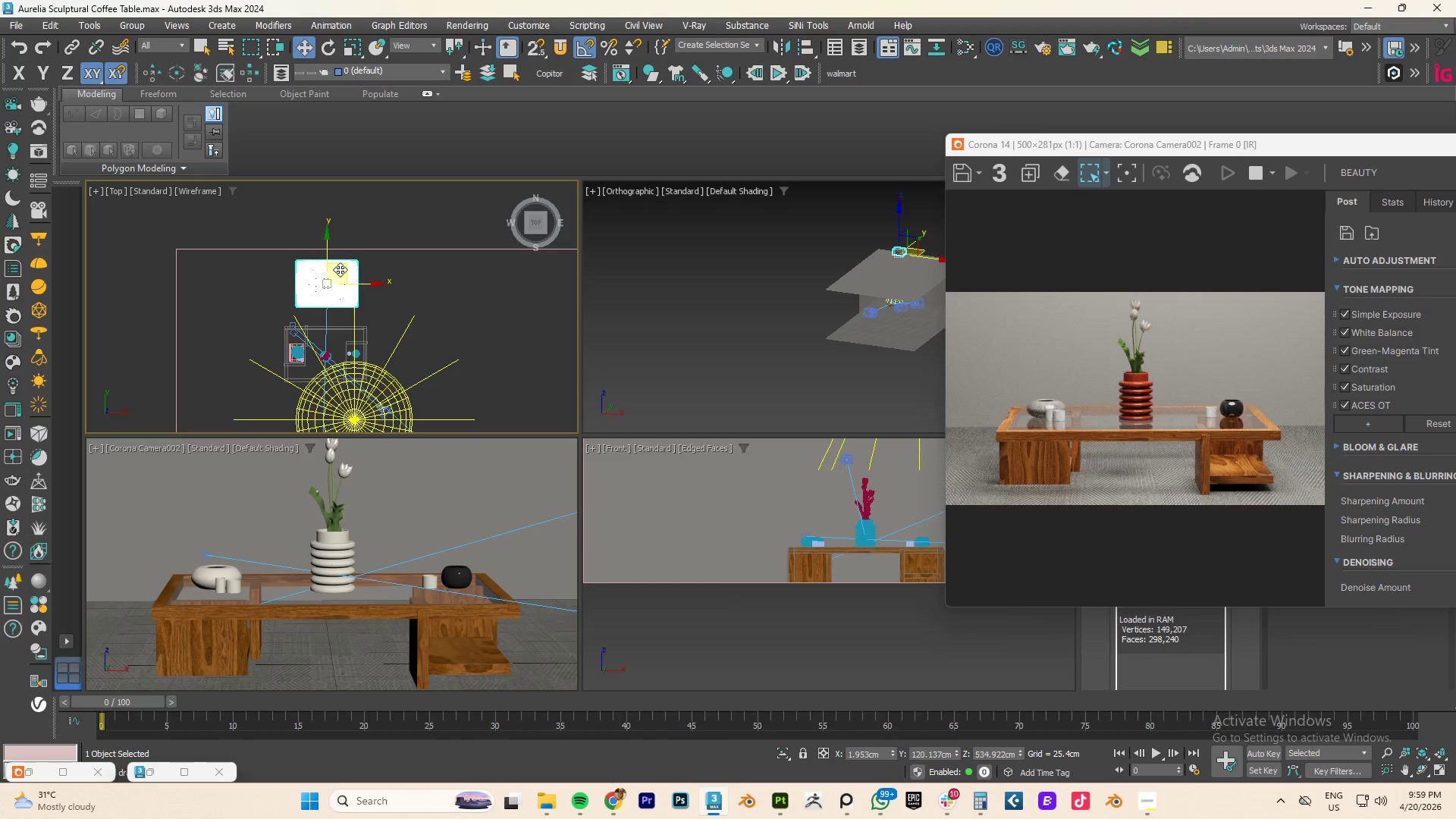 
left_click([442, 297])
 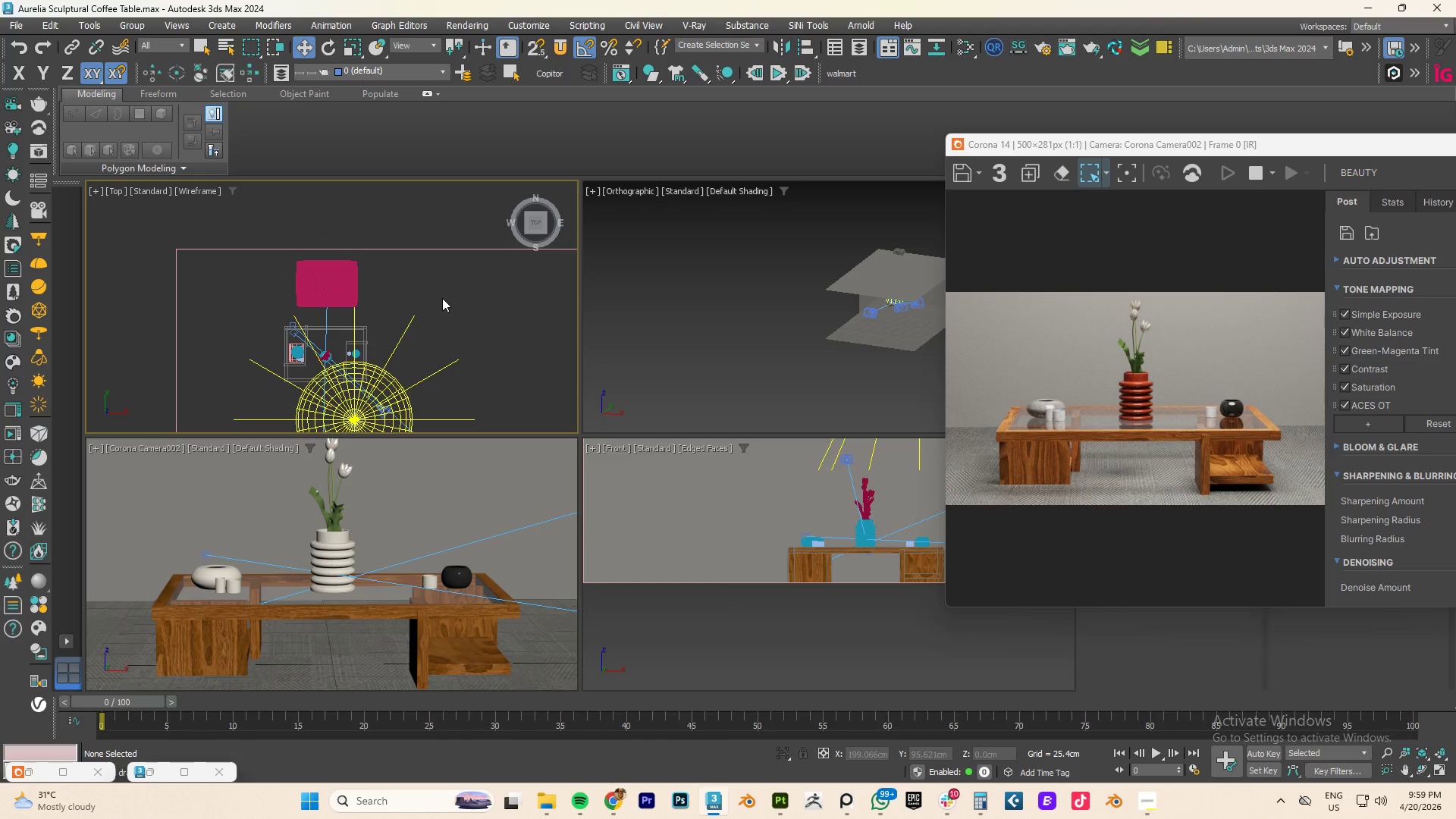 
type(fz)
 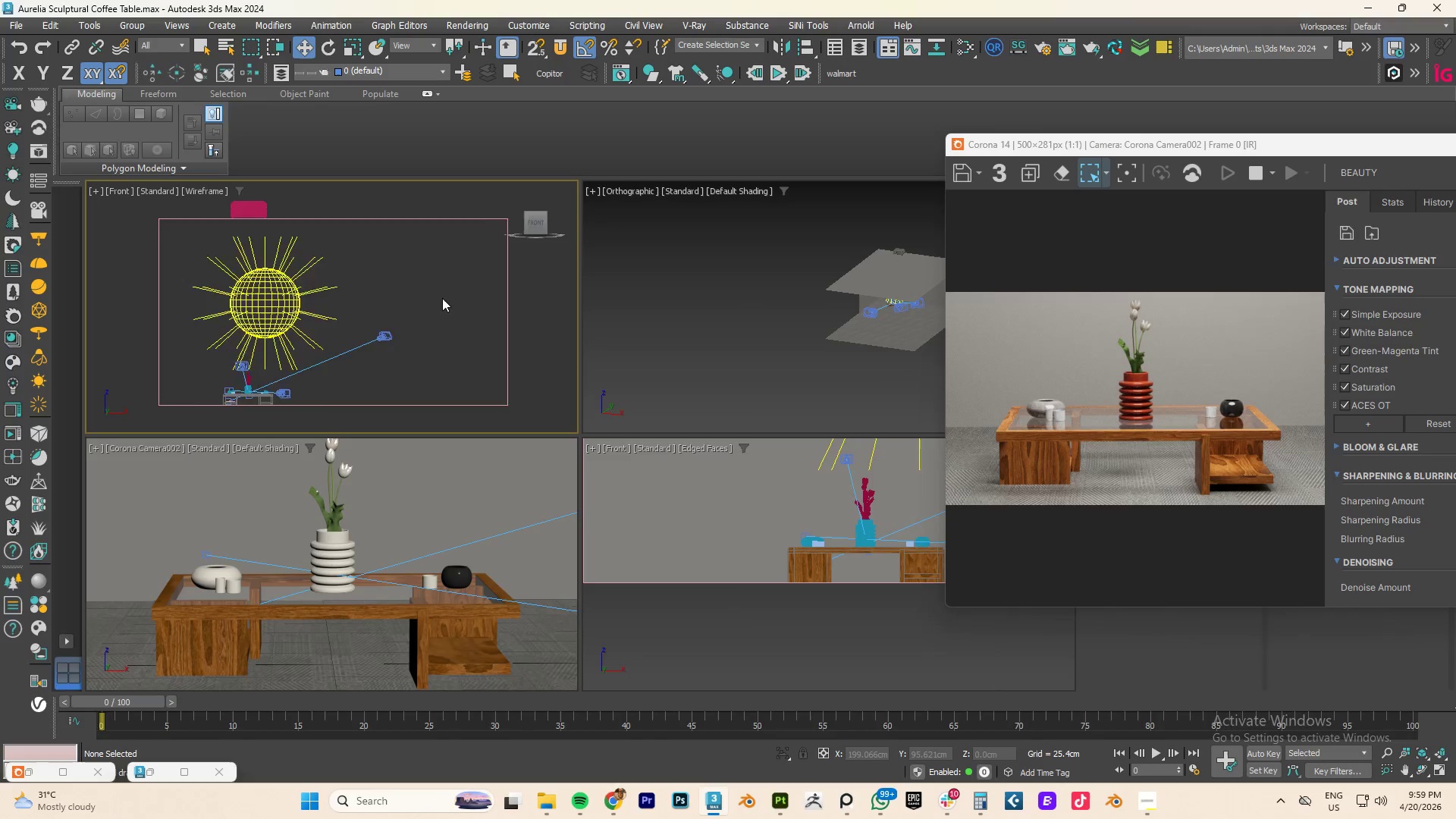 
scroll: coordinate [304, 237], scroll_direction: up, amount: 3.0
 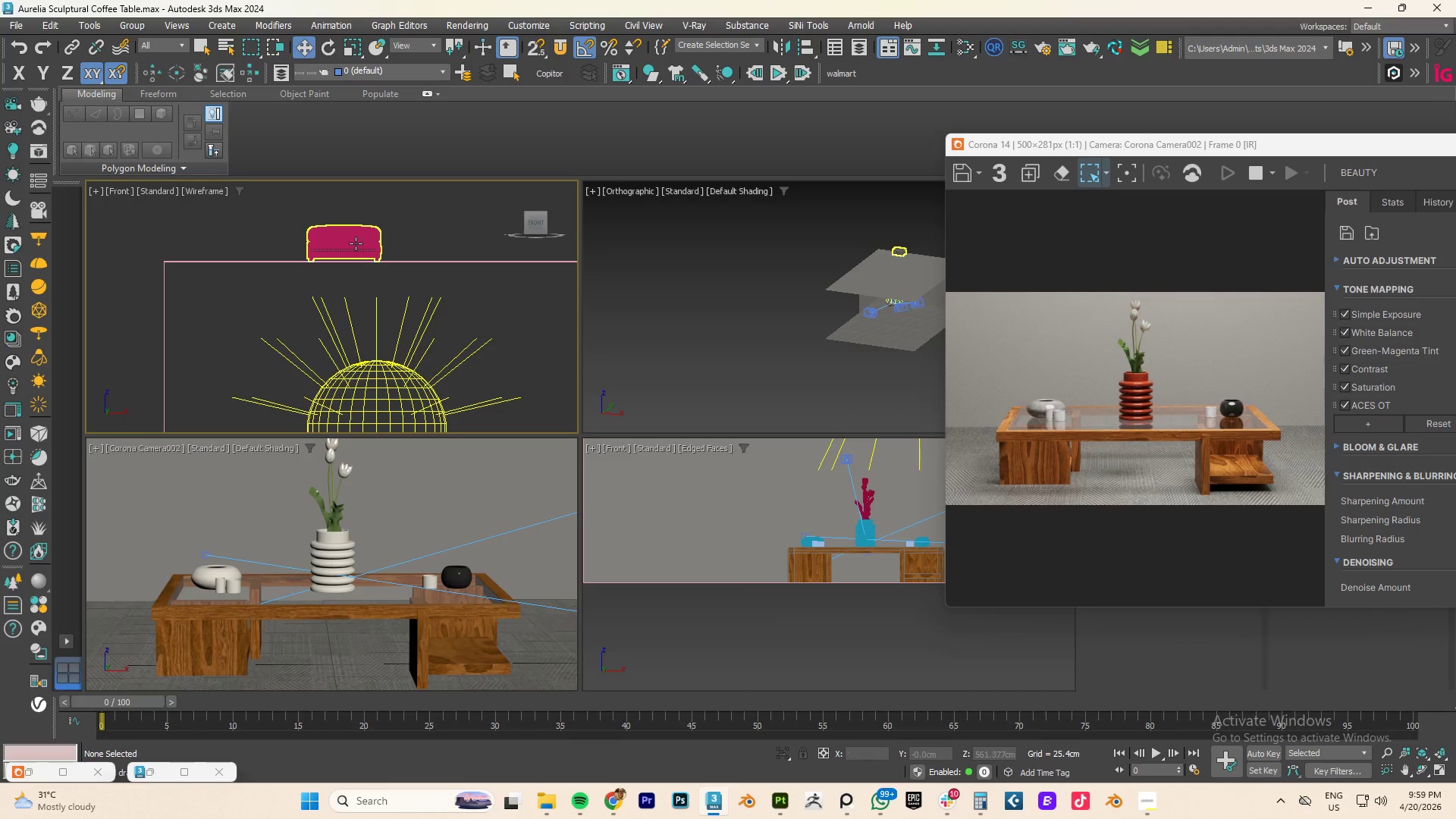 
left_click([355, 243])
 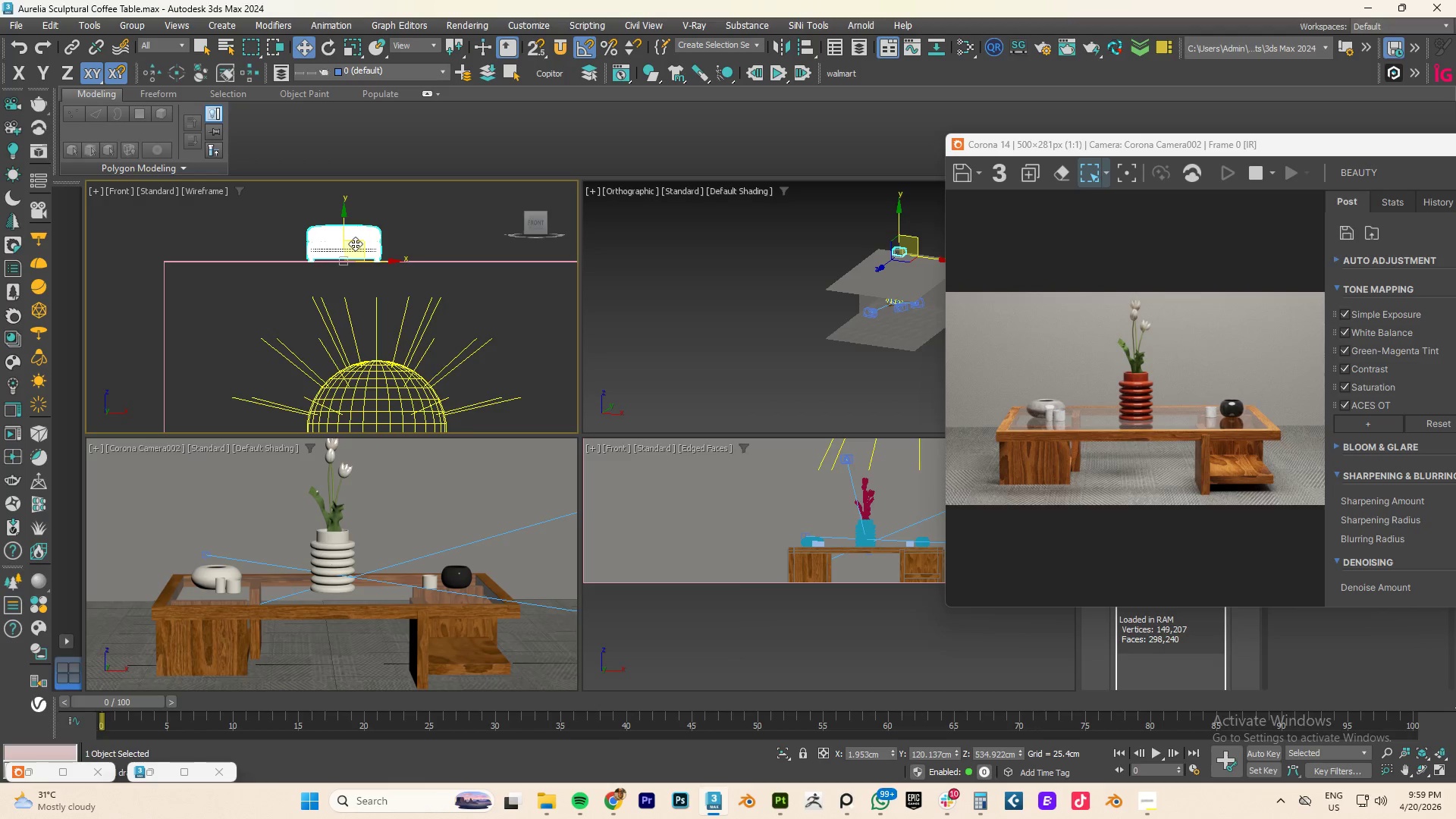 
key(E)
 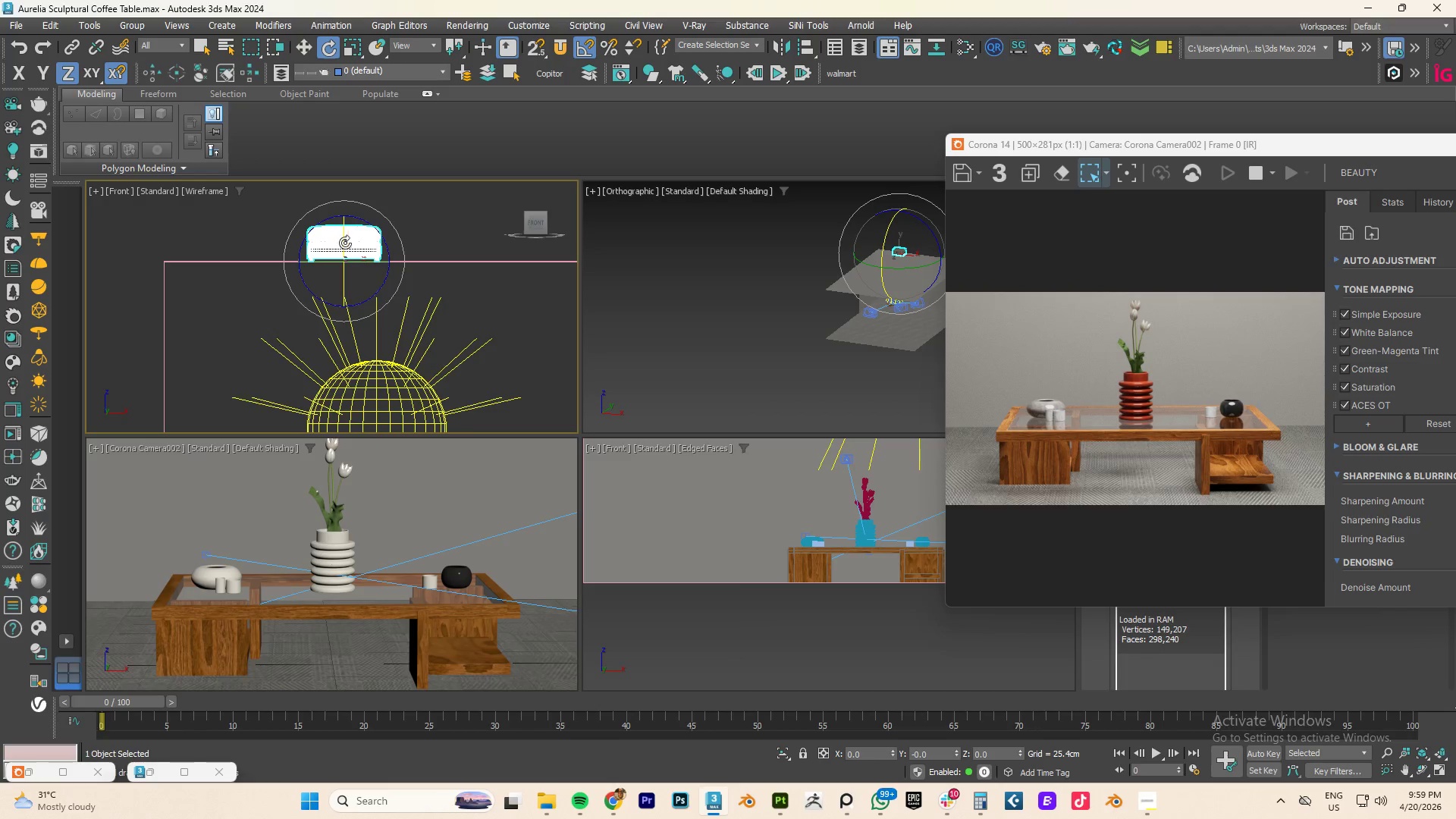 
left_click_drag(start_coordinate=[346, 240], to_coordinate=[339, 310])
 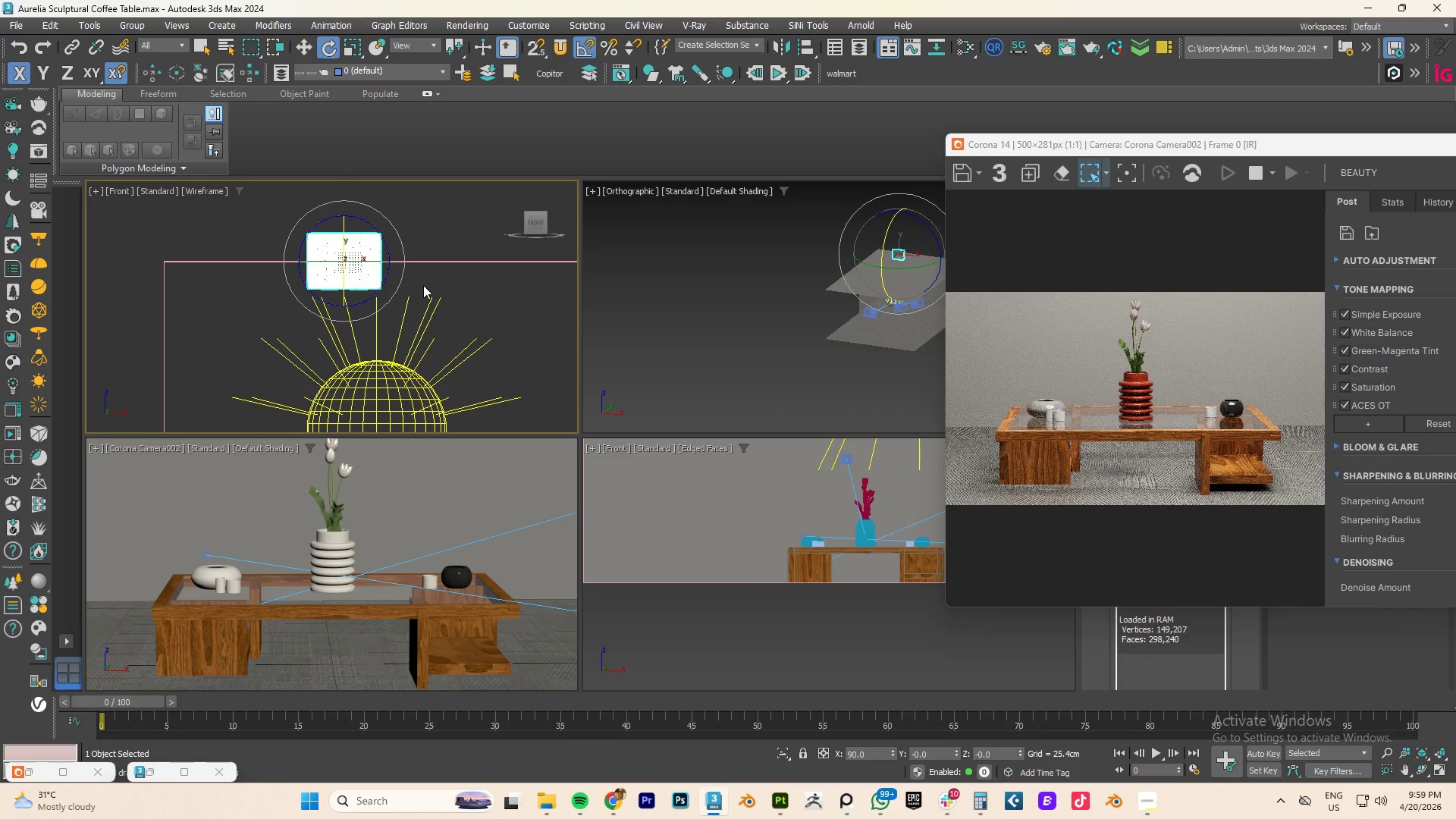 
key(W)
 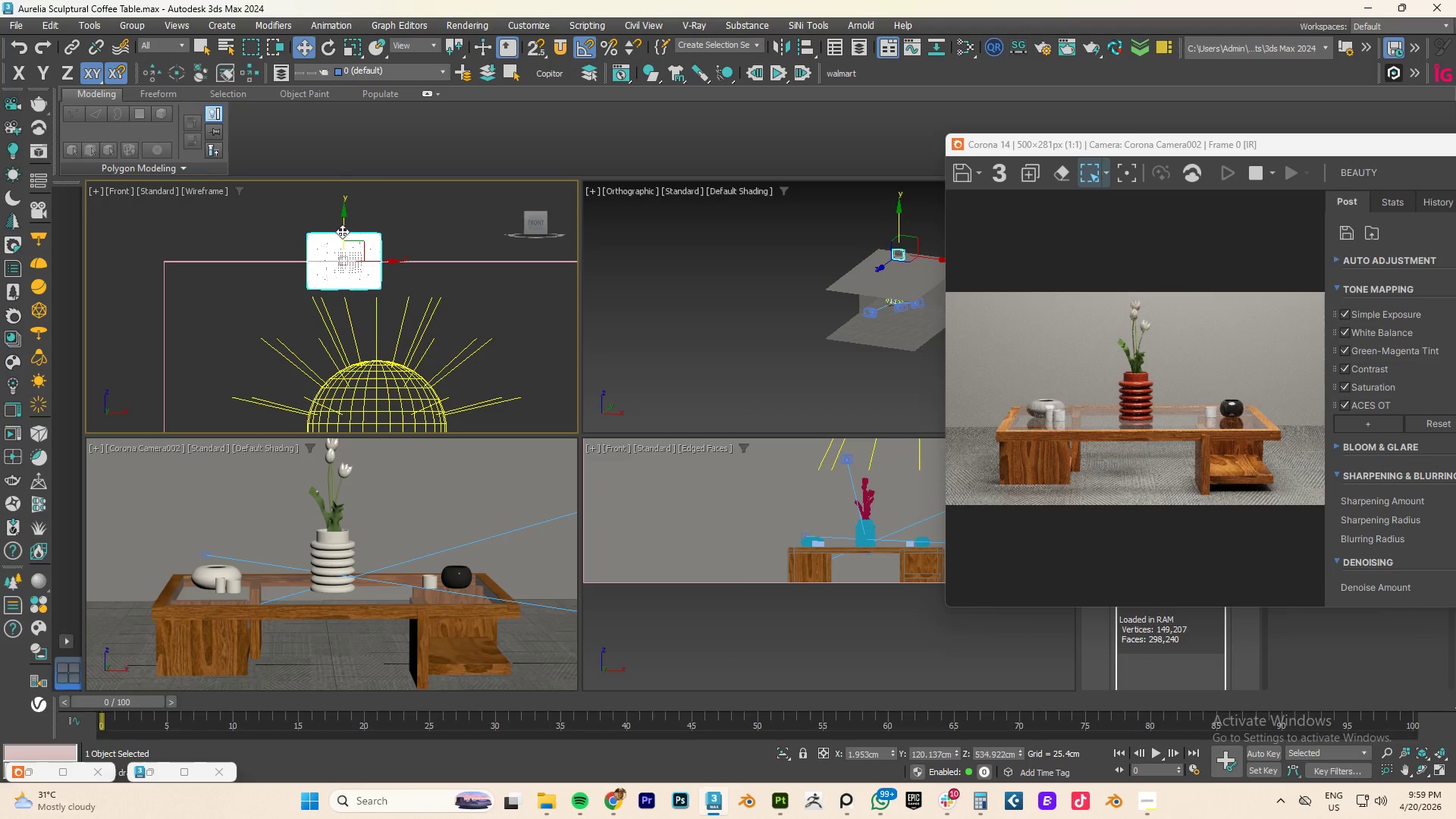 
left_click_drag(start_coordinate=[344, 223], to_coordinate=[342, 261])
 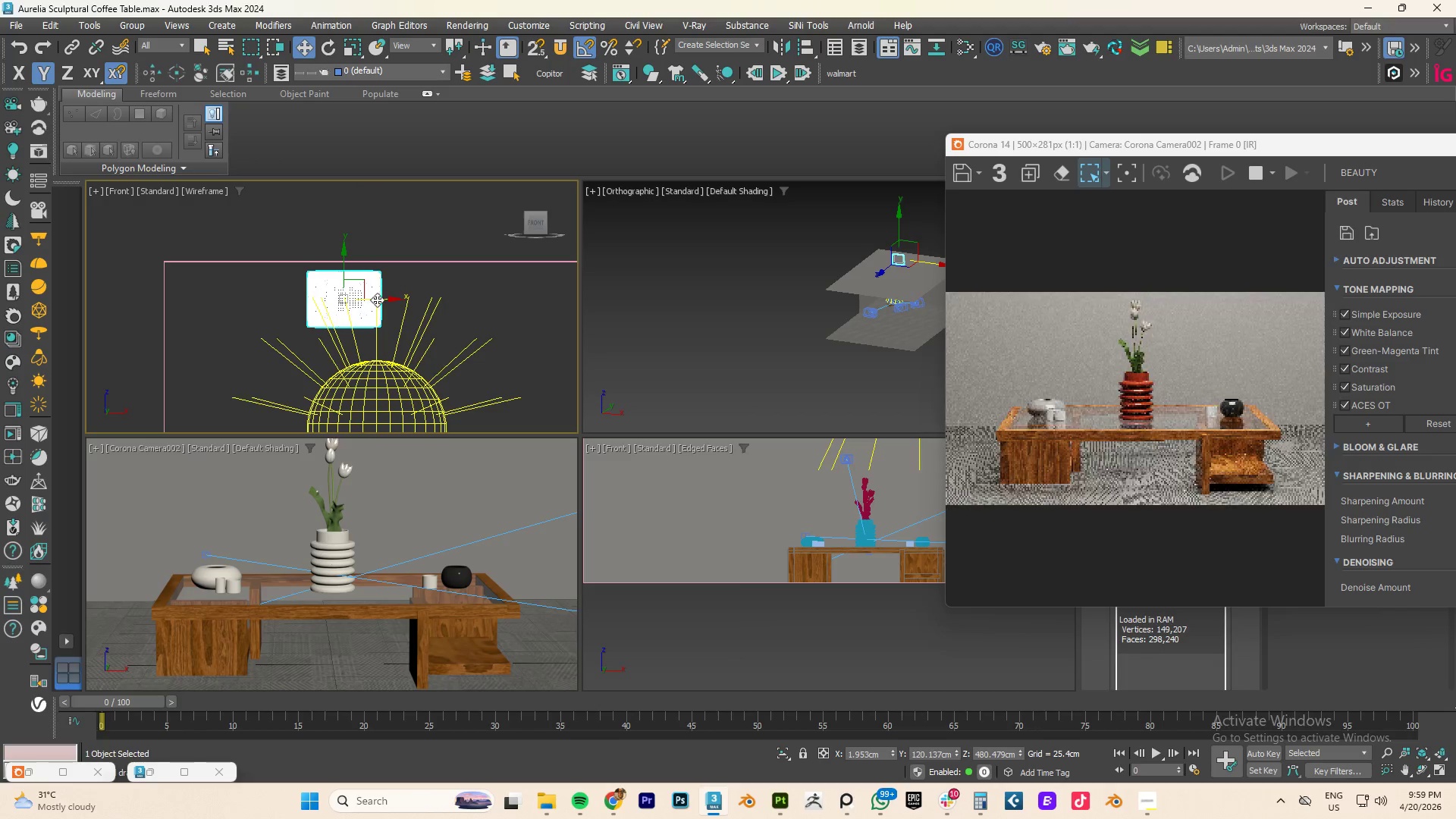 
left_click_drag(start_coordinate=[377, 300], to_coordinate=[421, 299])
 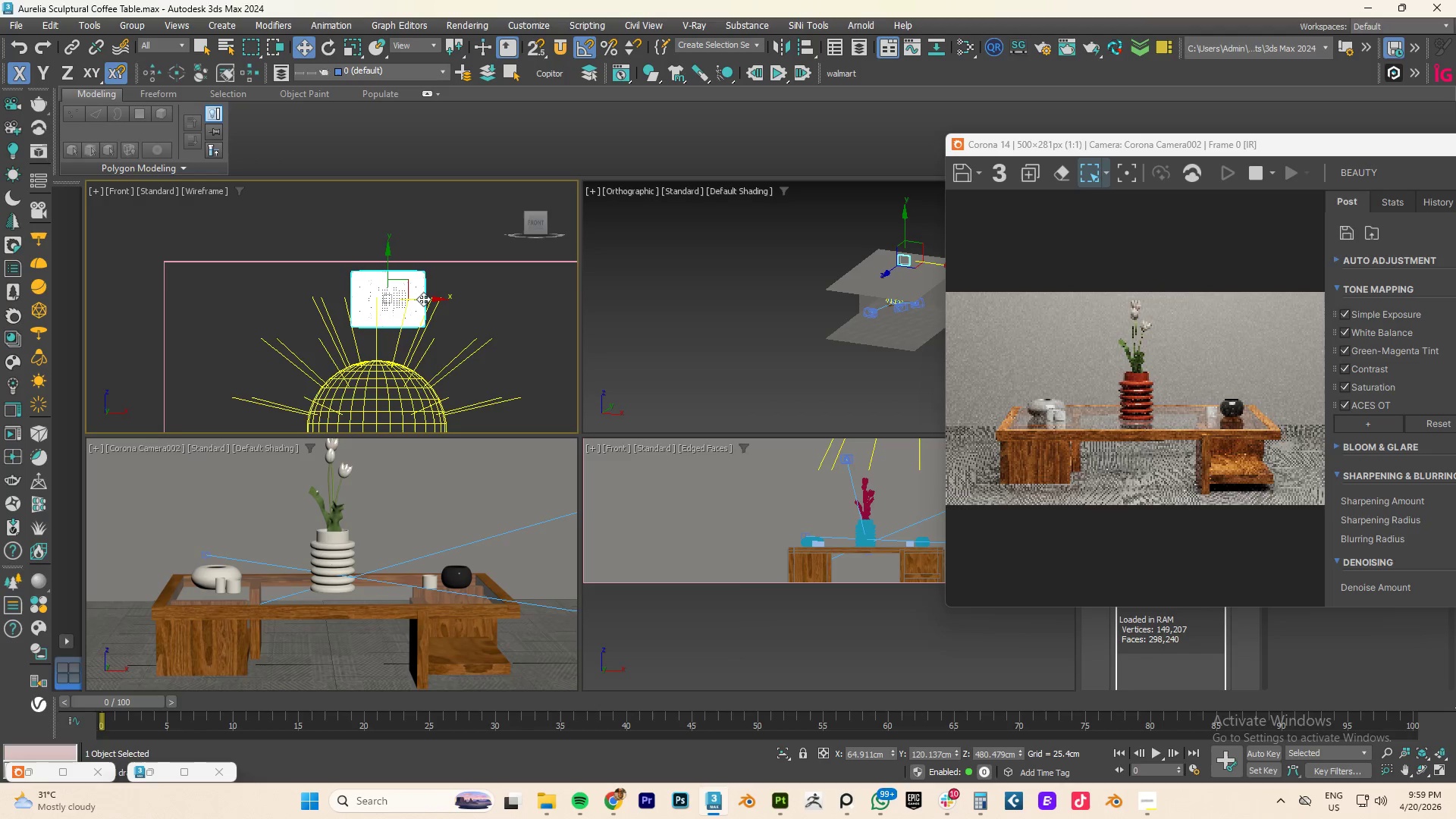 
key(F)
 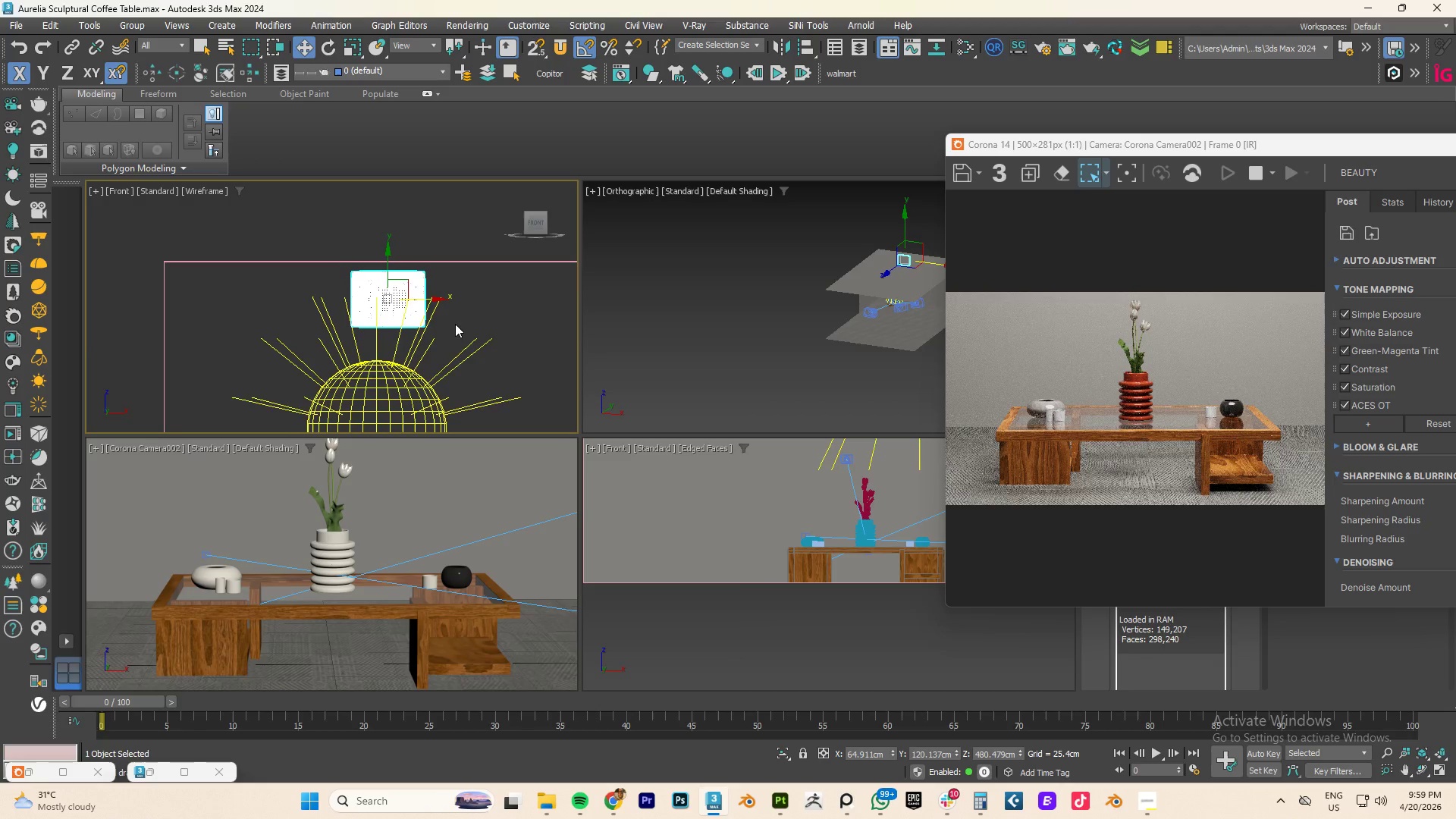 
key(Z)
 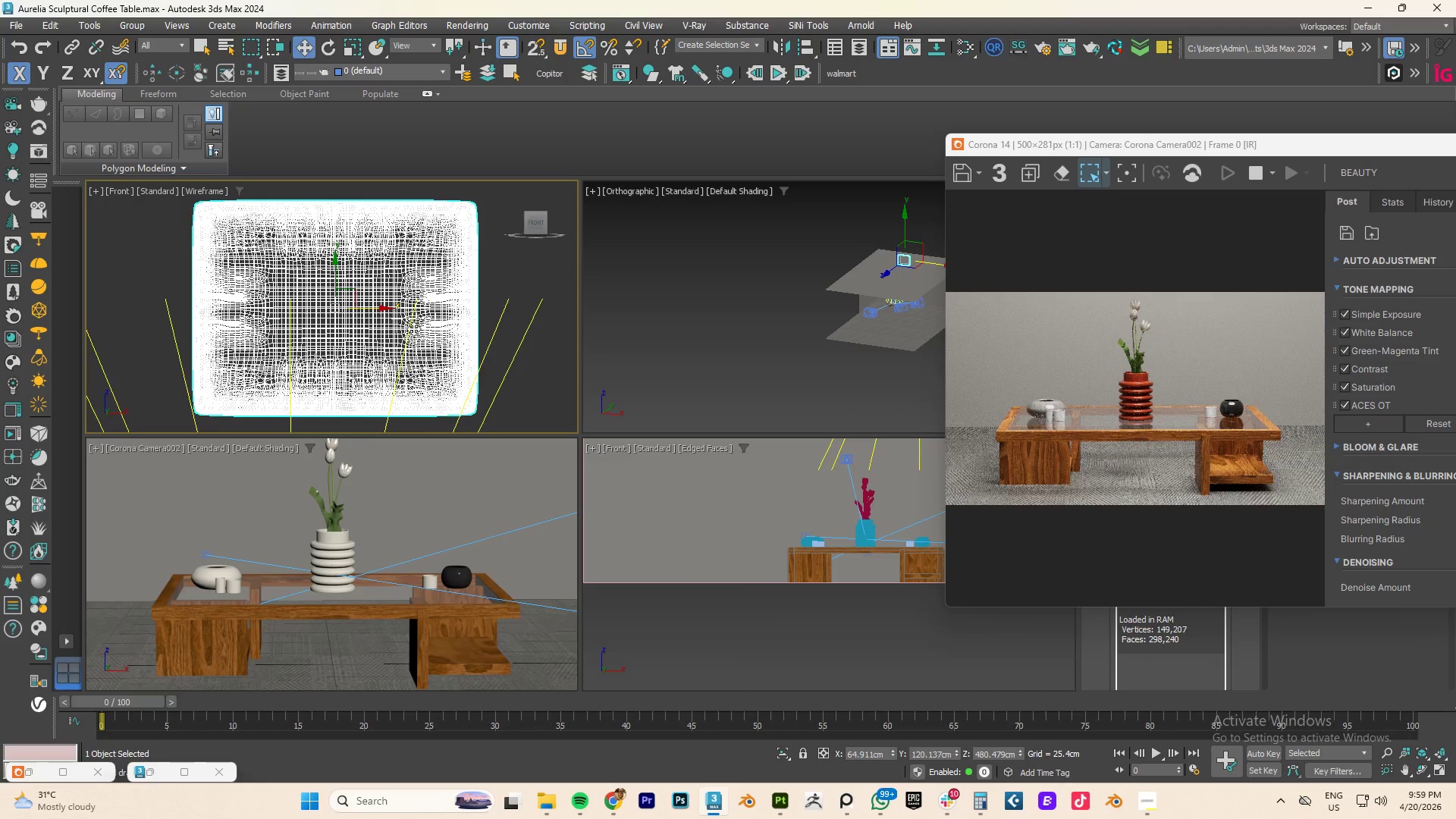 
scroll: coordinate [403, 329], scroll_direction: down, amount: 9.0
 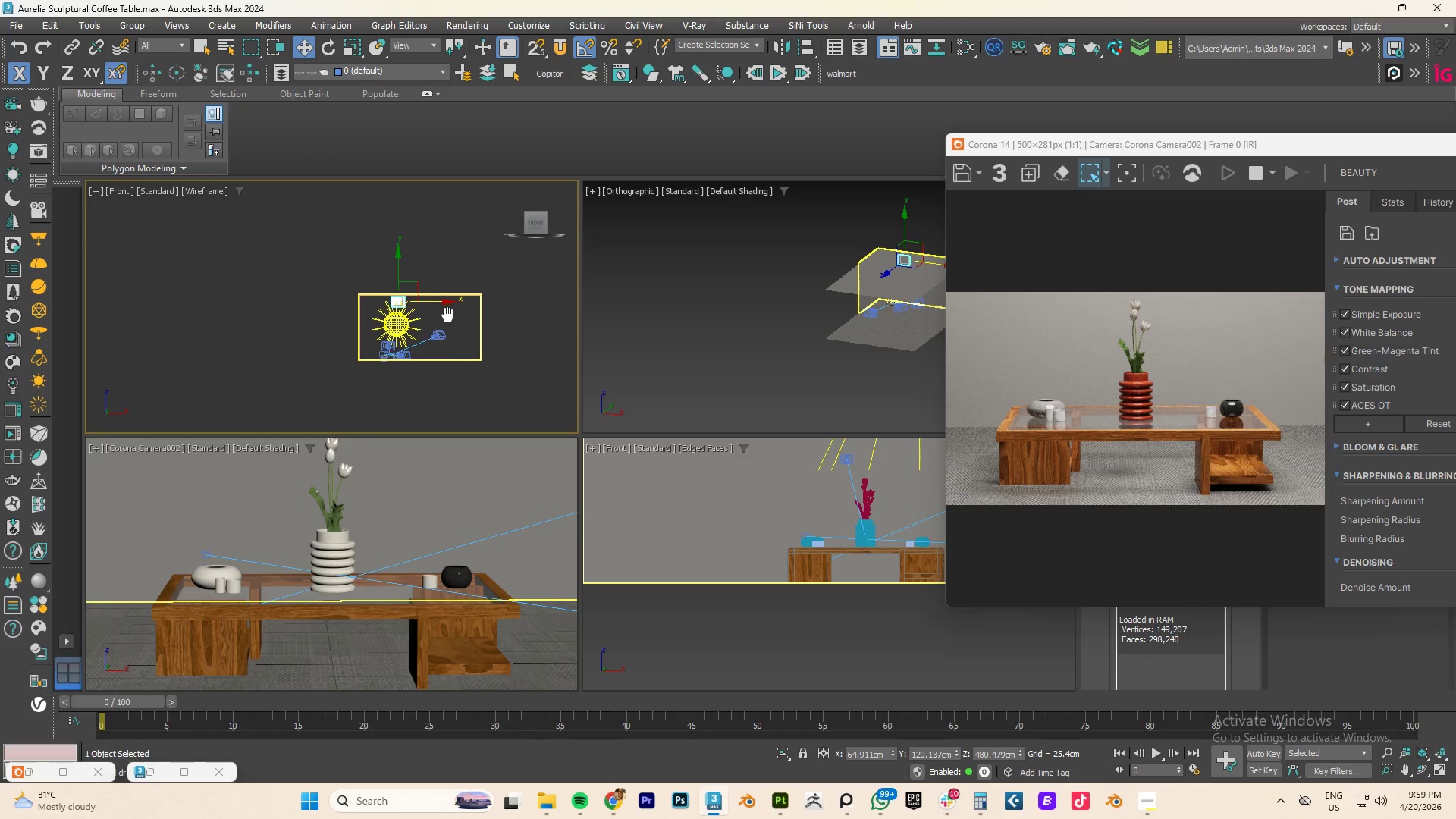 
scroll: coordinate [419, 312], scroll_direction: up, amount: 3.0
 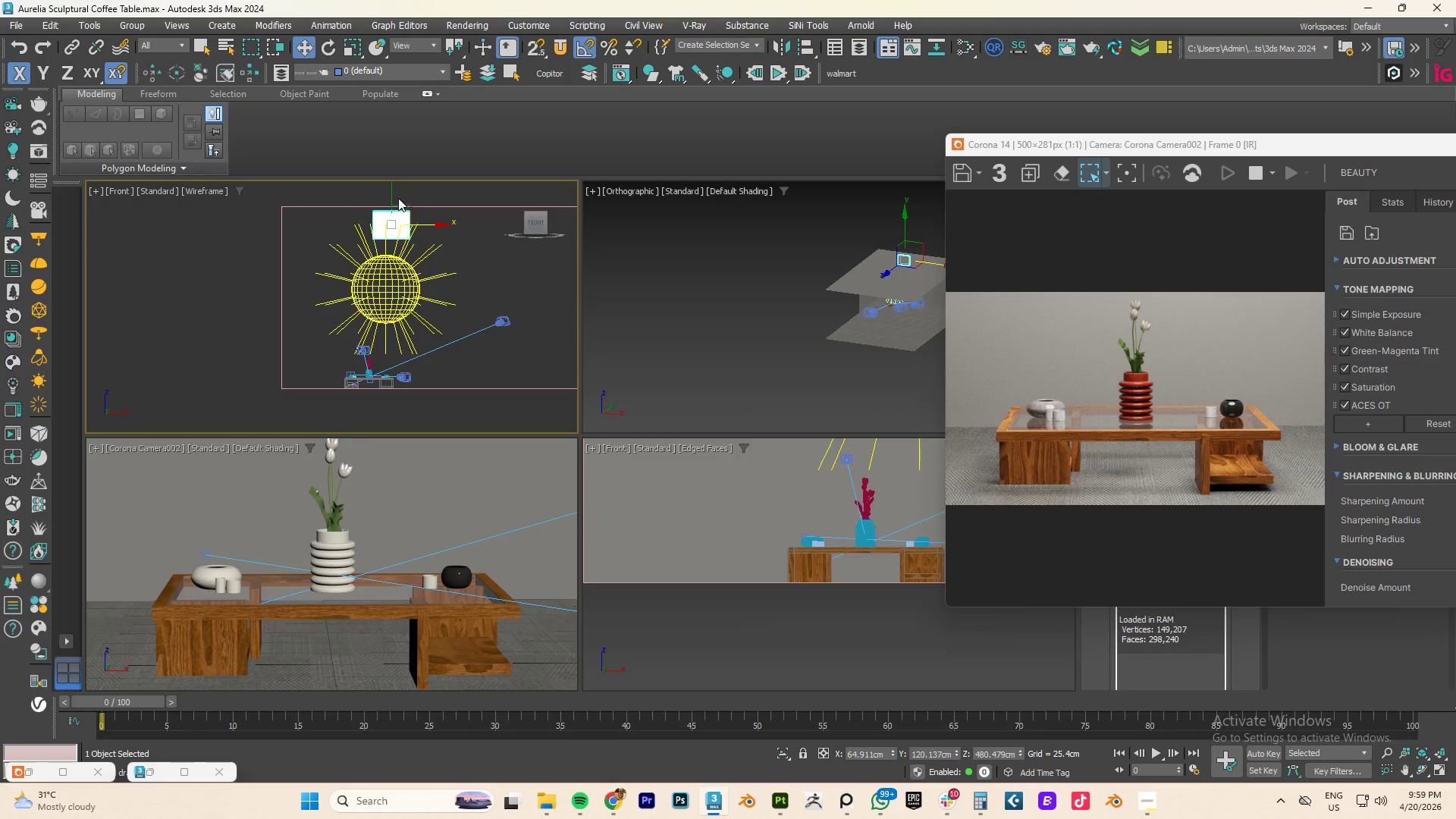 
left_click_drag(start_coordinate=[390, 194], to_coordinate=[378, 347])
 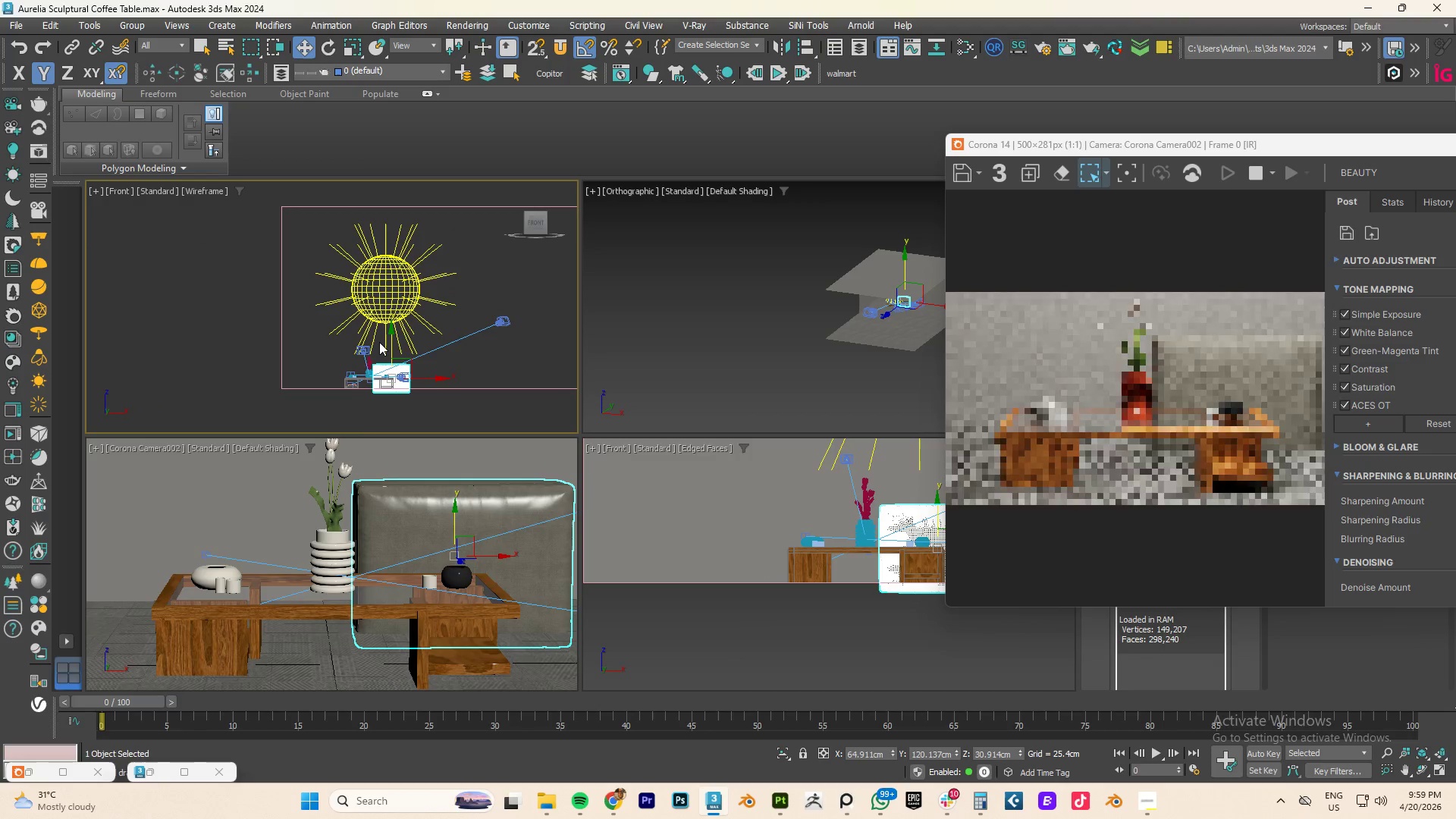 
key(E)
 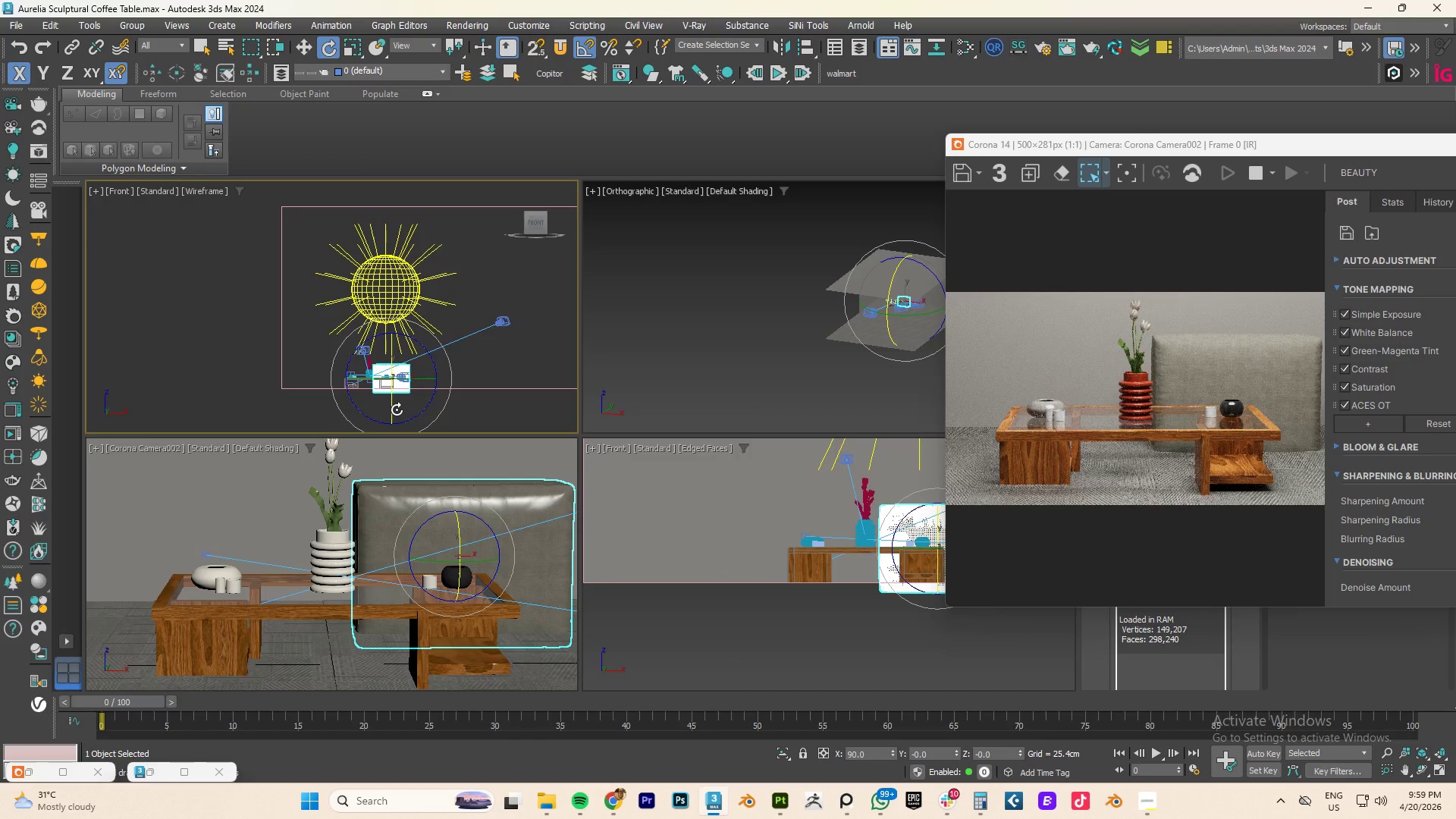 
left_click_drag(start_coordinate=[391, 409], to_coordinate=[394, 337])
 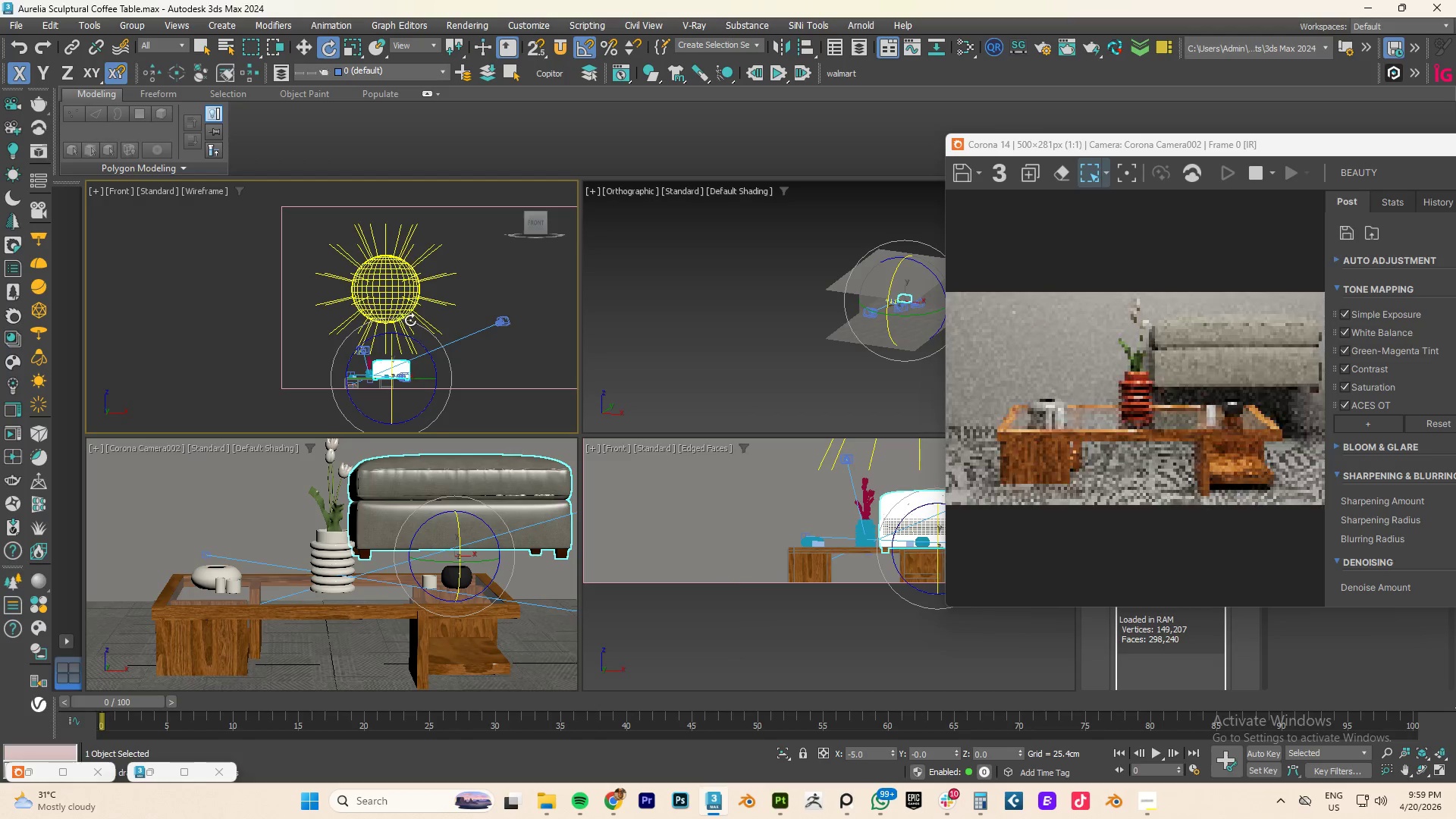 
scroll: coordinate [419, 320], scroll_direction: up, amount: 1.0
 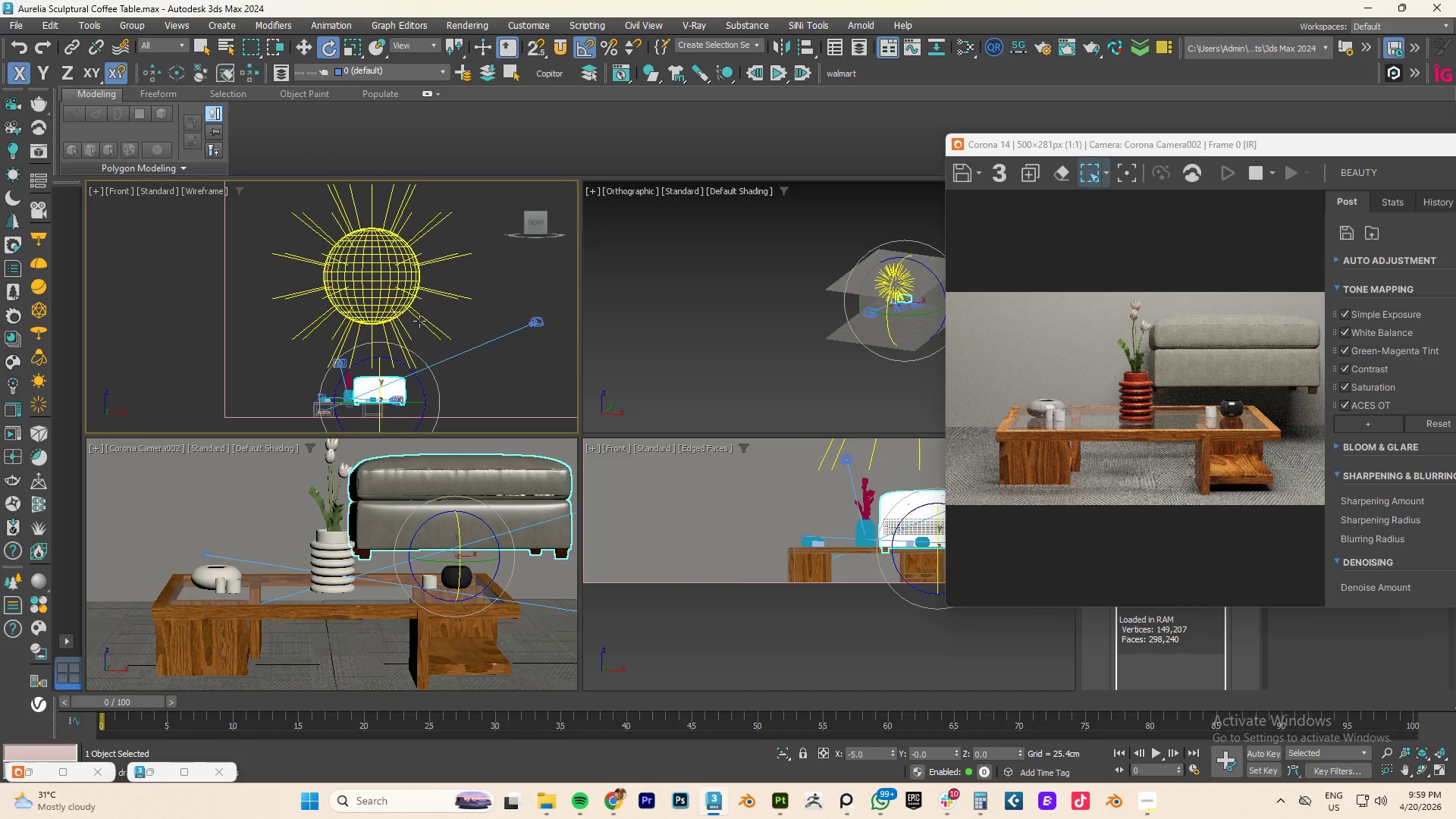 
type(fz)
 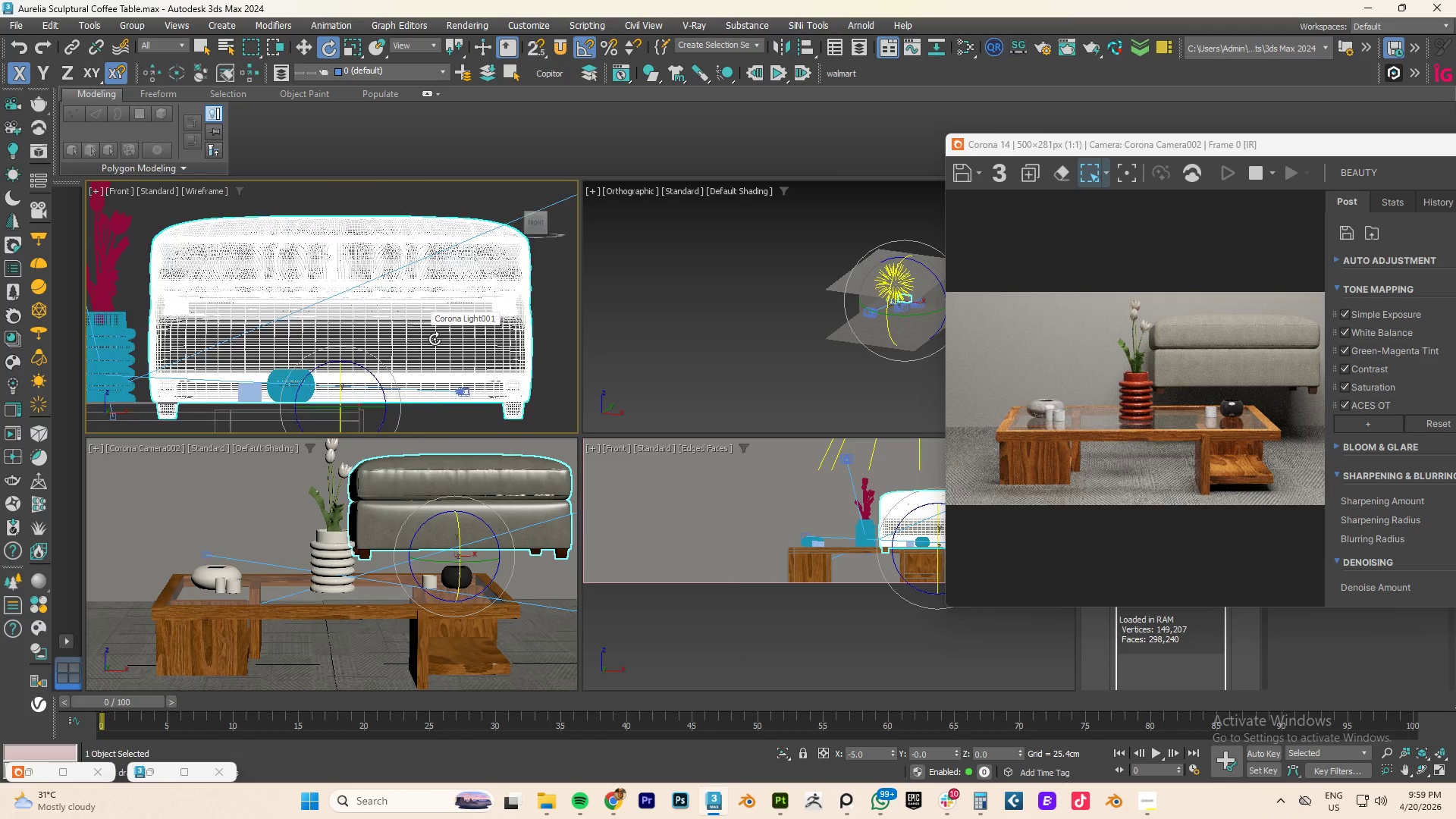 
scroll: coordinate [440, 353], scroll_direction: down, amount: 3.0
 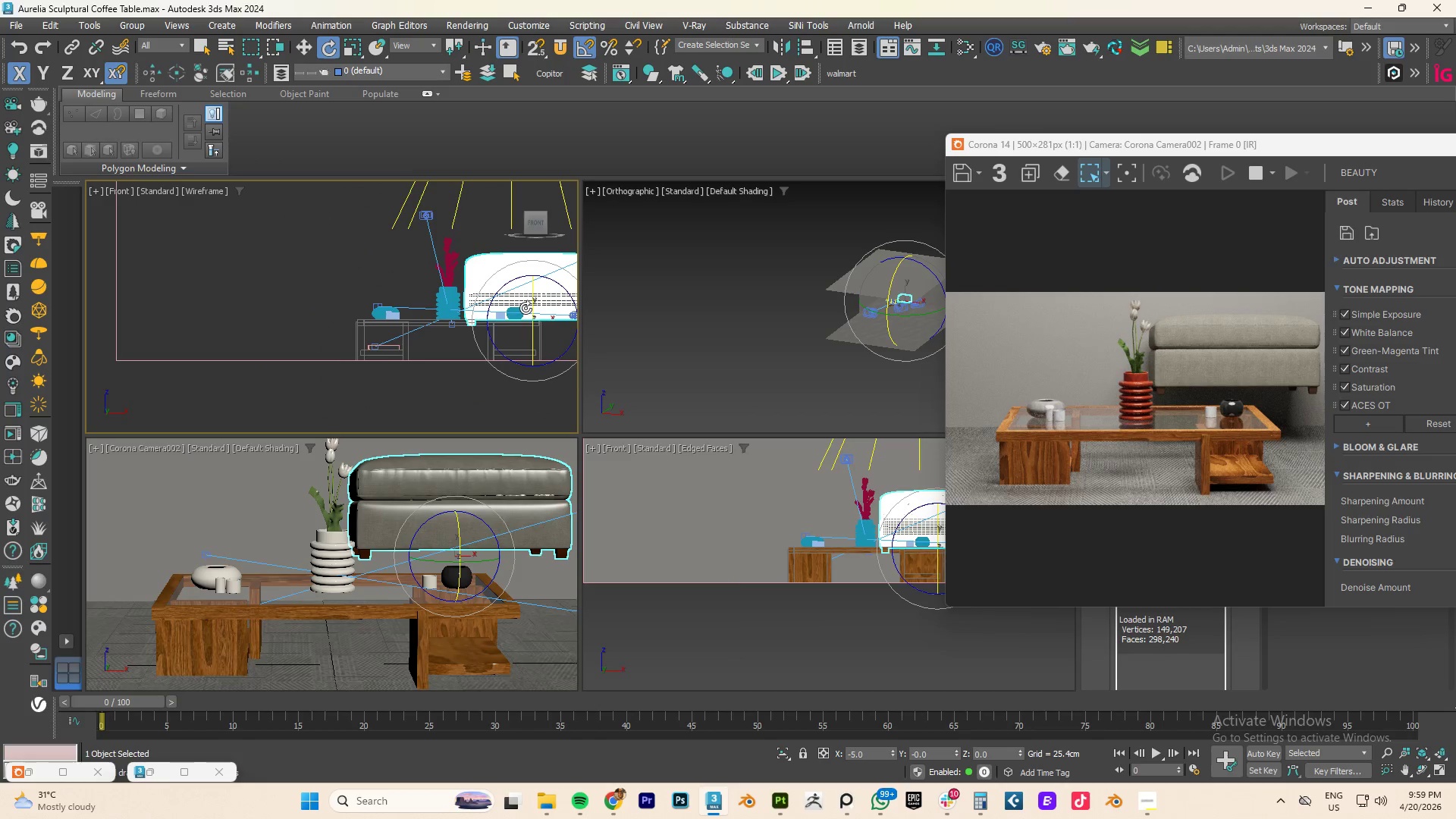 
key(W)
 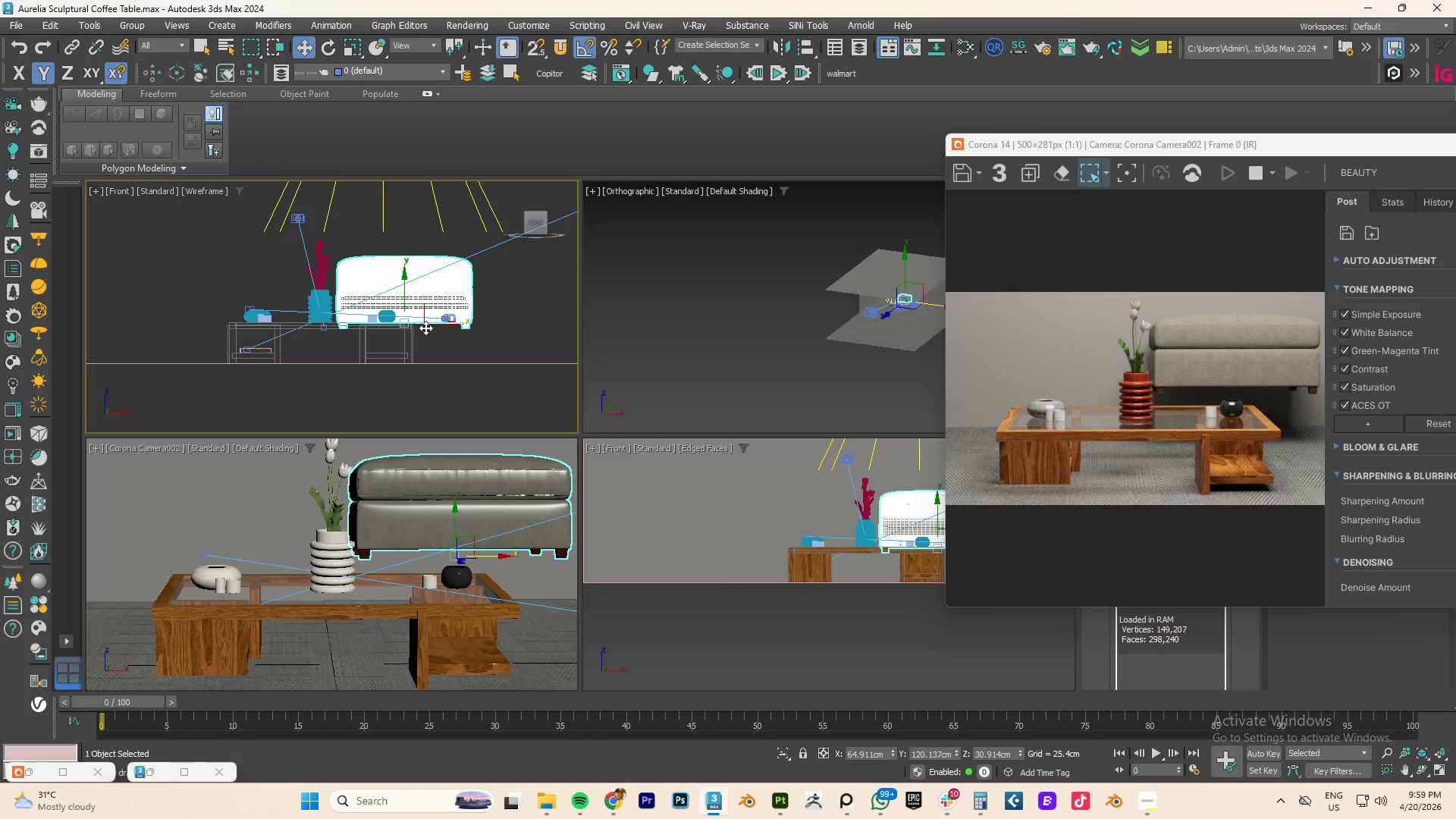 
left_click_drag(start_coordinate=[428, 325], to_coordinate=[343, 325])
 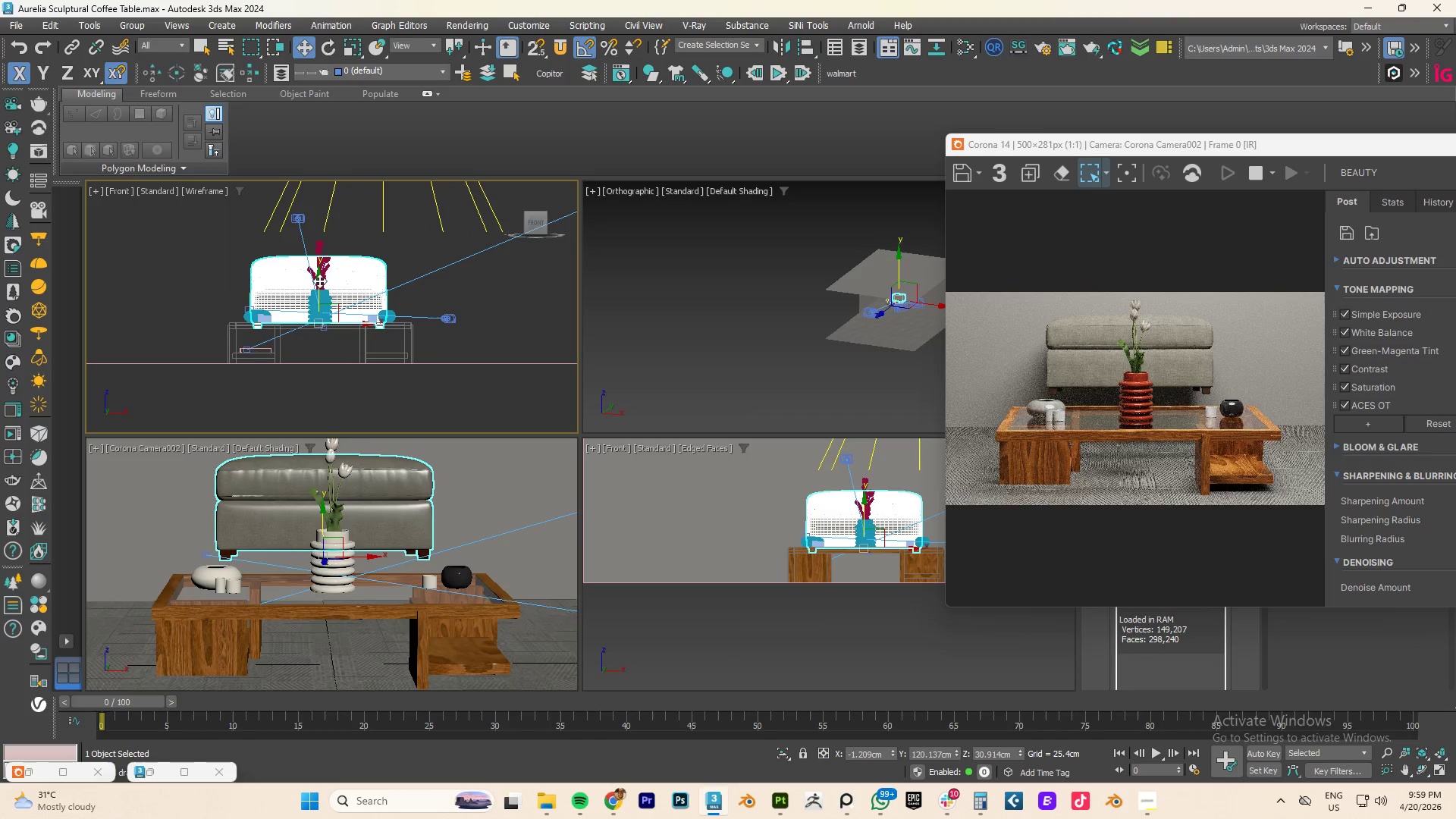 
left_click_drag(start_coordinate=[319, 281], to_coordinate=[322, 317])
 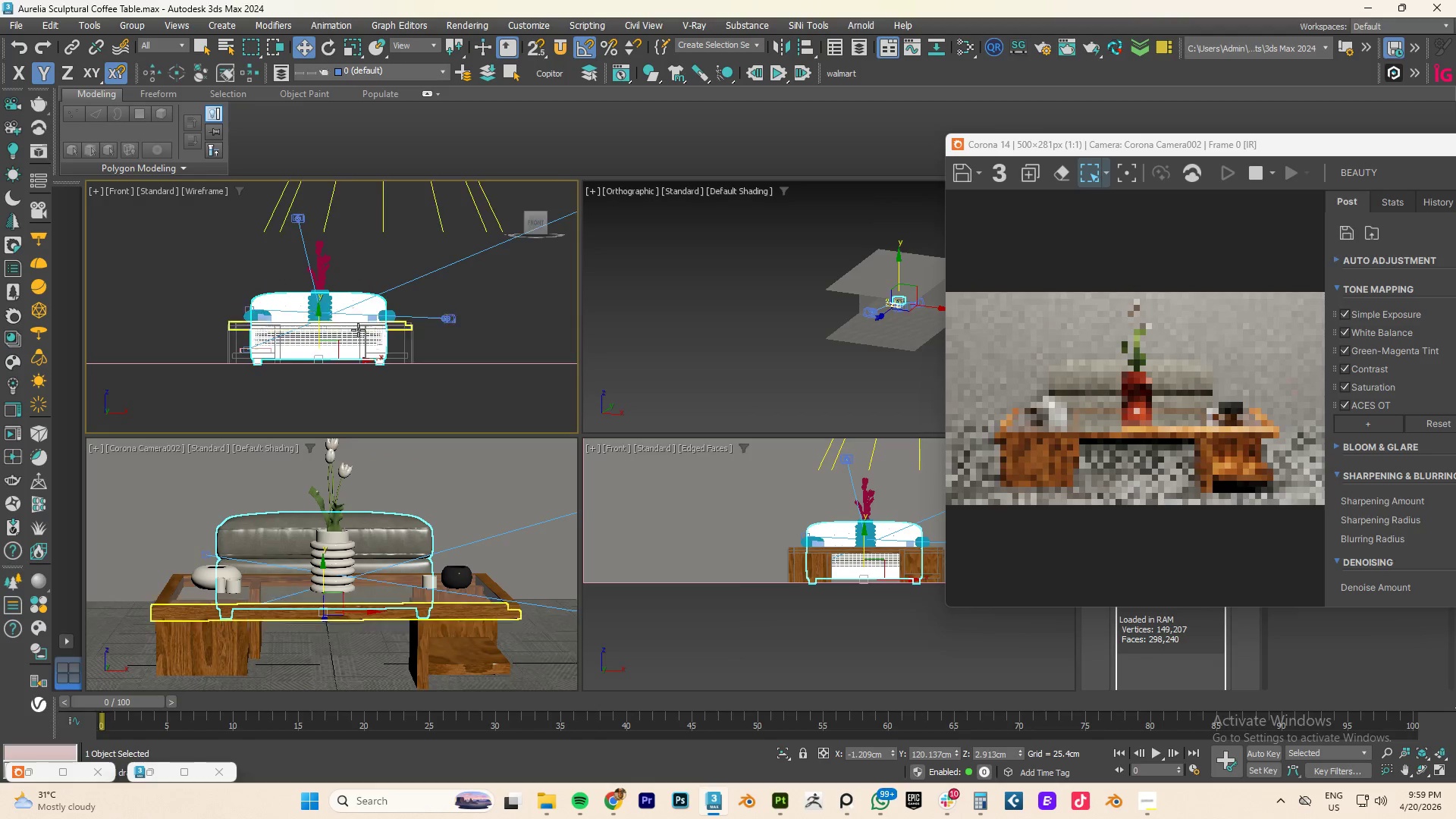 
scroll: coordinate [432, 341], scroll_direction: up, amount: 7.0
 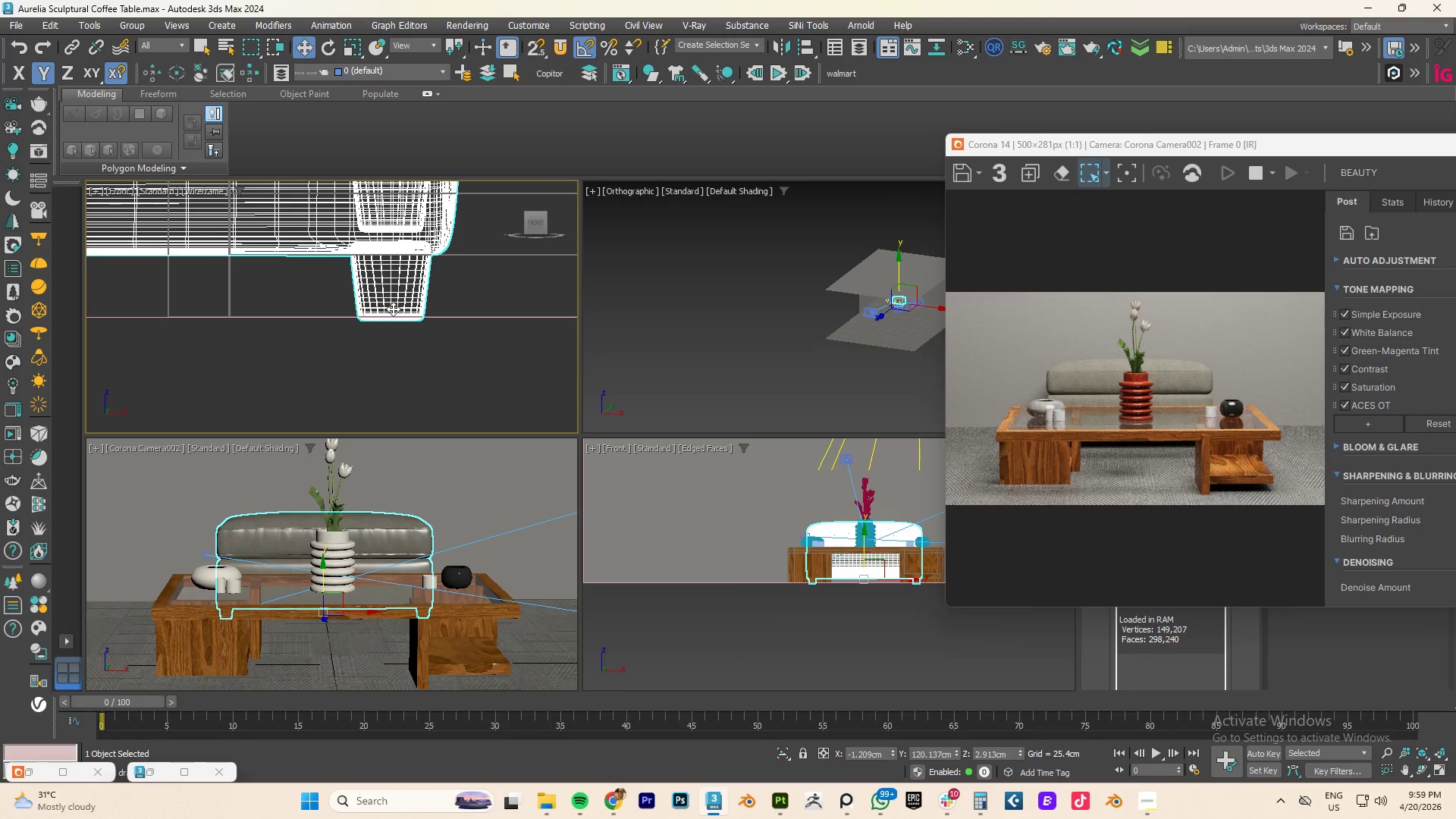 
left_click_drag(start_coordinate=[392, 304], to_coordinate=[390, 278])
 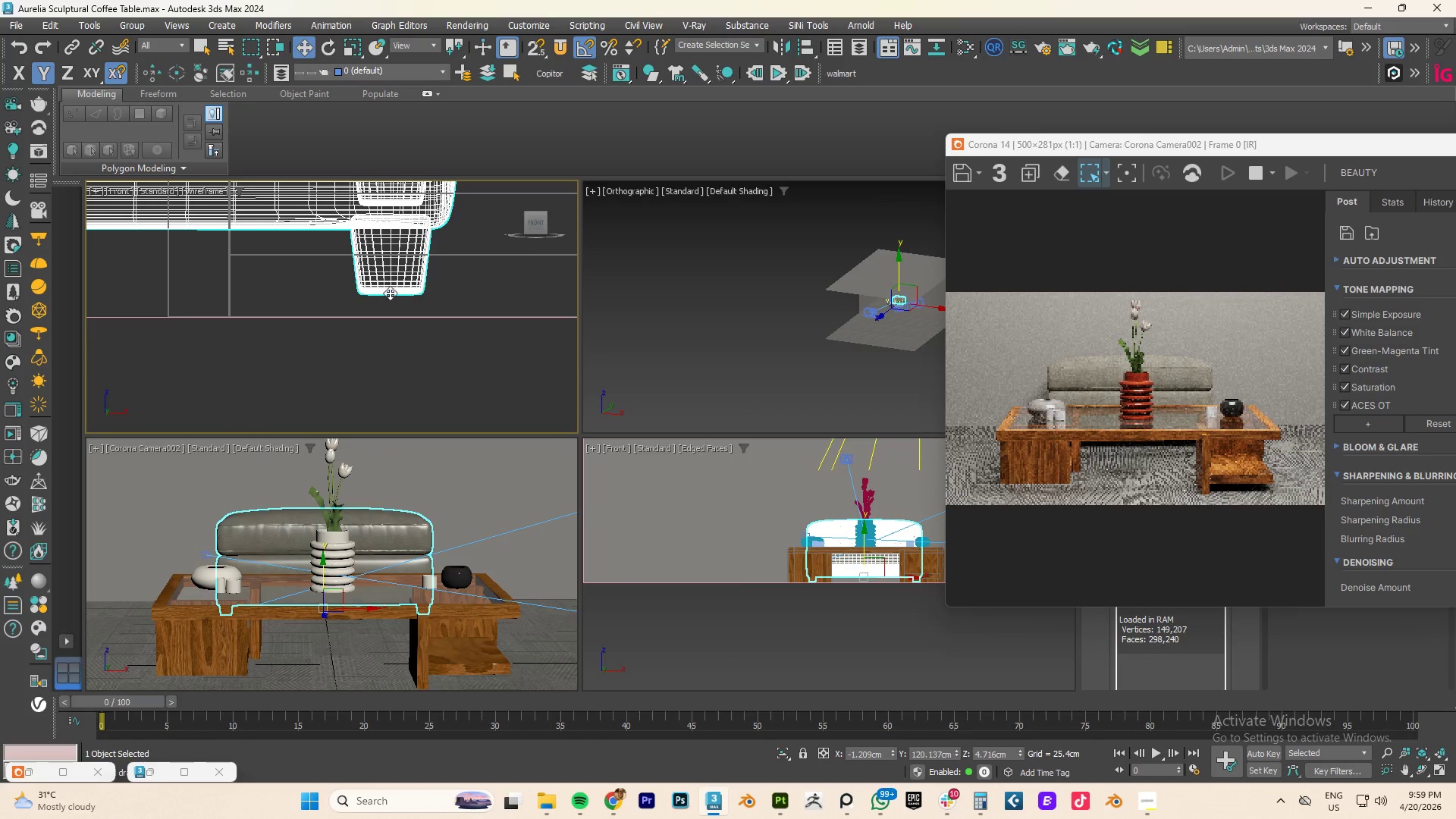 
left_click_drag(start_coordinate=[391, 293], to_coordinate=[444, 227])
 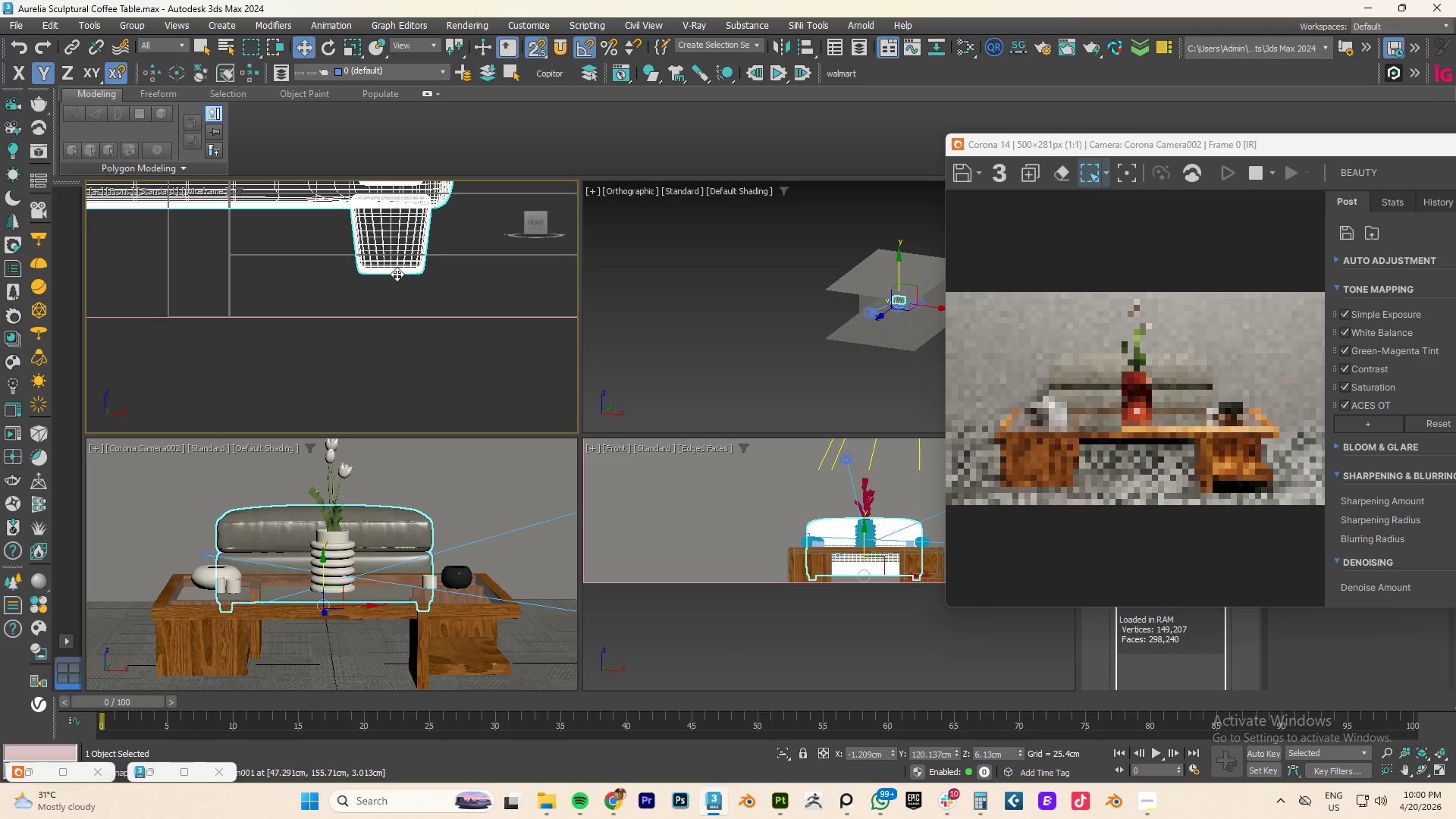 
key(S)
 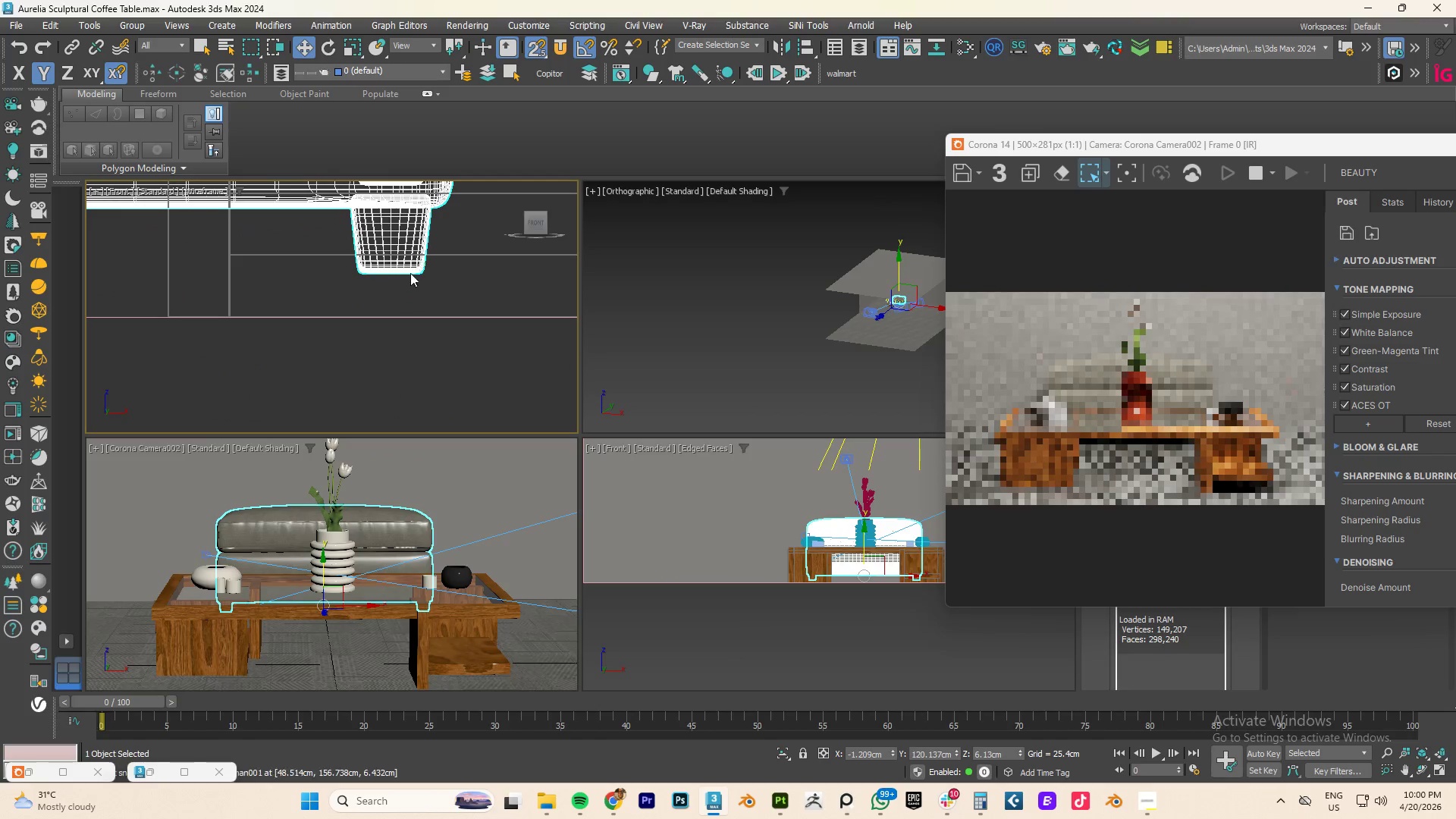 
left_click_drag(start_coordinate=[392, 274], to_coordinate=[455, 315])
 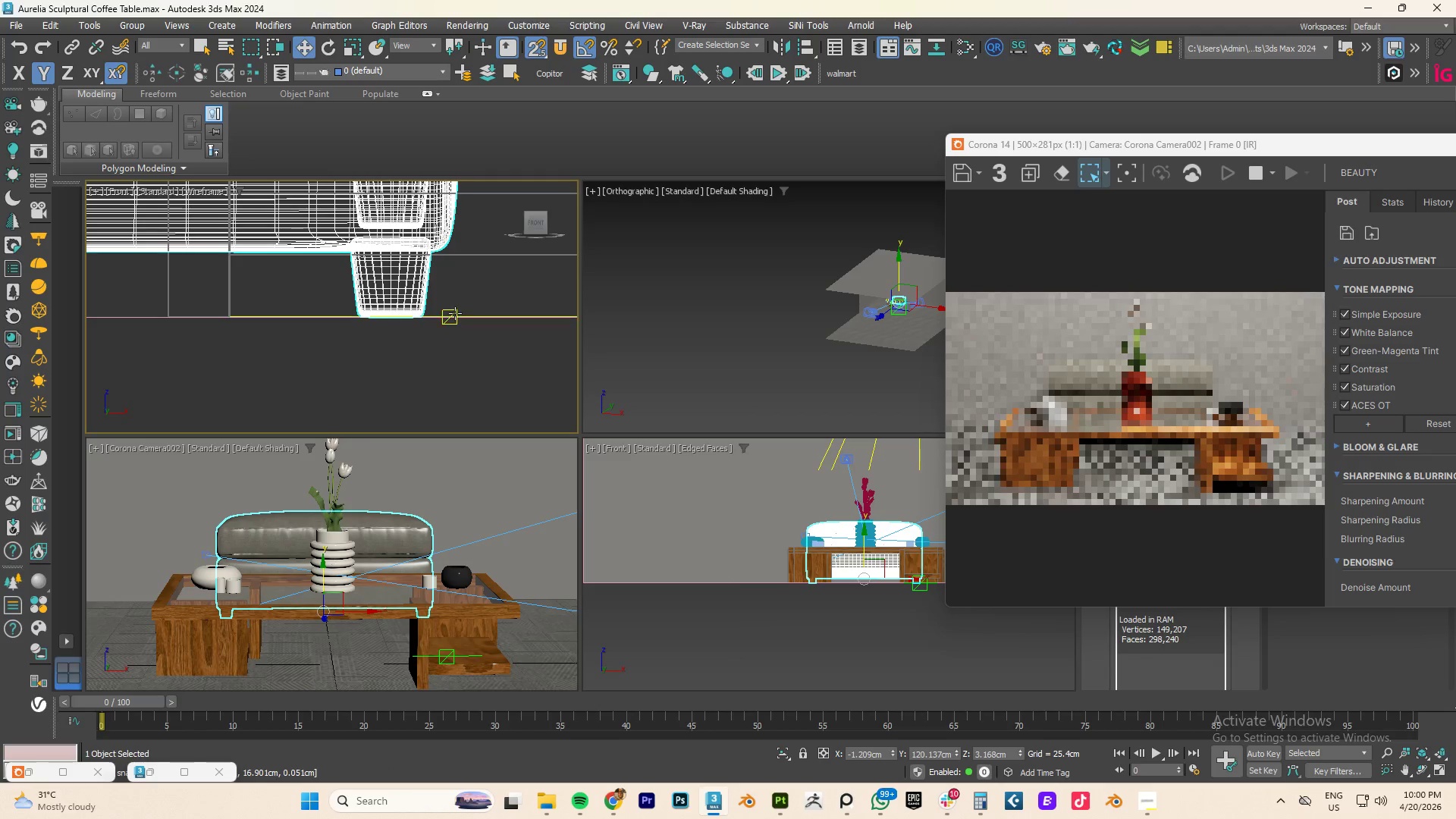 
key(T)
 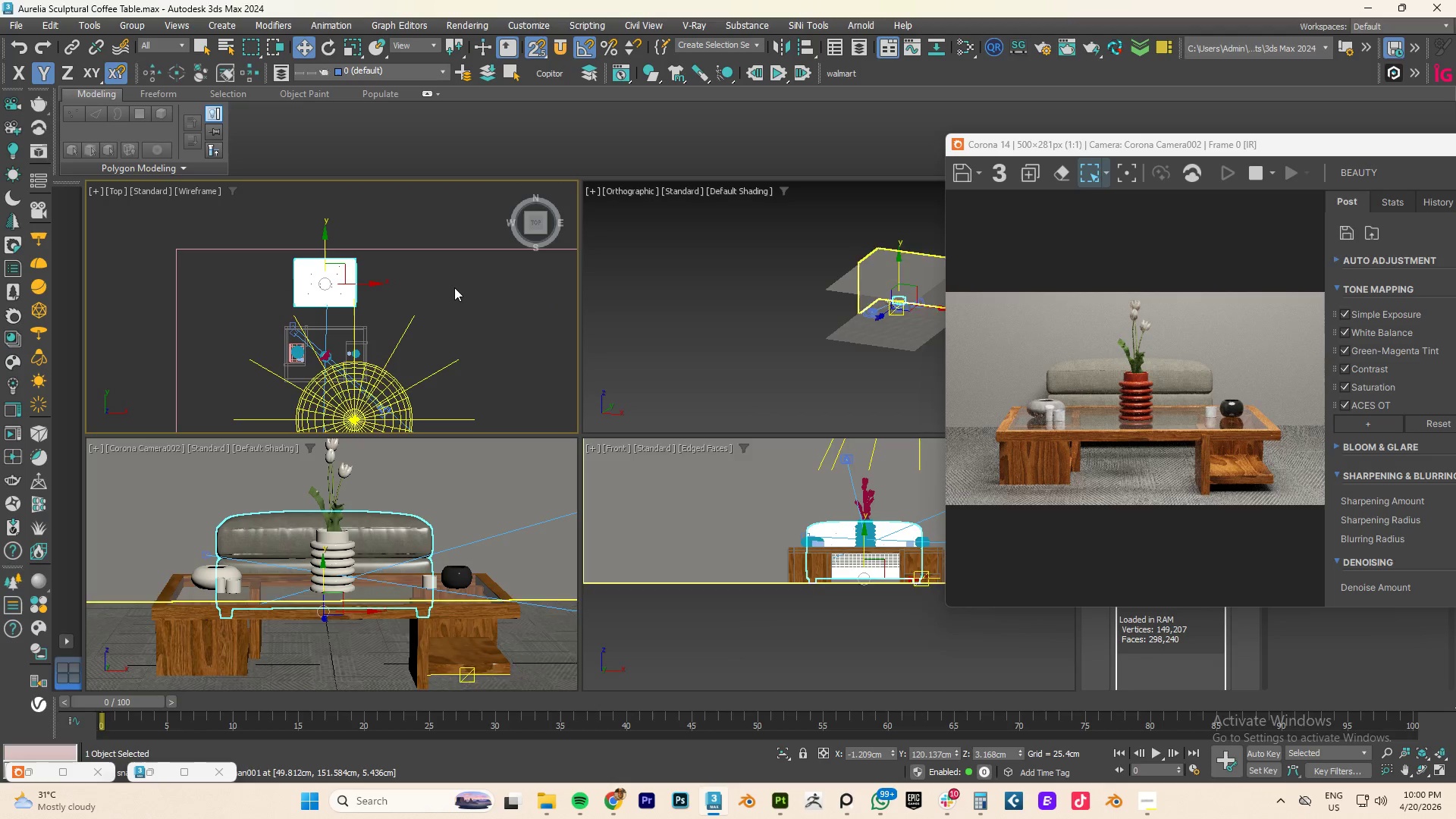 
scroll: coordinate [458, 297], scroll_direction: down, amount: 10.0
 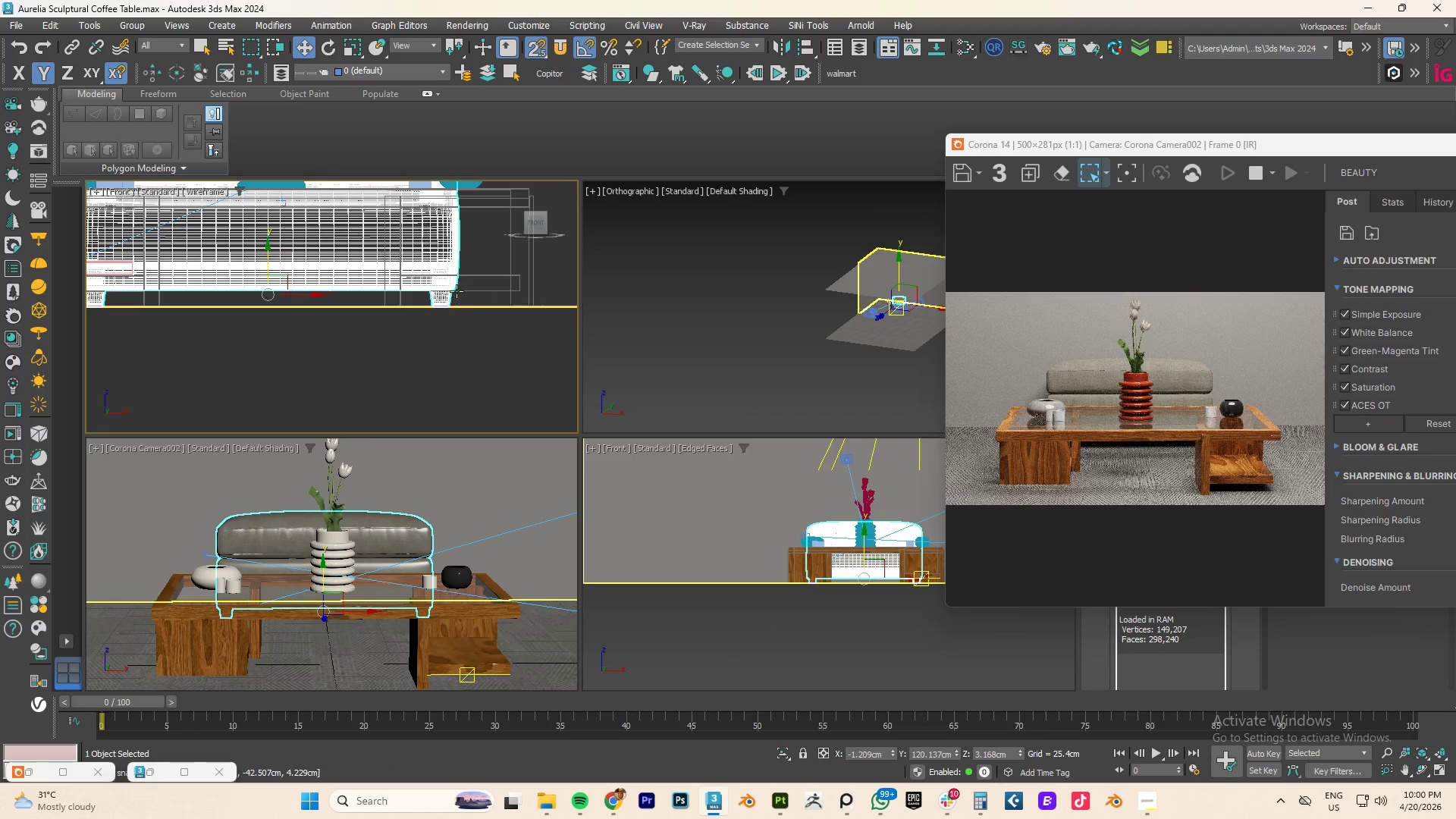 
key(Z)
 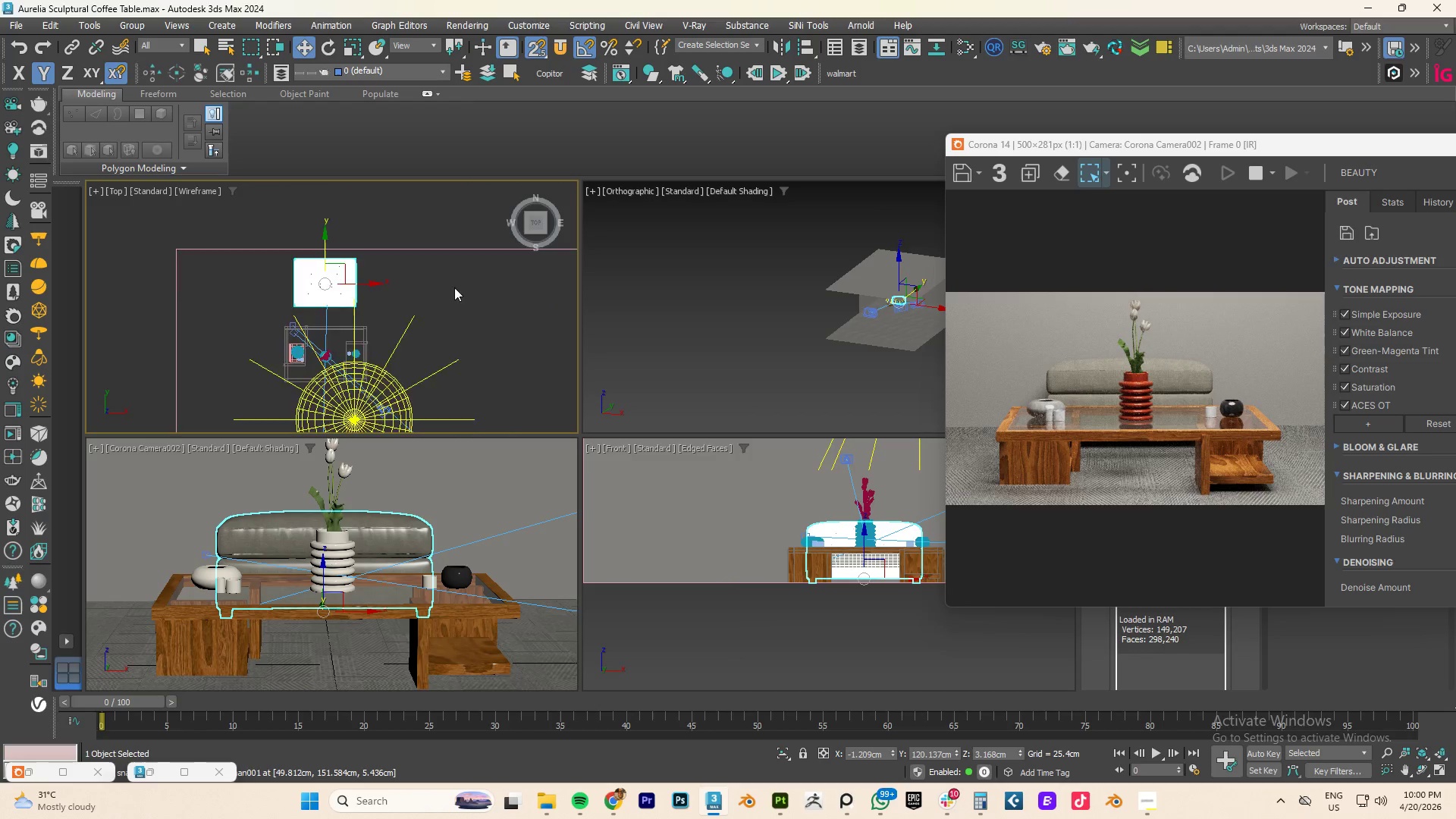 
scroll: coordinate [454, 287], scroll_direction: down, amount: 4.0
 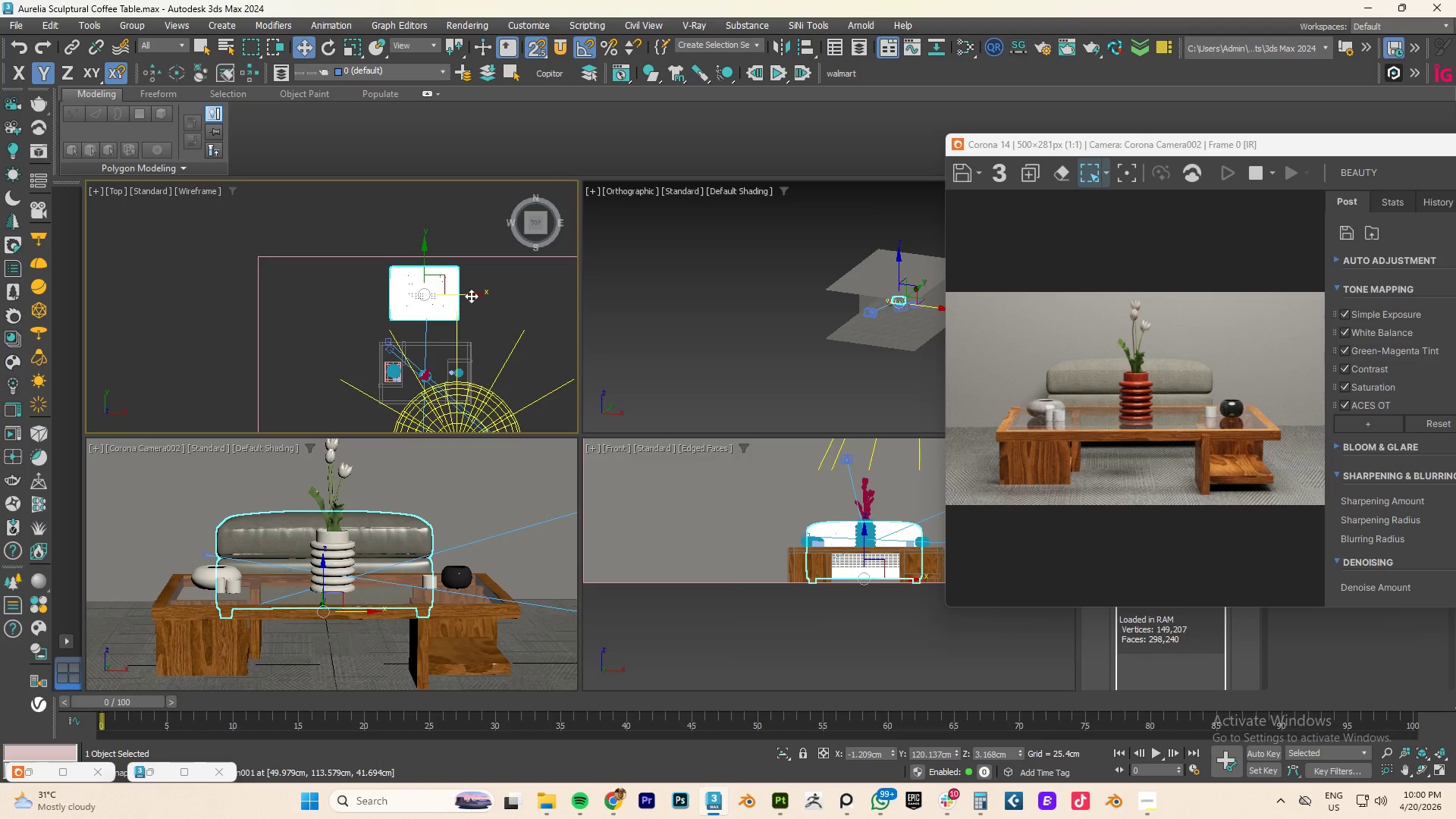 
left_click_drag(start_coordinate=[464, 295], to_coordinate=[427, 344])
 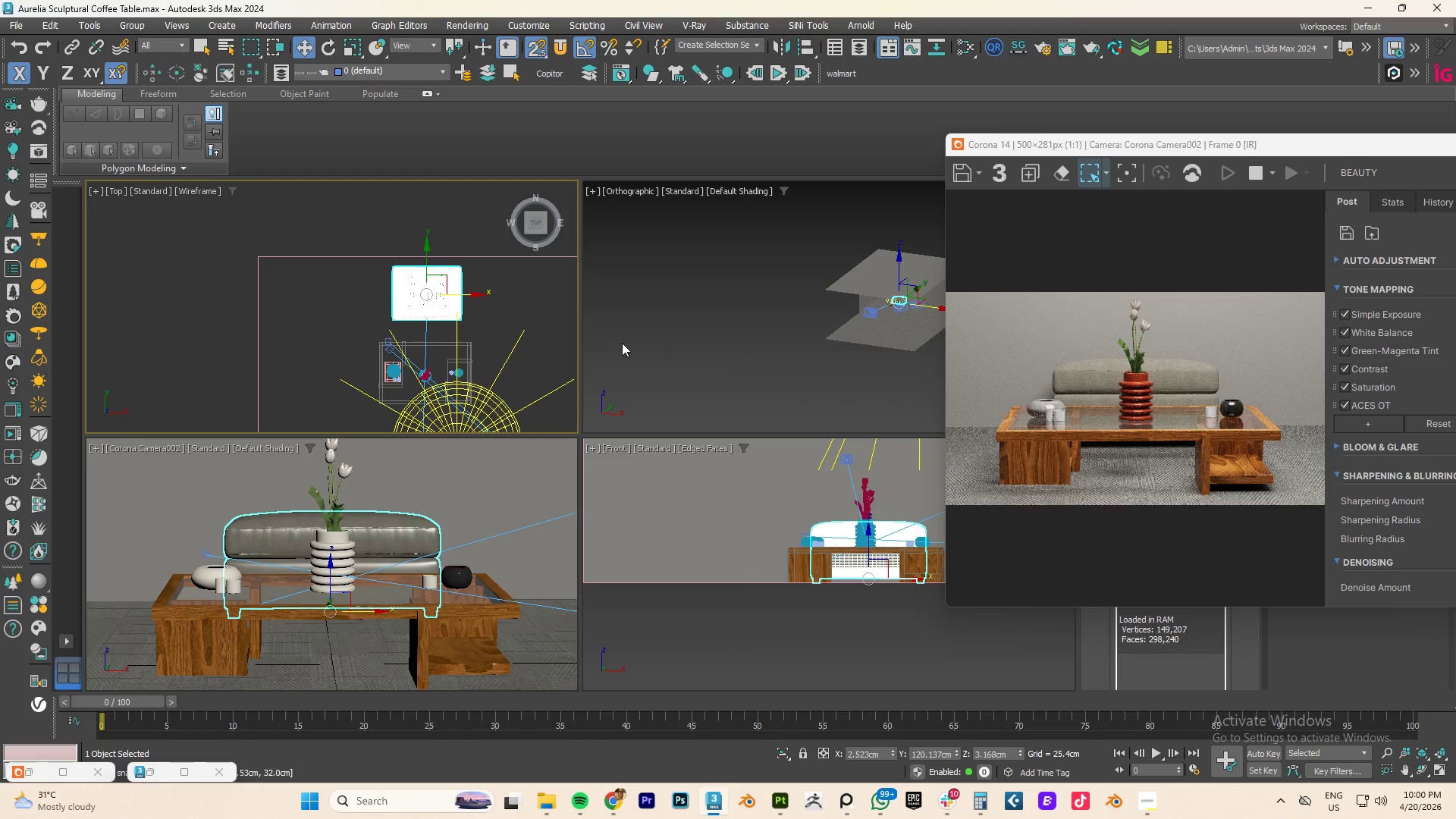 
left_click([547, 312])
 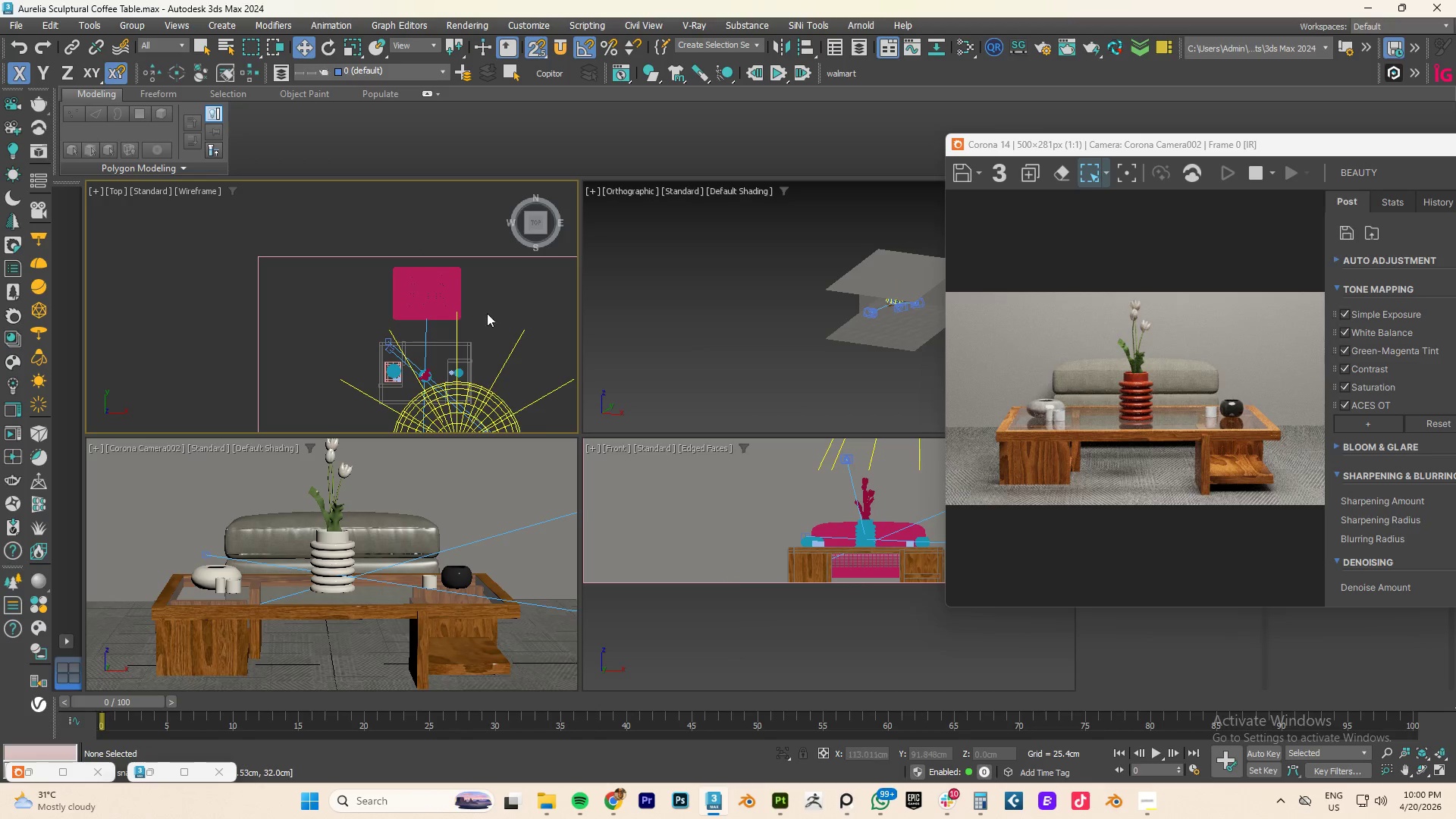 
hold_key(key=AltLeft, duration=0.7)
 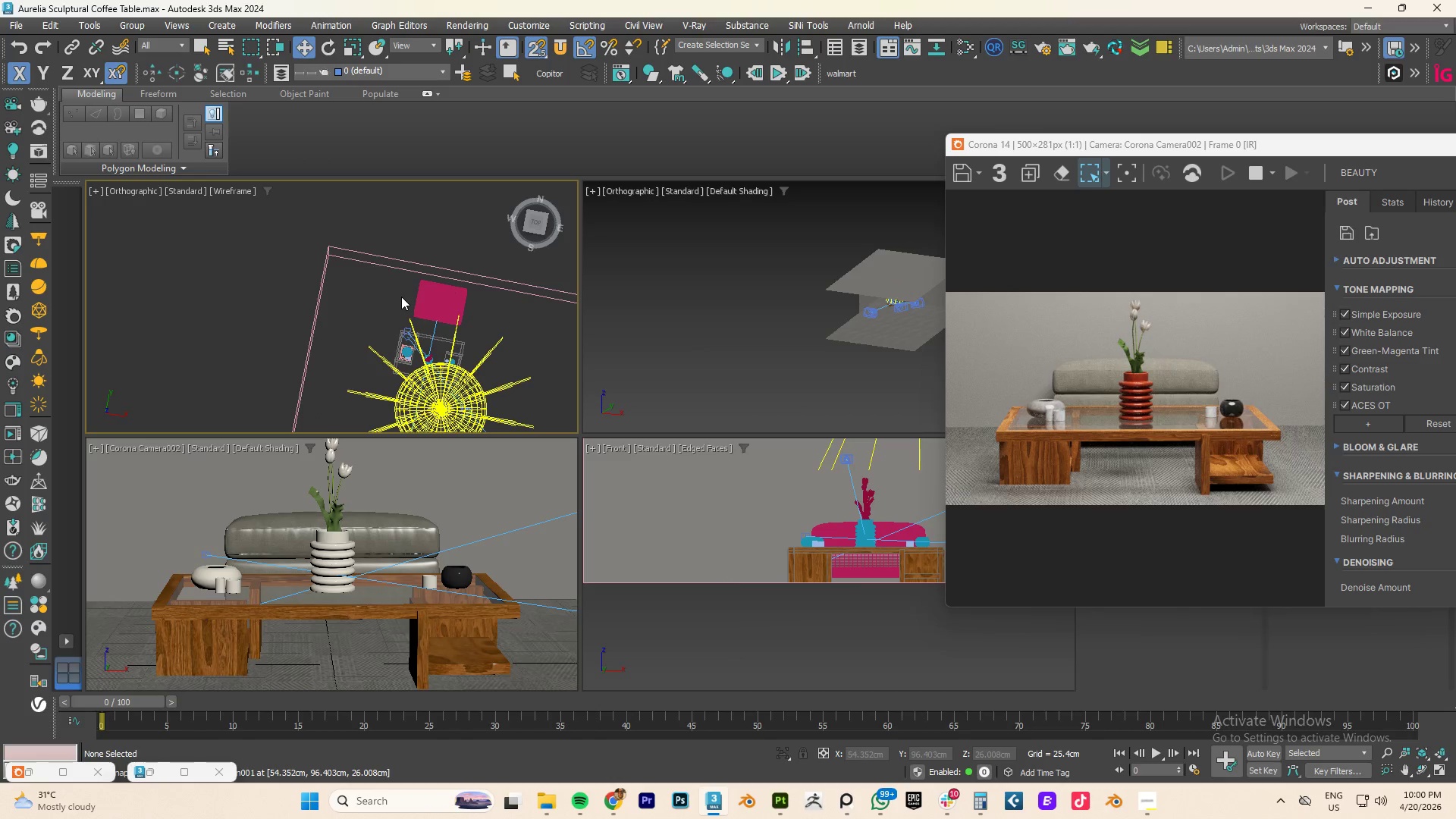 
scroll: coordinate [474, 312], scroll_direction: down, amount: 2.0
 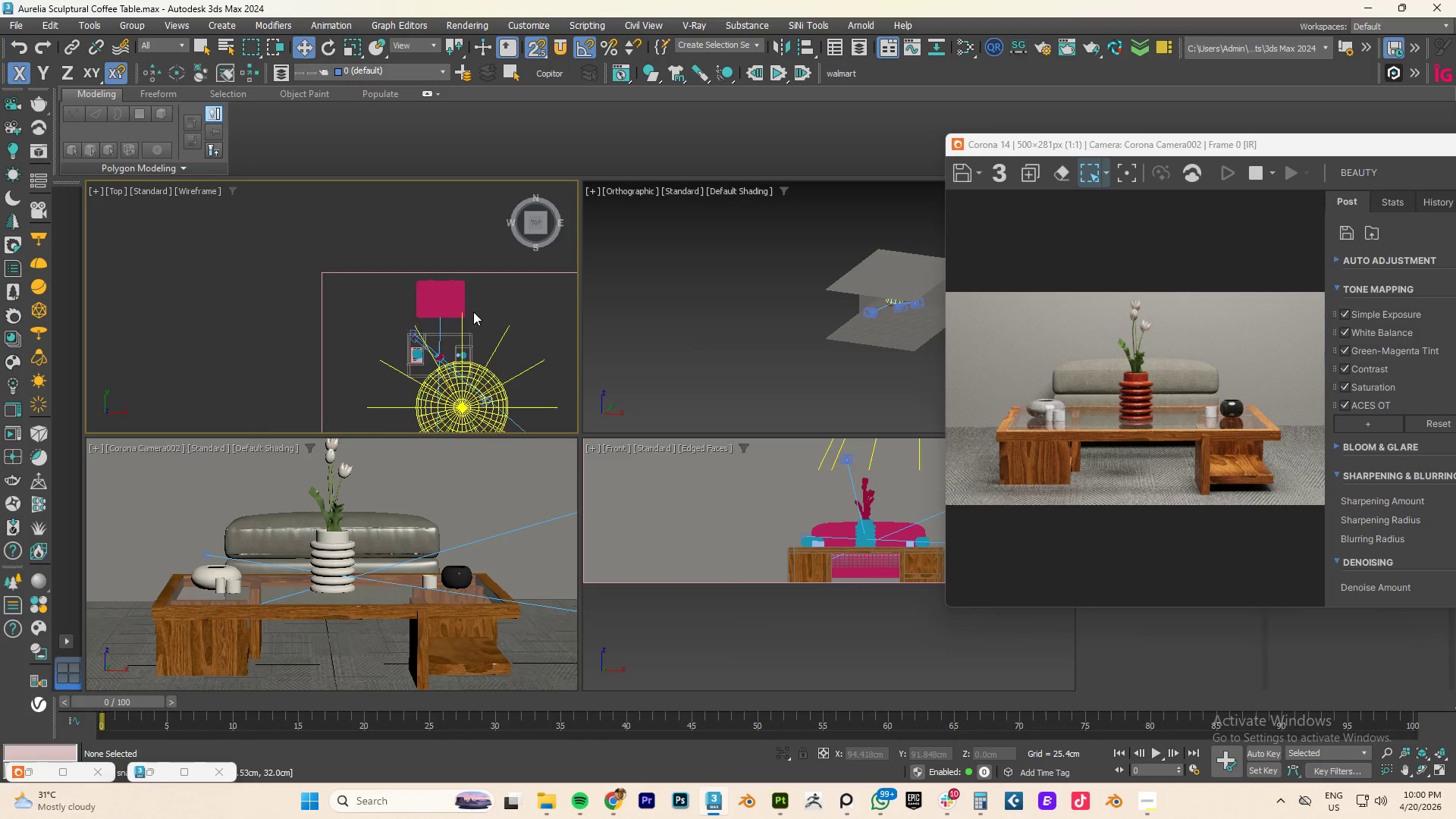 
hold_key(key=AltLeft, duration=0.58)
 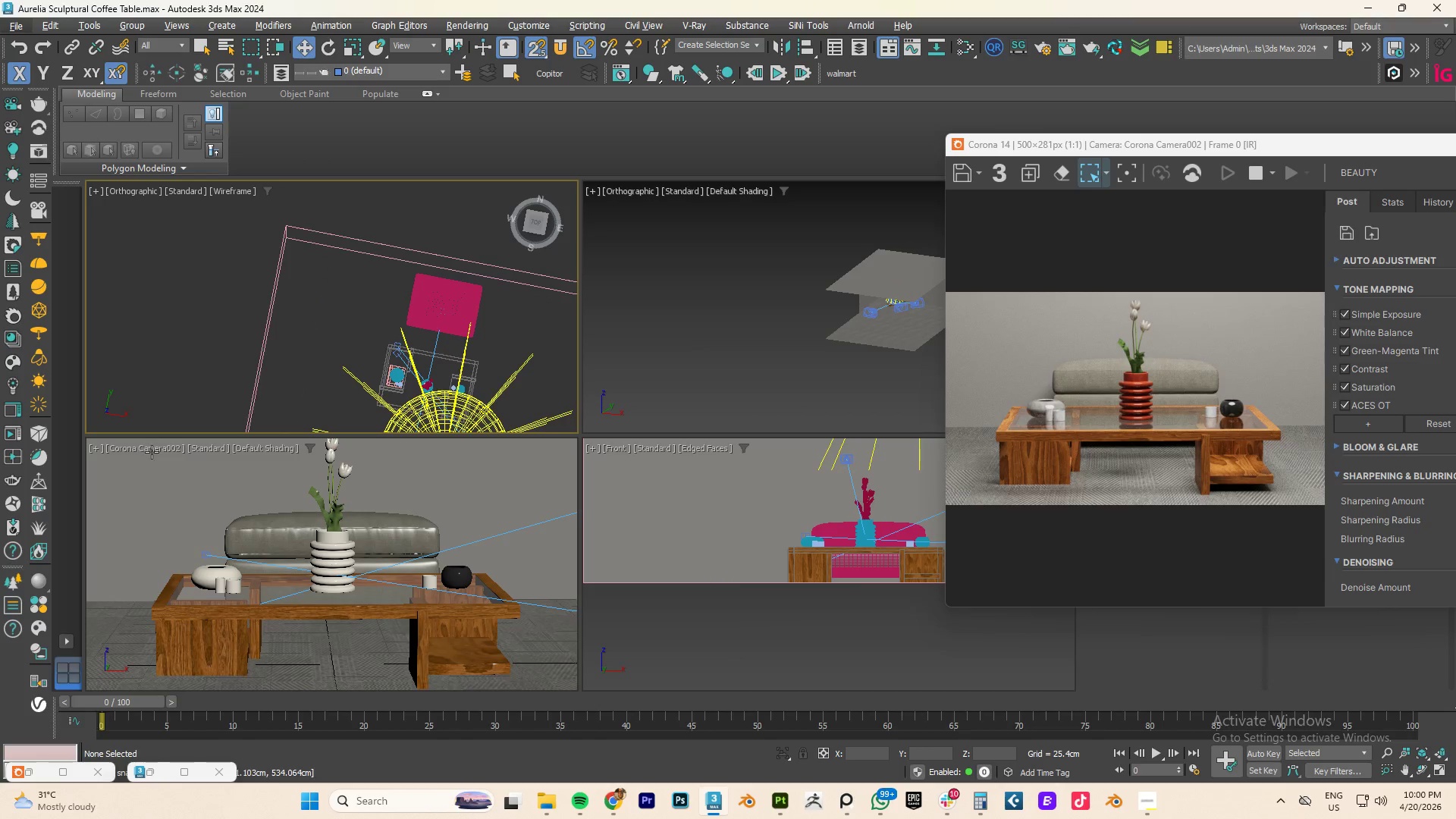 
scroll: coordinate [401, 297], scroll_direction: up, amount: 1.0
 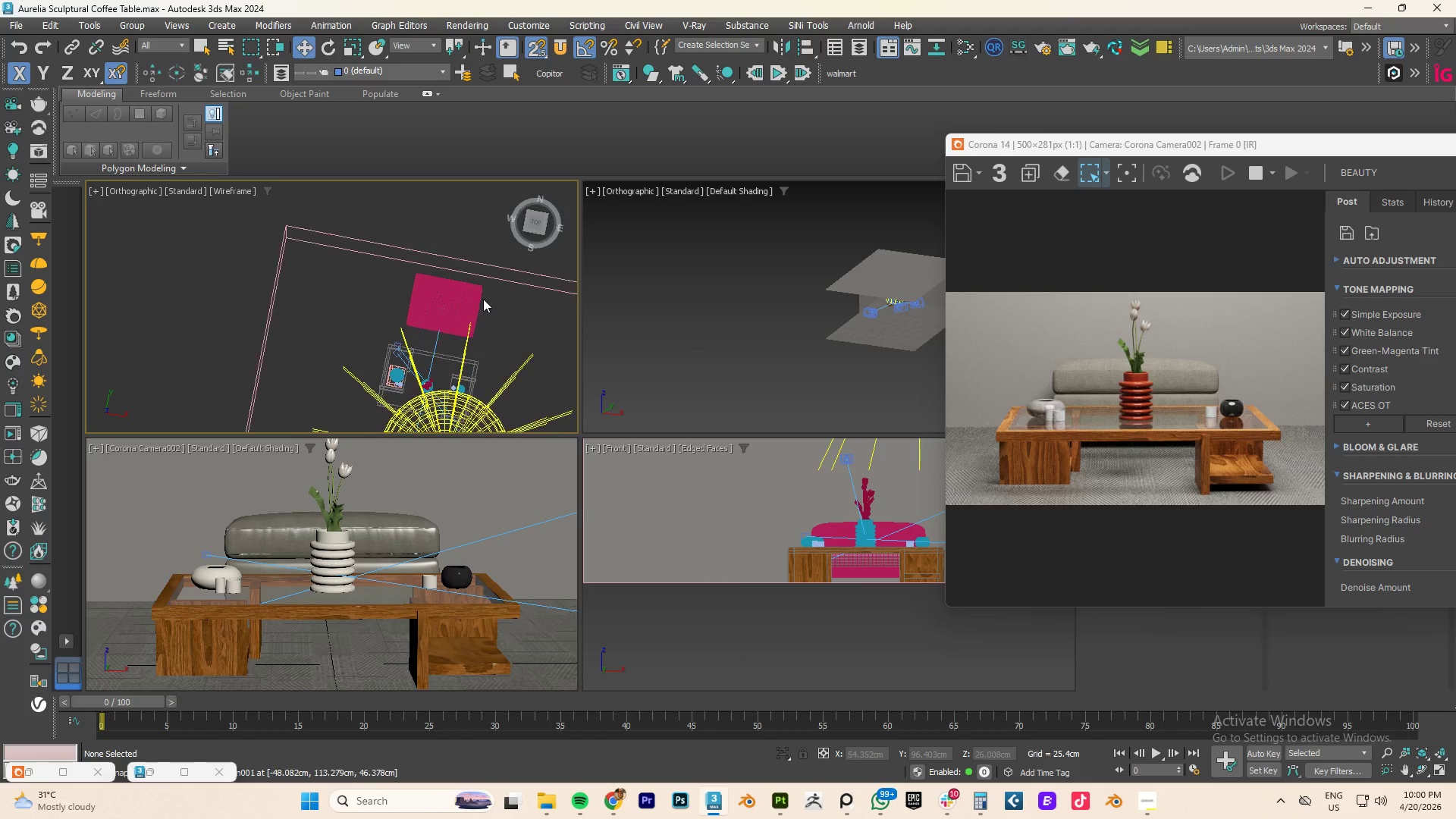 
left_click([152, 450])
 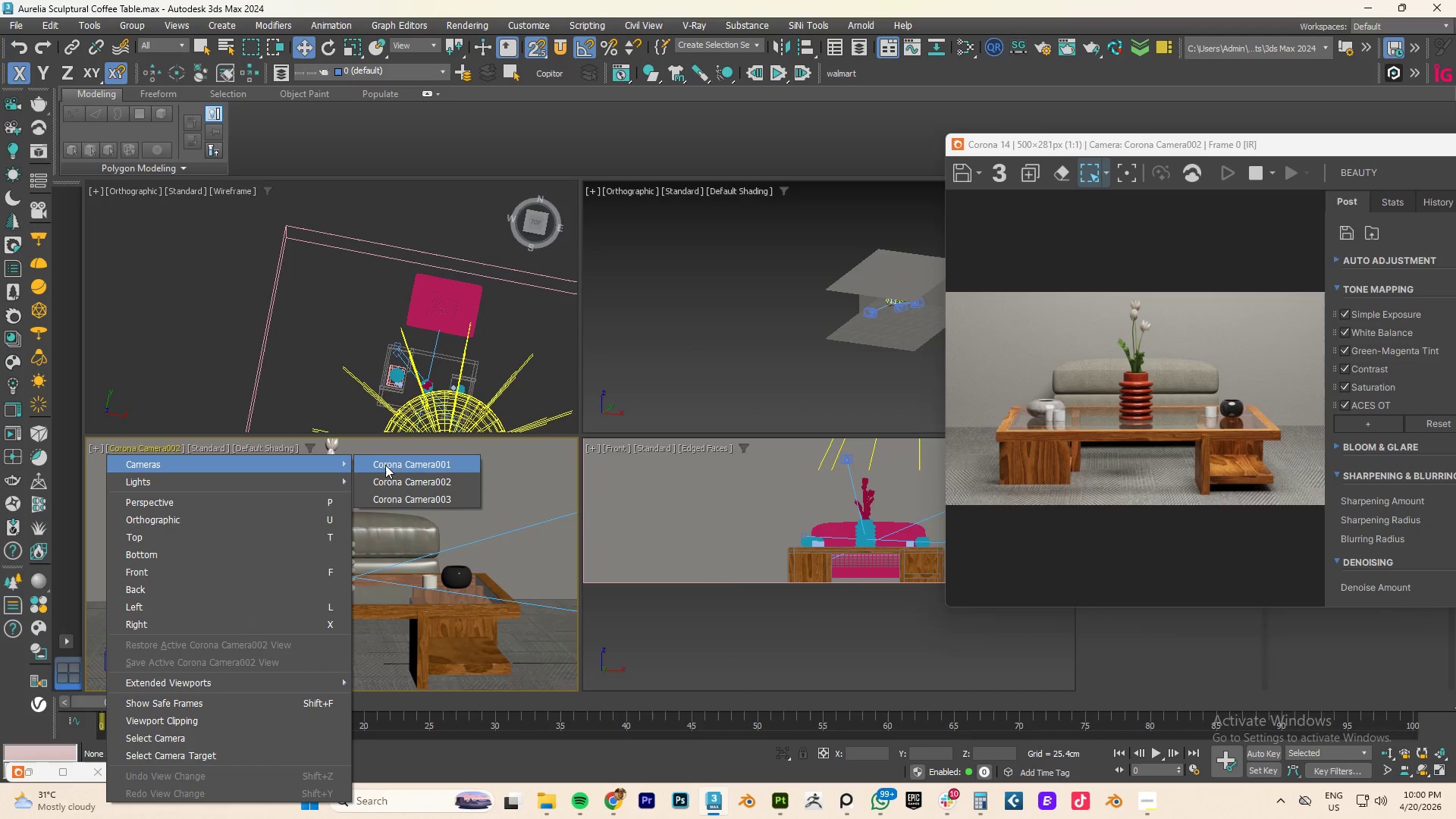 
left_click([429, 483])
 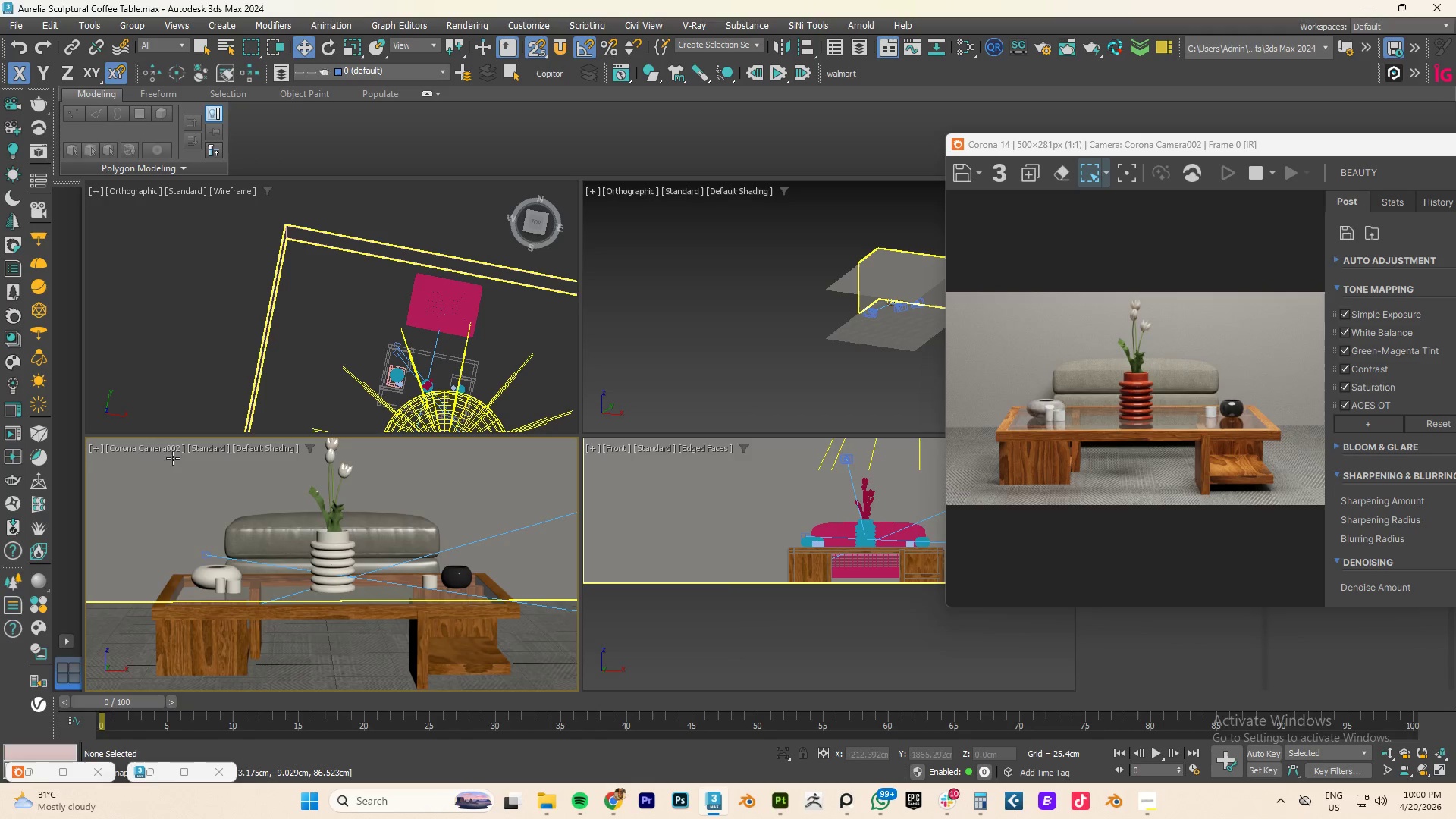 
left_click([159, 449])
 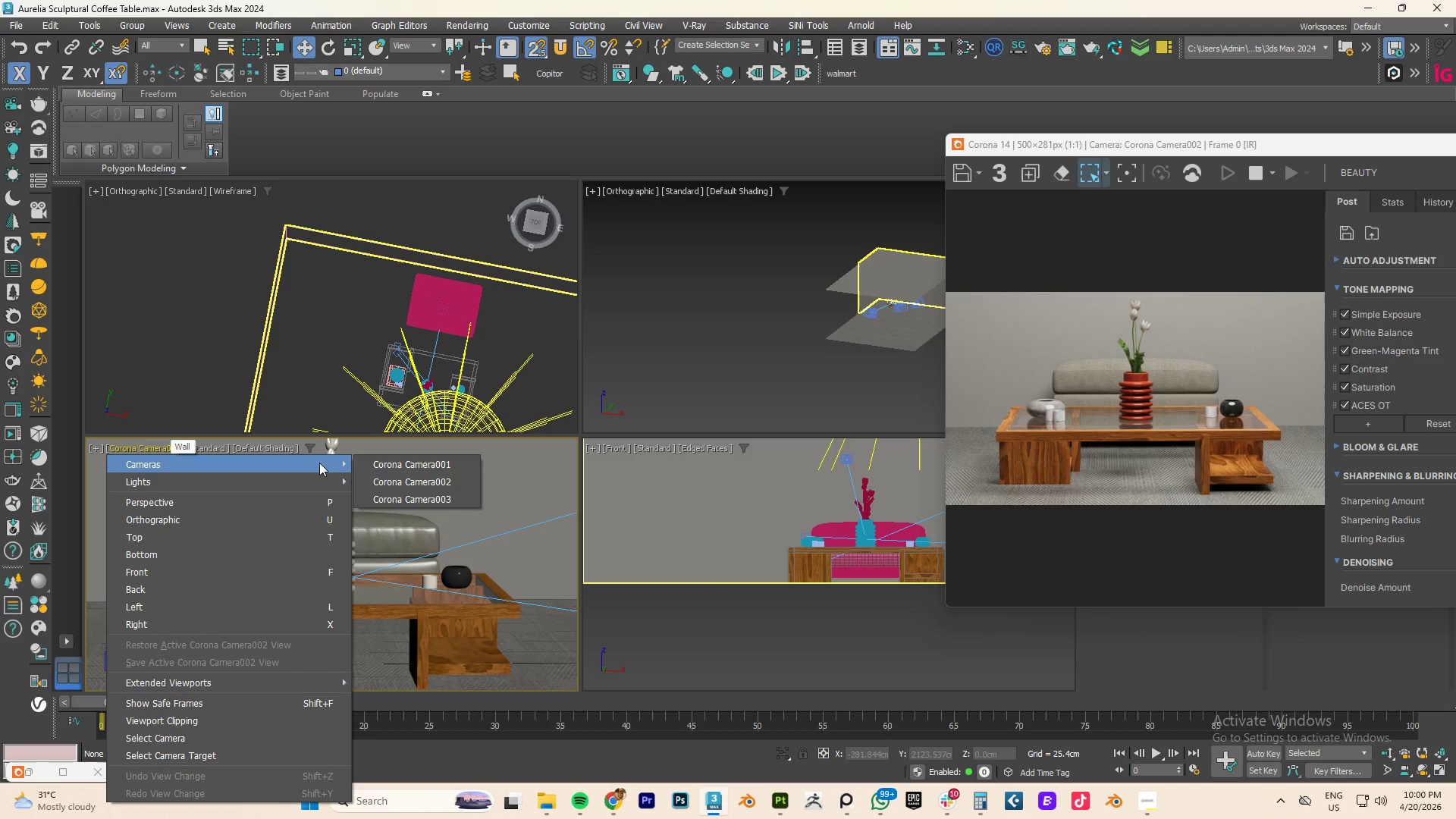 
left_click([407, 461])
 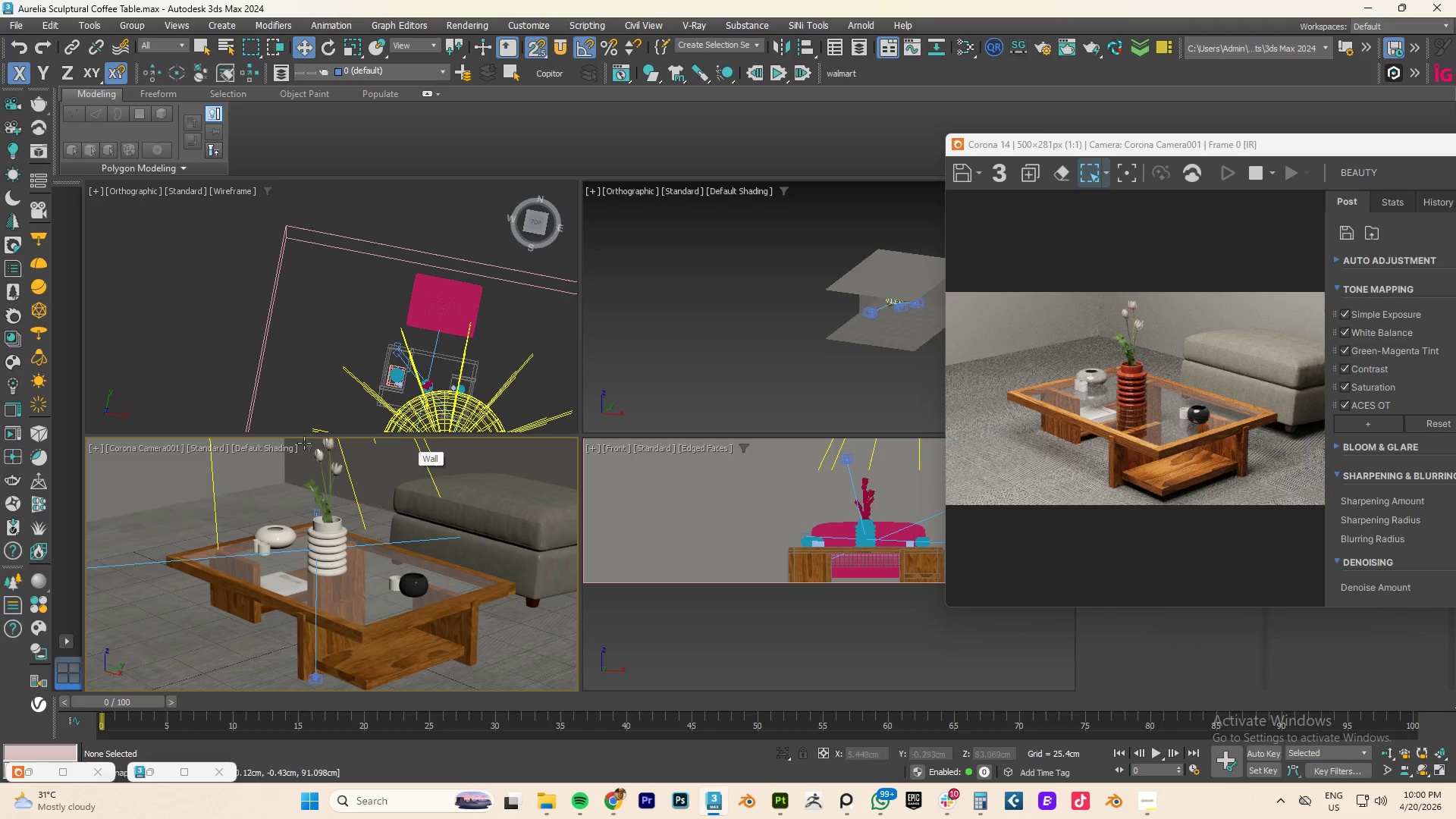 
left_click([168, 447])
 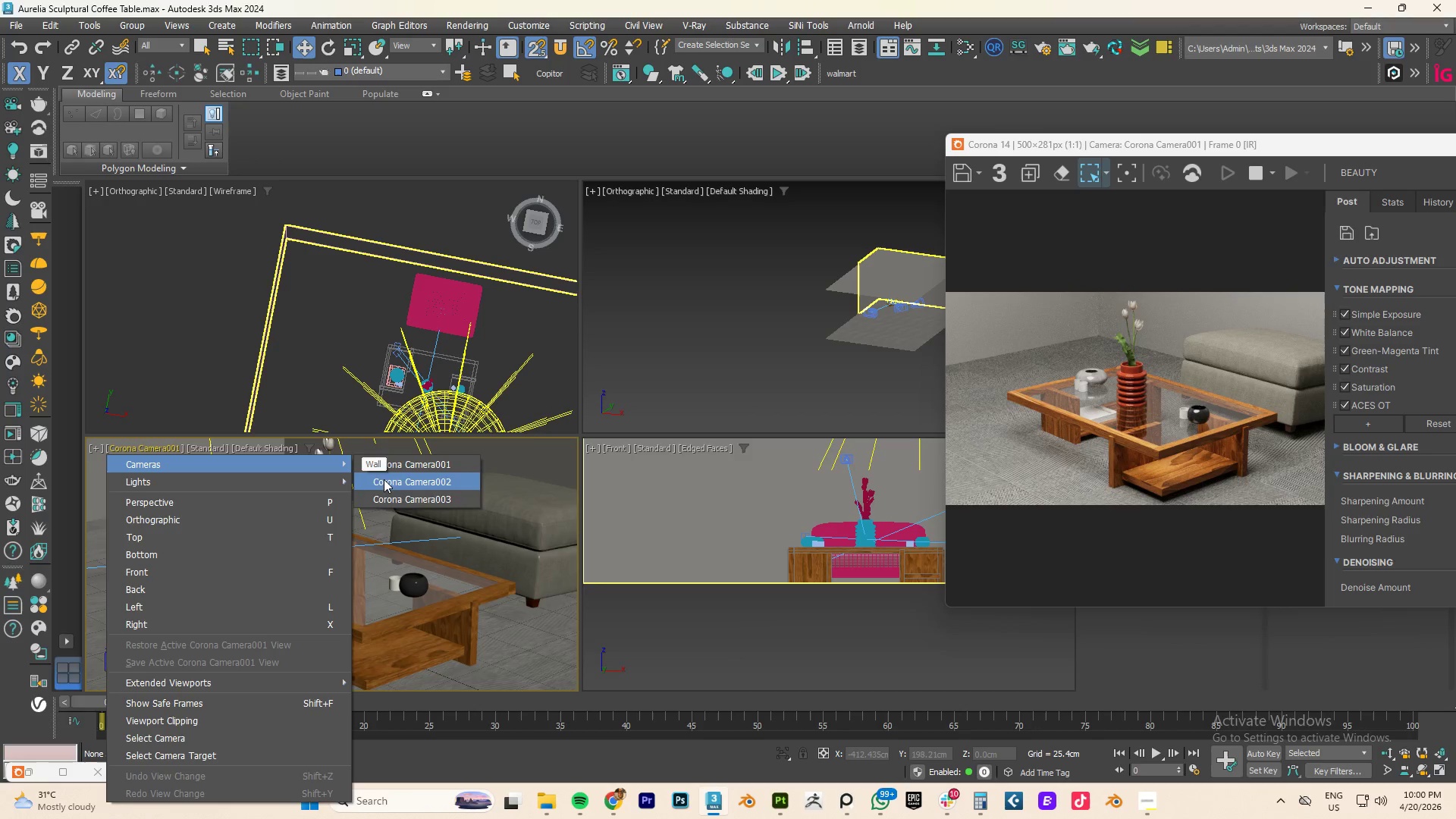 
left_click([400, 498])
 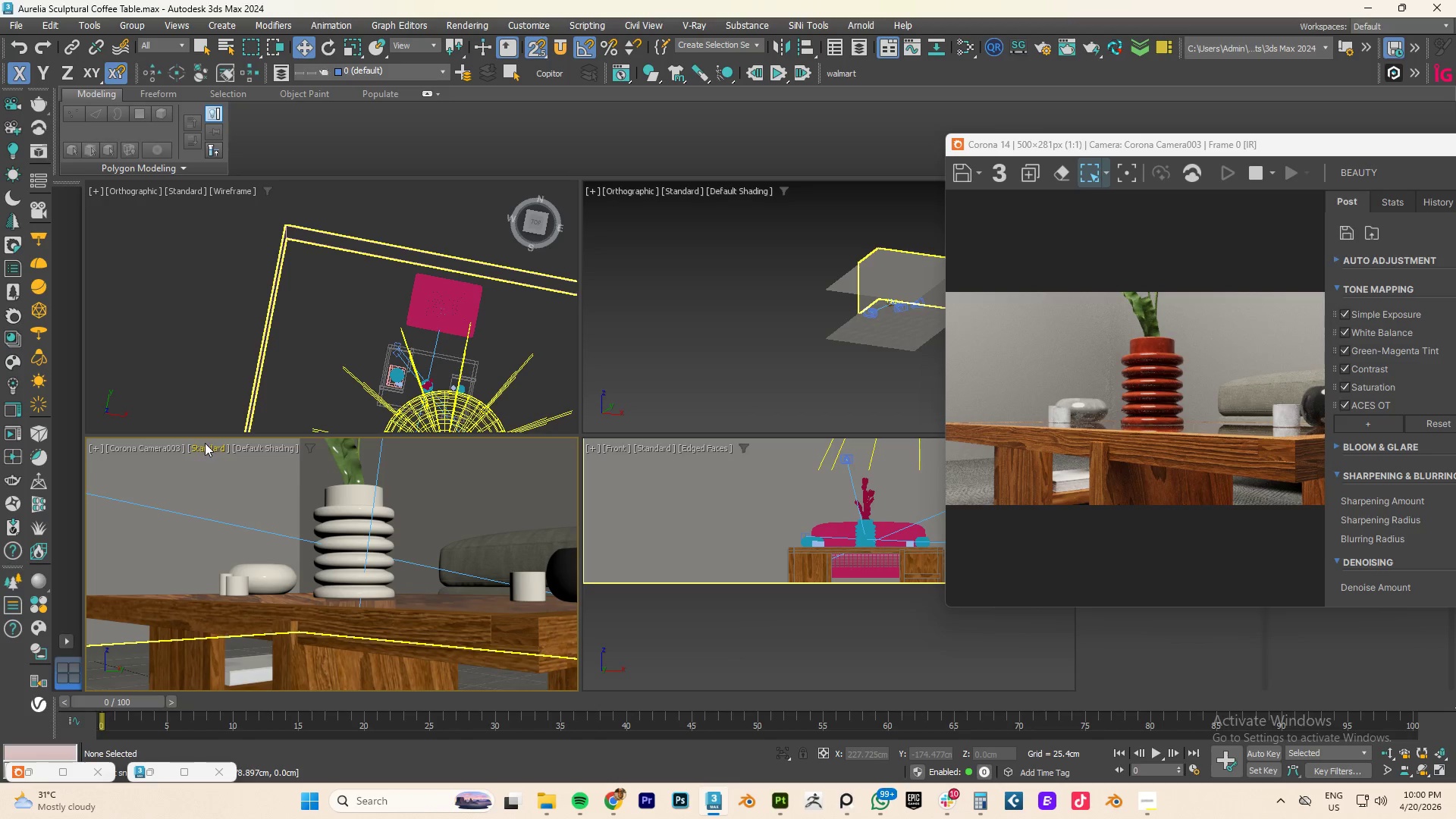 
left_click([137, 446])
 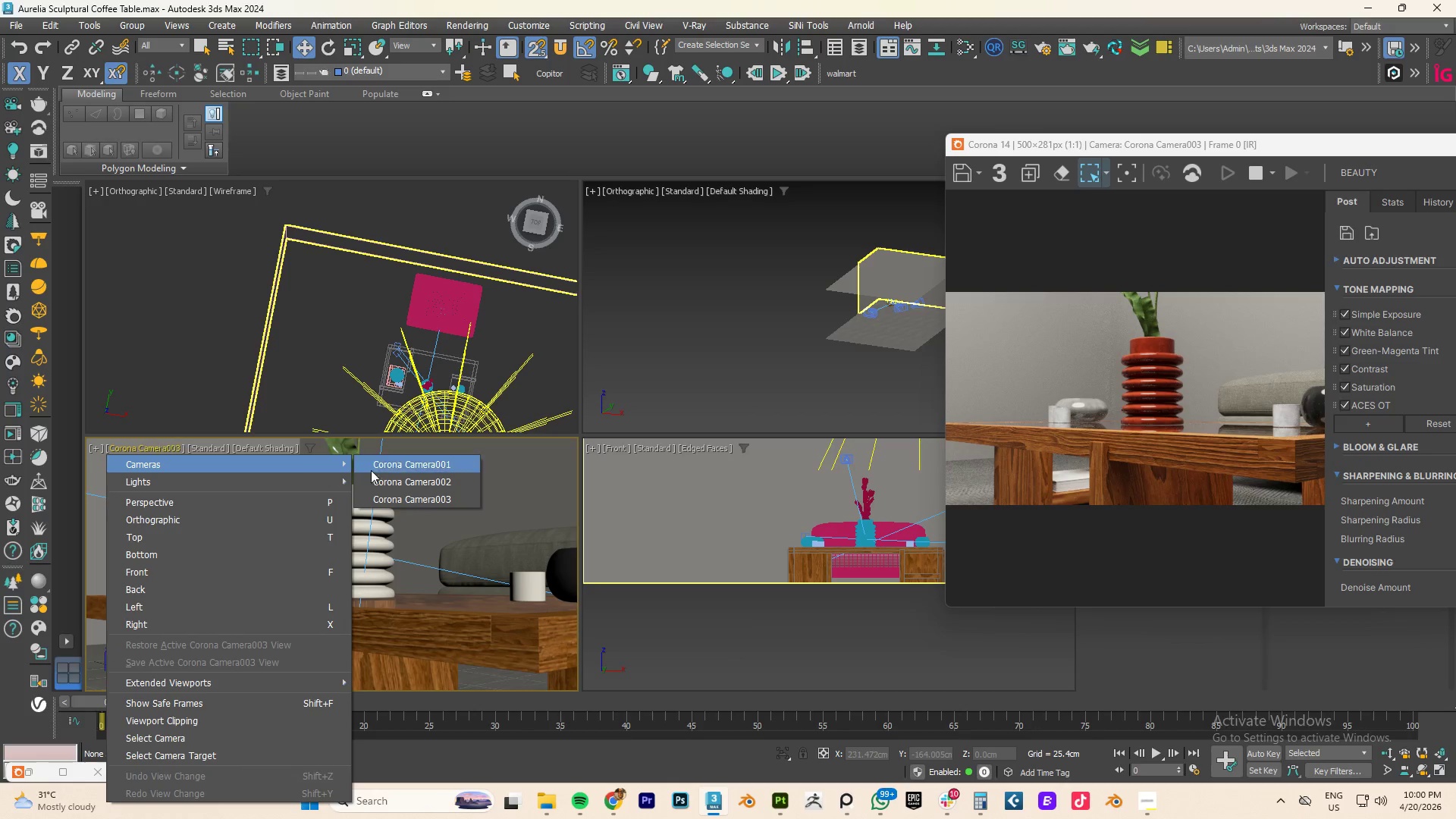 
left_click([382, 470])
 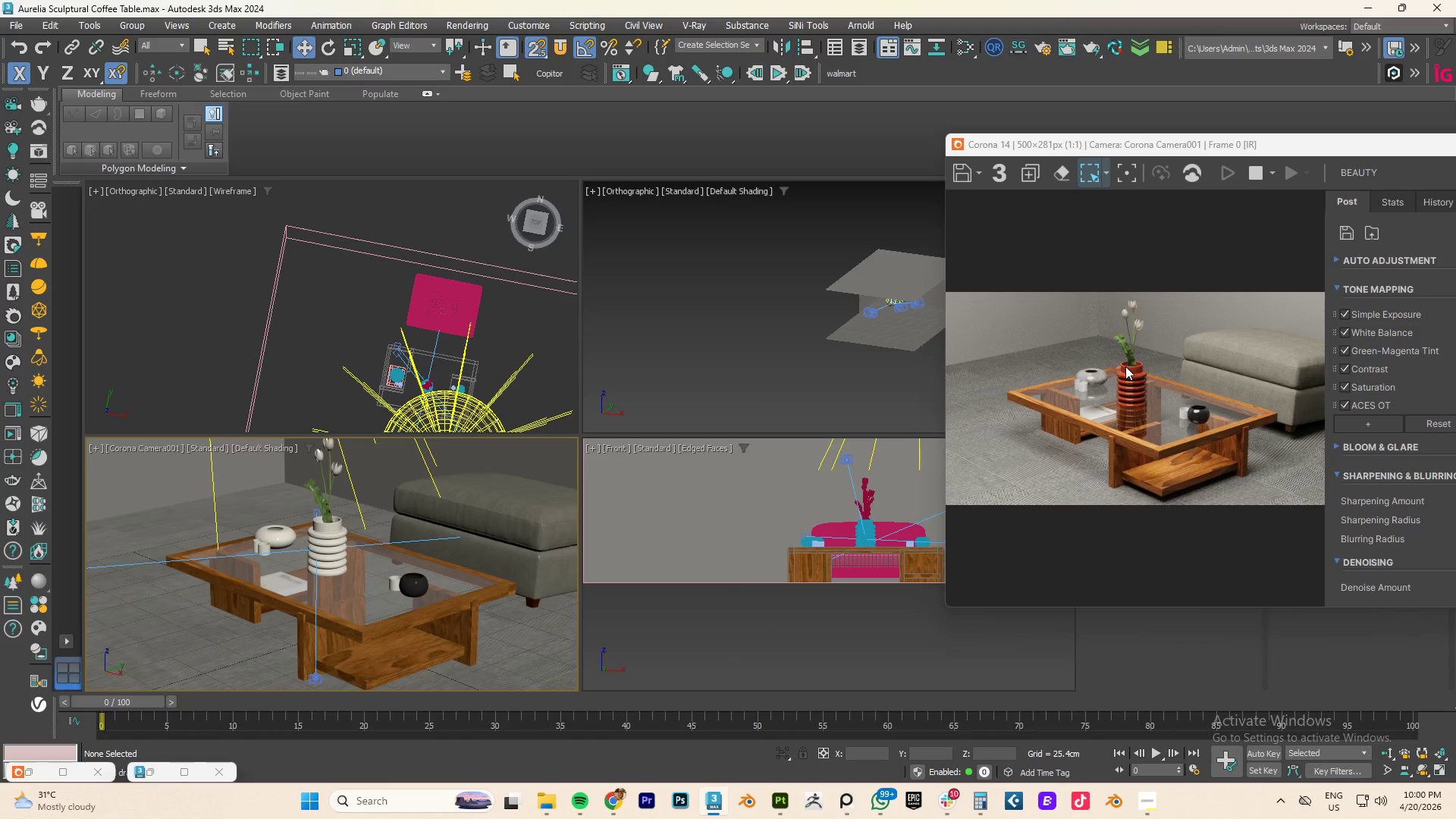 
wait(15.95)
 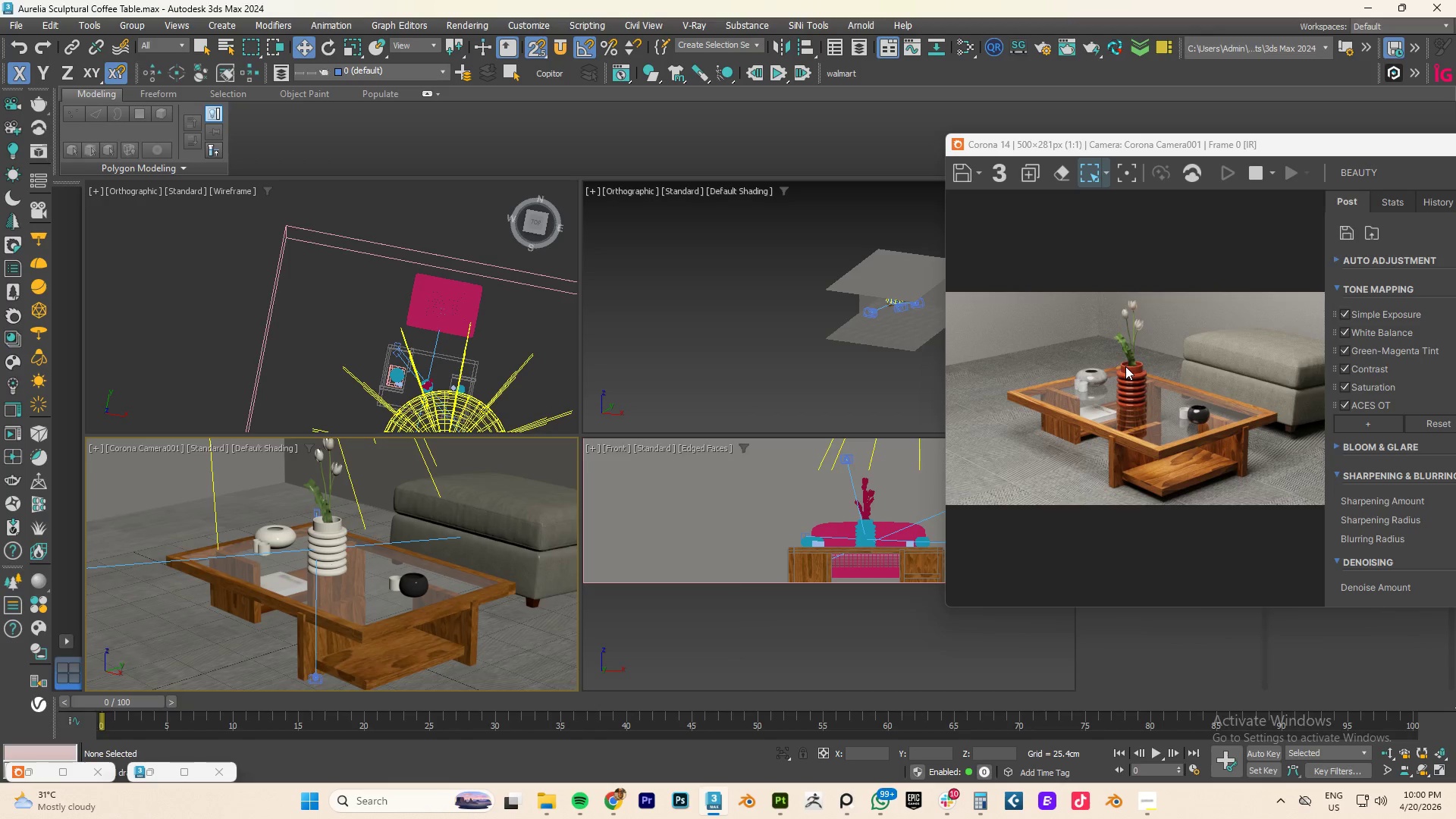 
mouse_move([406, 482])
 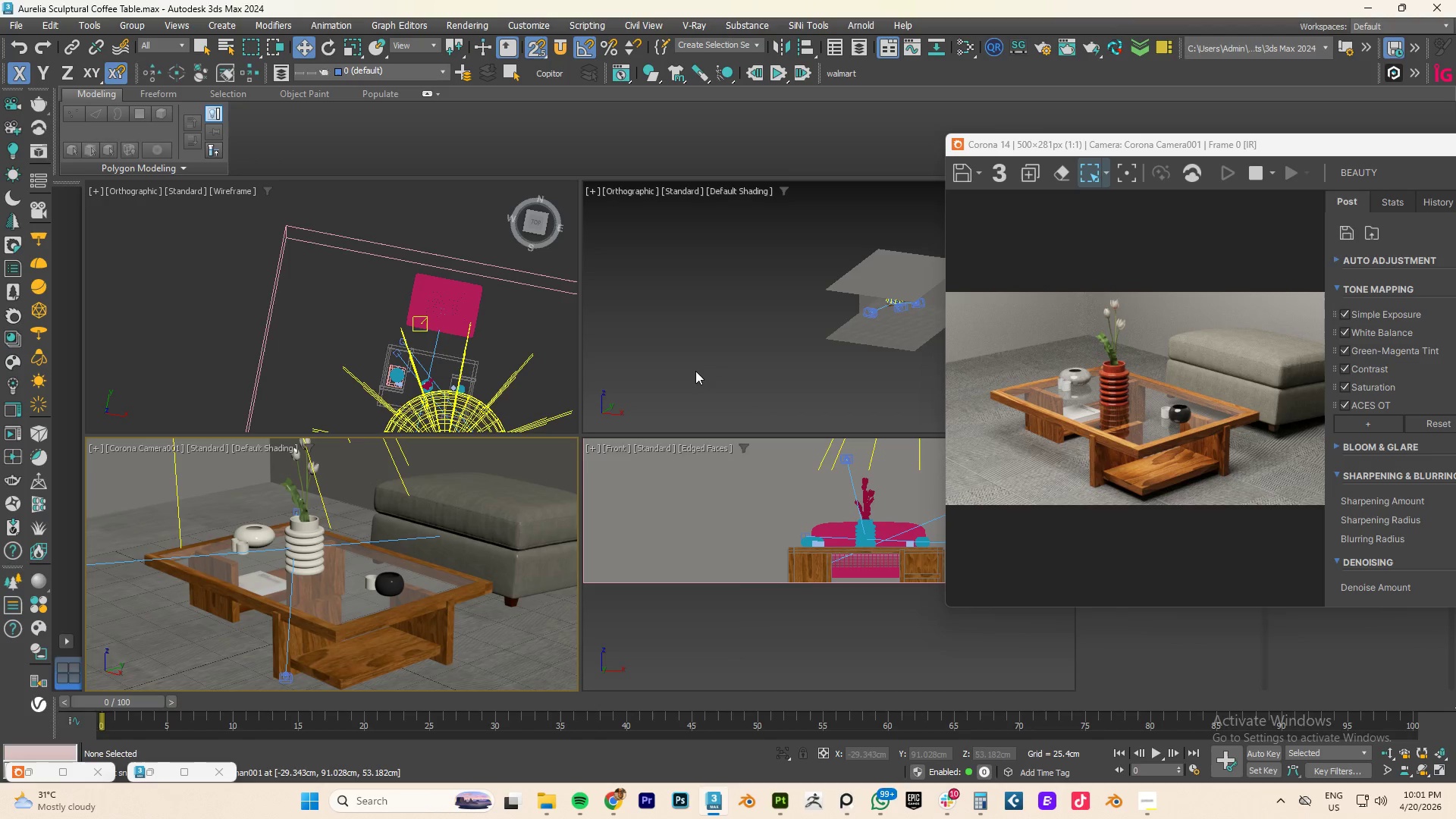 
scroll: coordinate [452, 327], scroll_direction: up, amount: 3.0
 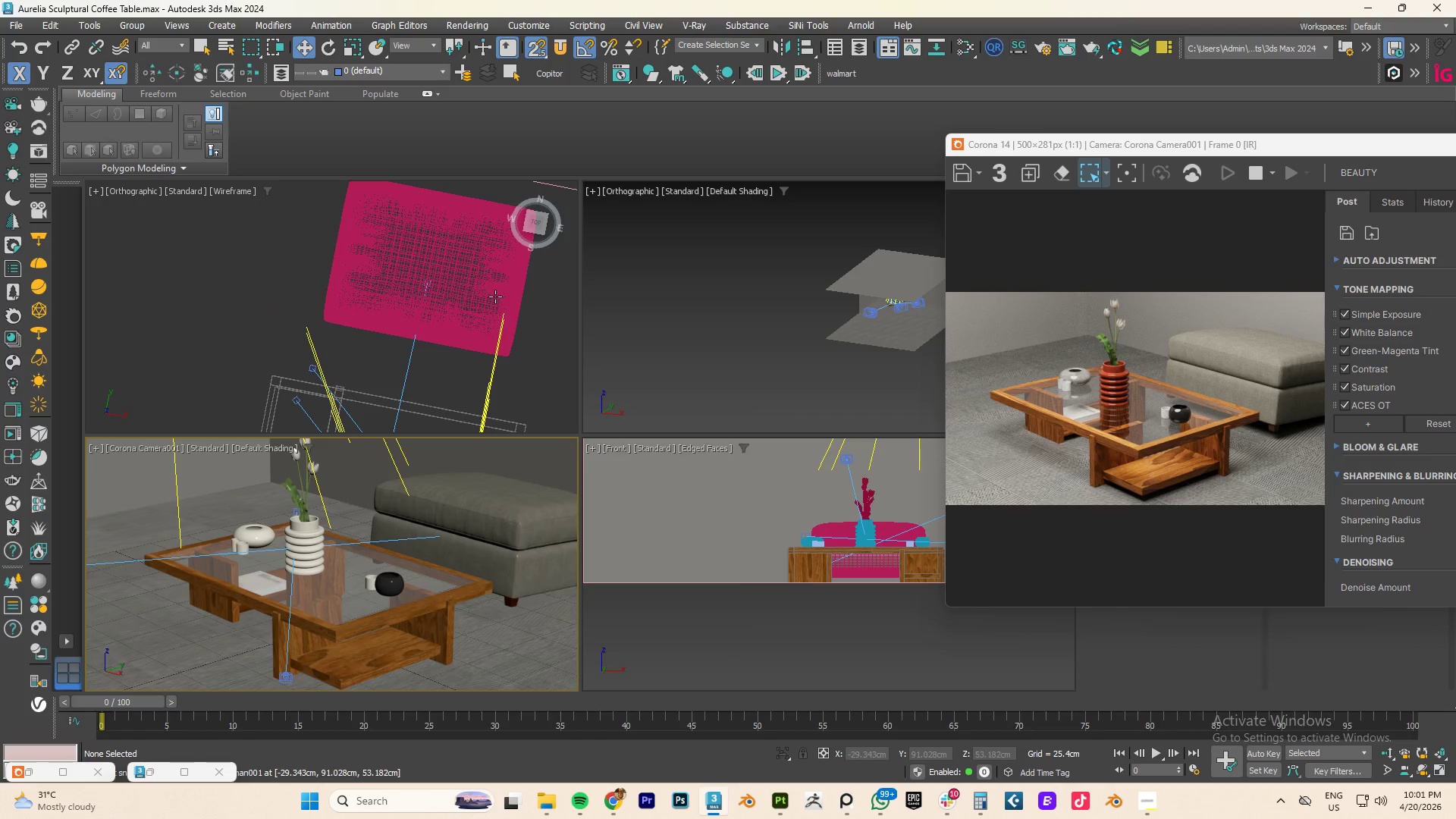 
left_click([460, 284])
 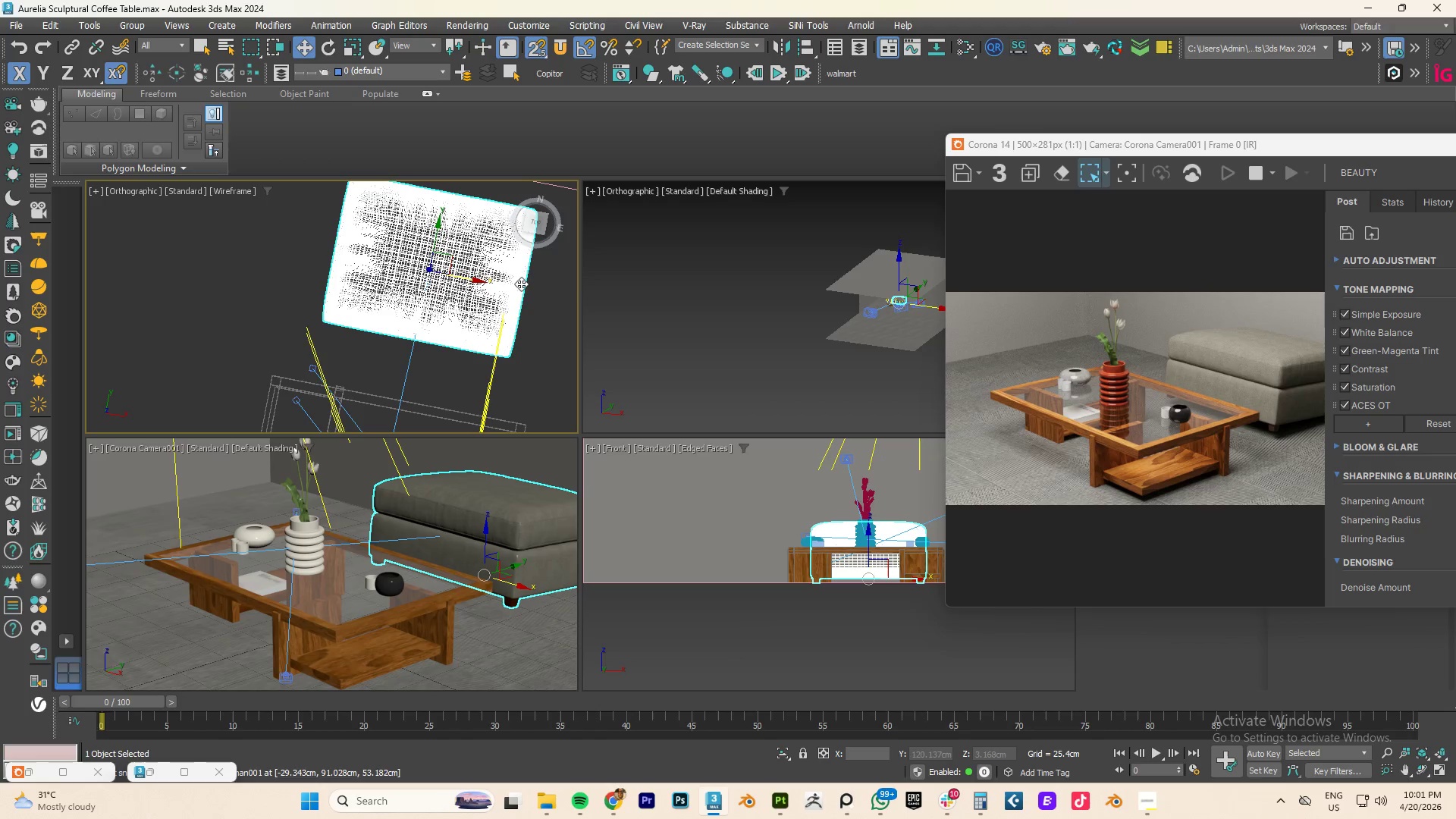 
hold_key(key=AltLeft, duration=0.62)
 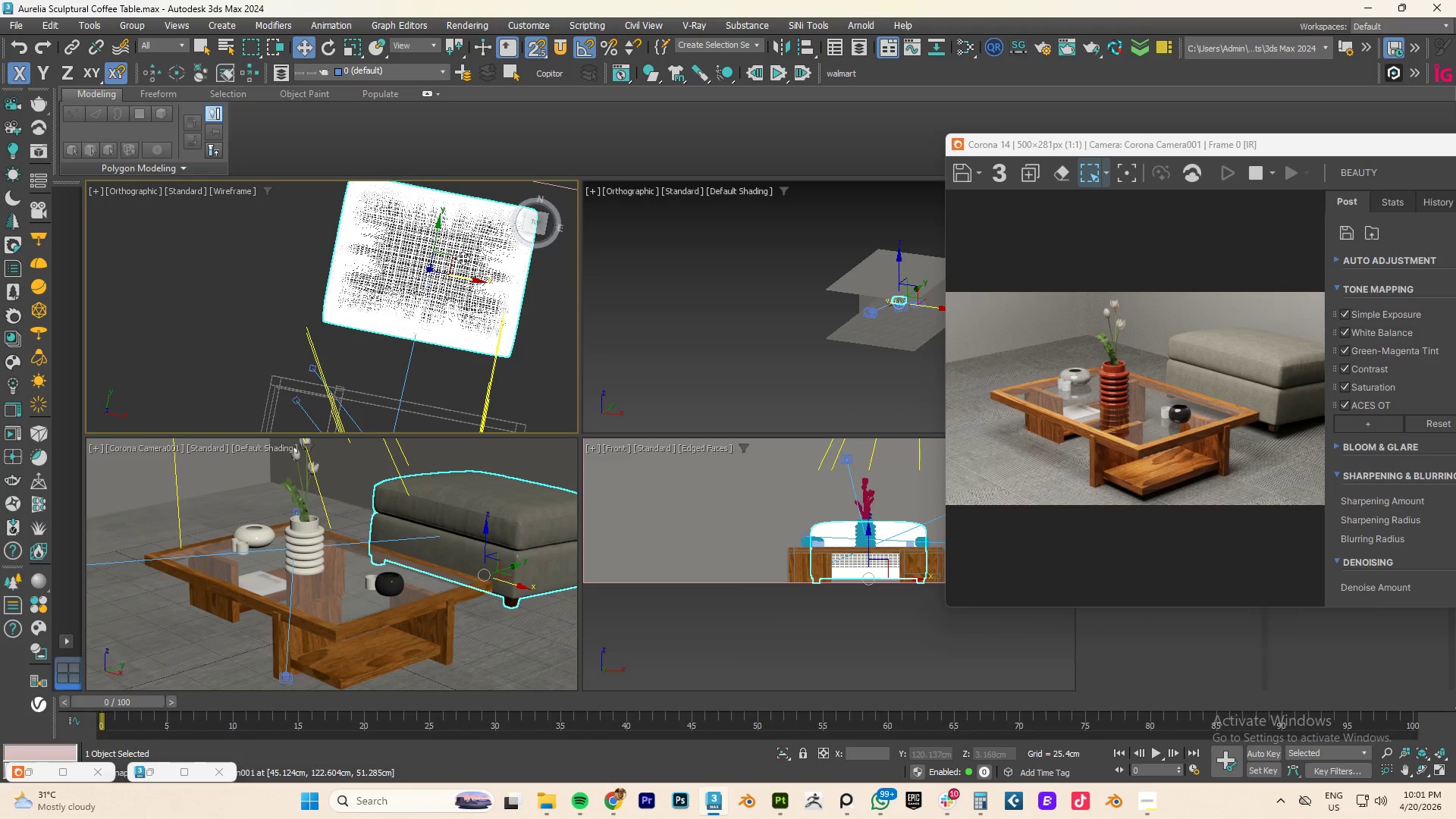 
hold_key(key=AltLeft, duration=0.5)
 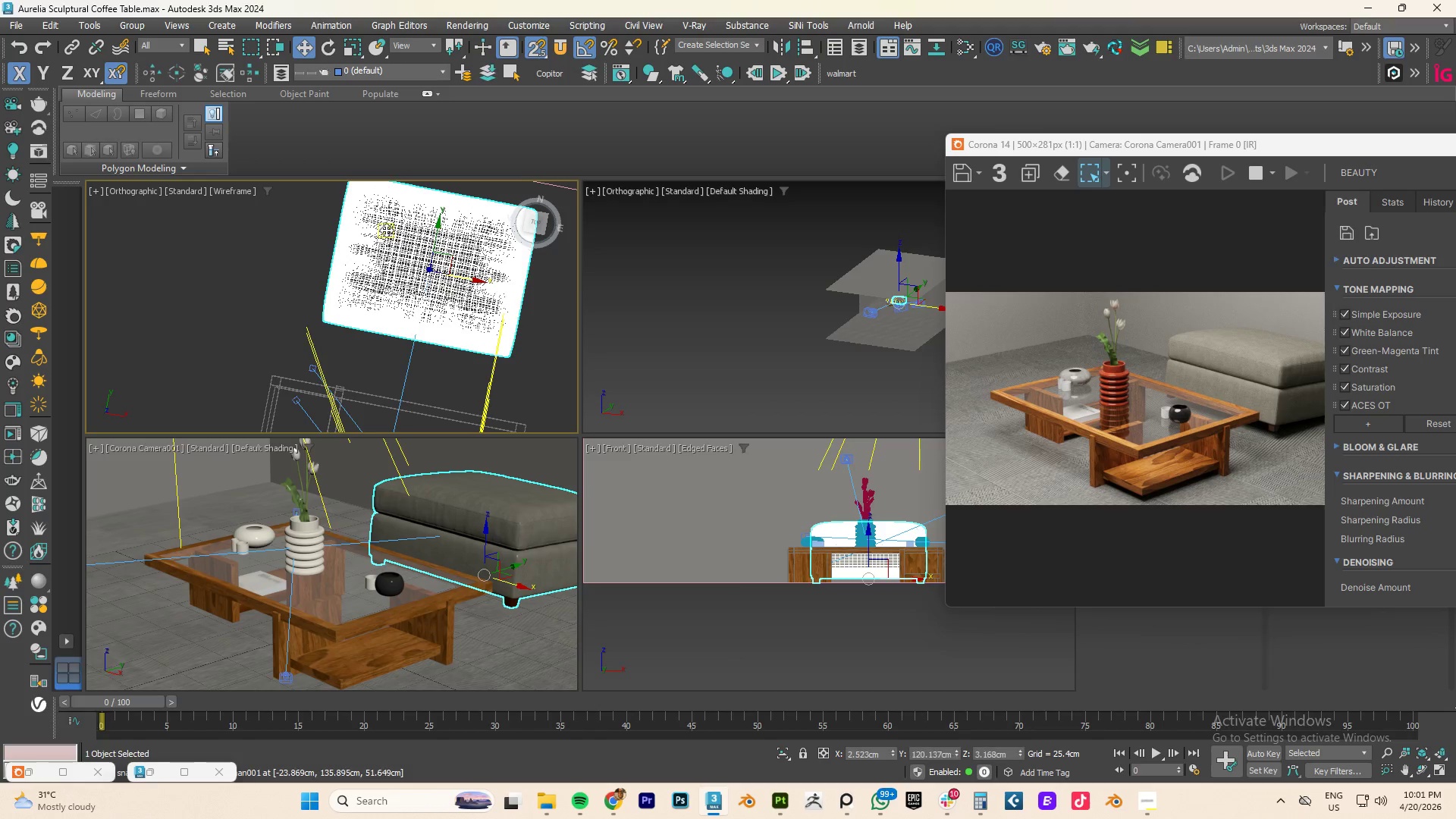 
type(lz)
 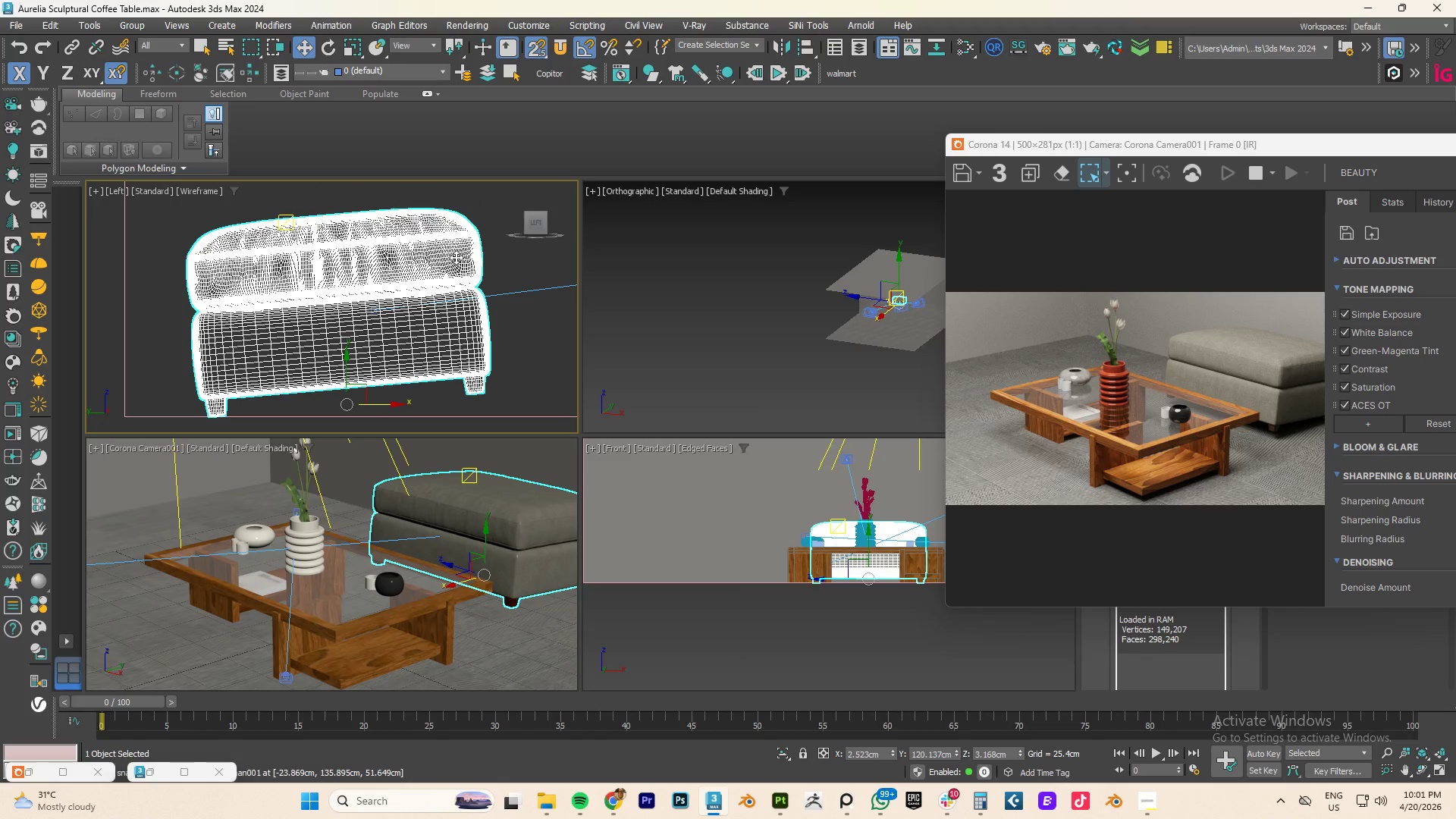 
scroll: coordinate [456, 257], scroll_direction: down, amount: 2.0
 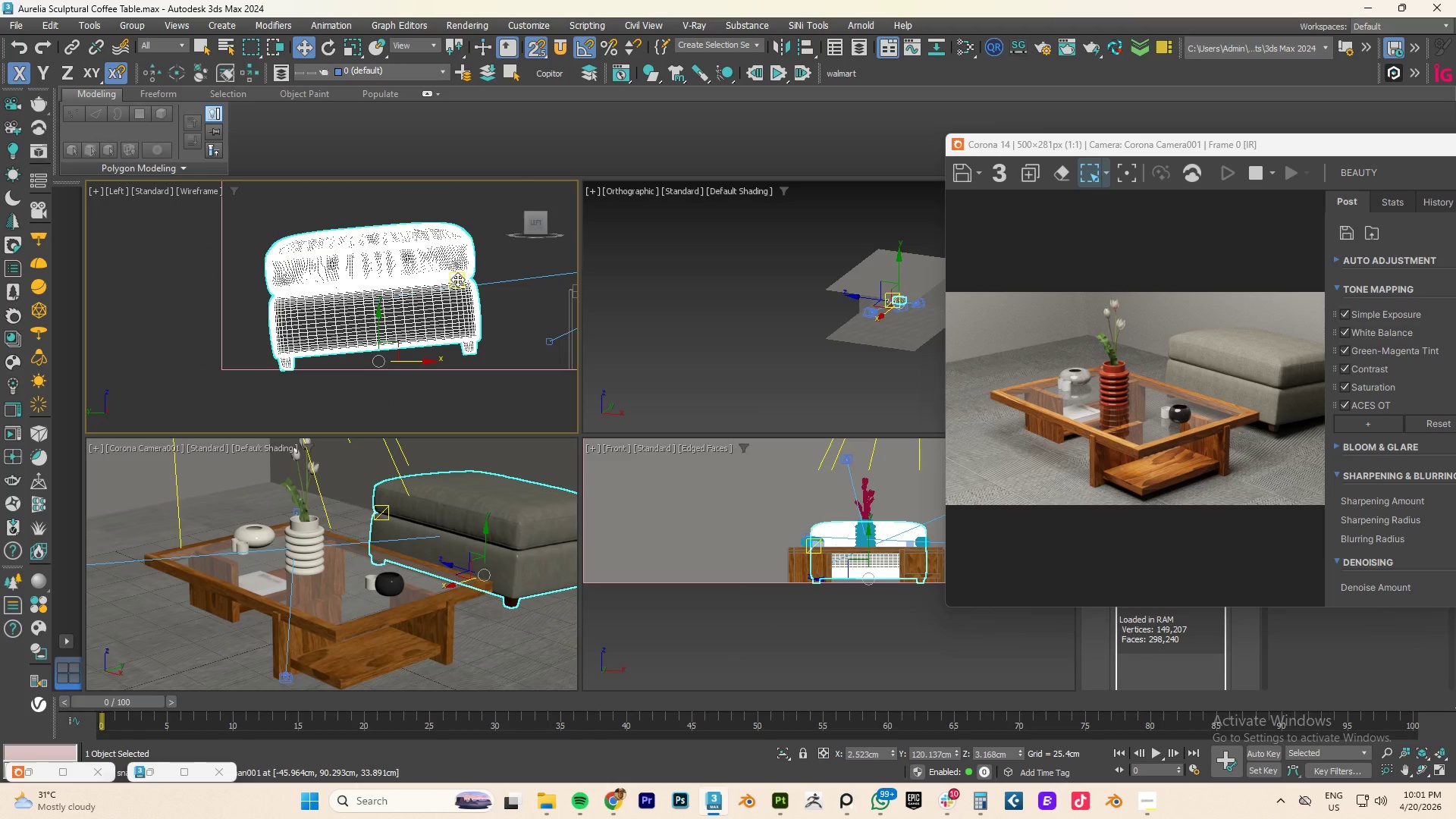 
key(E)
 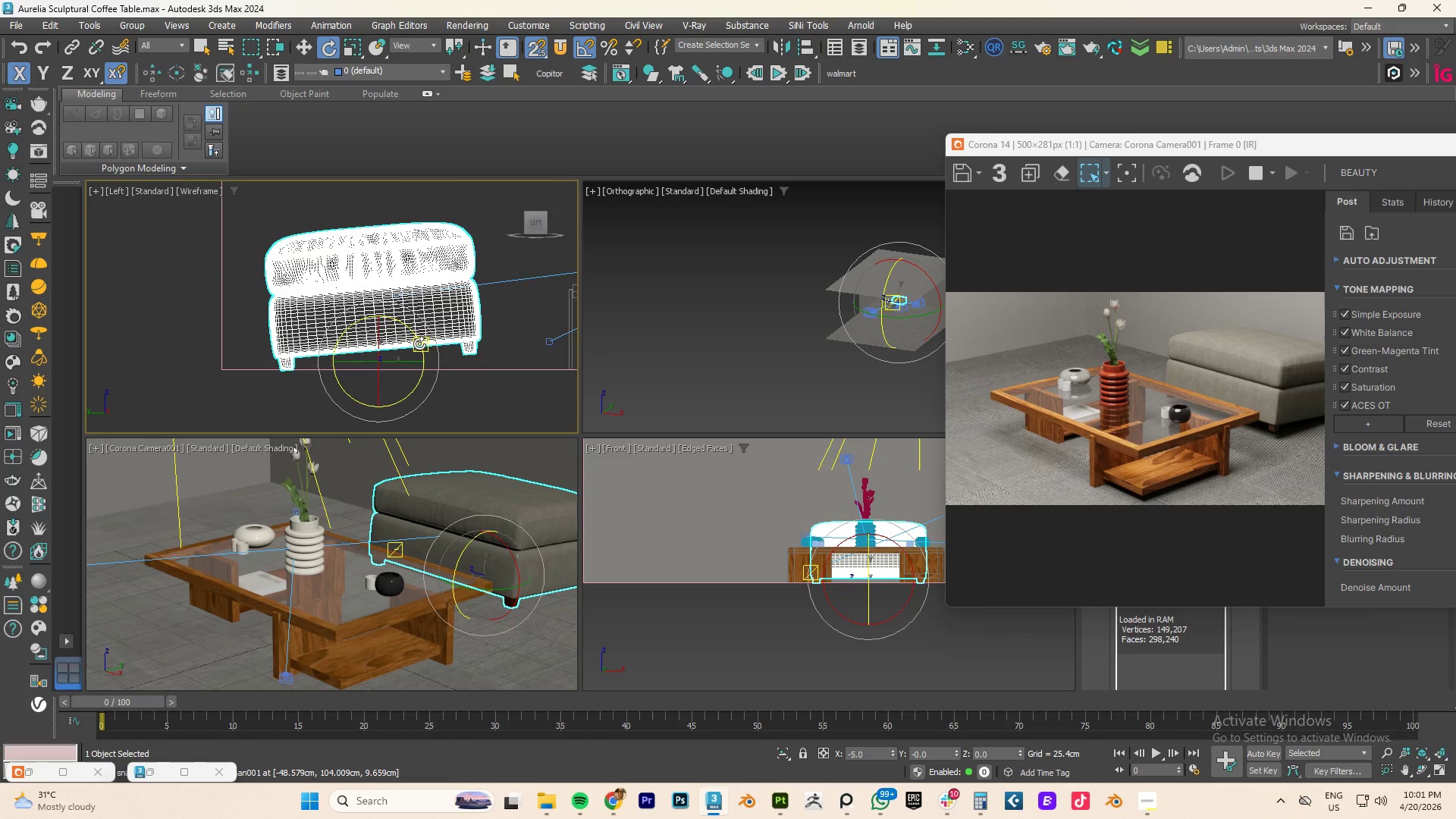 
left_click_drag(start_coordinate=[419, 345], to_coordinate=[422, 349])
 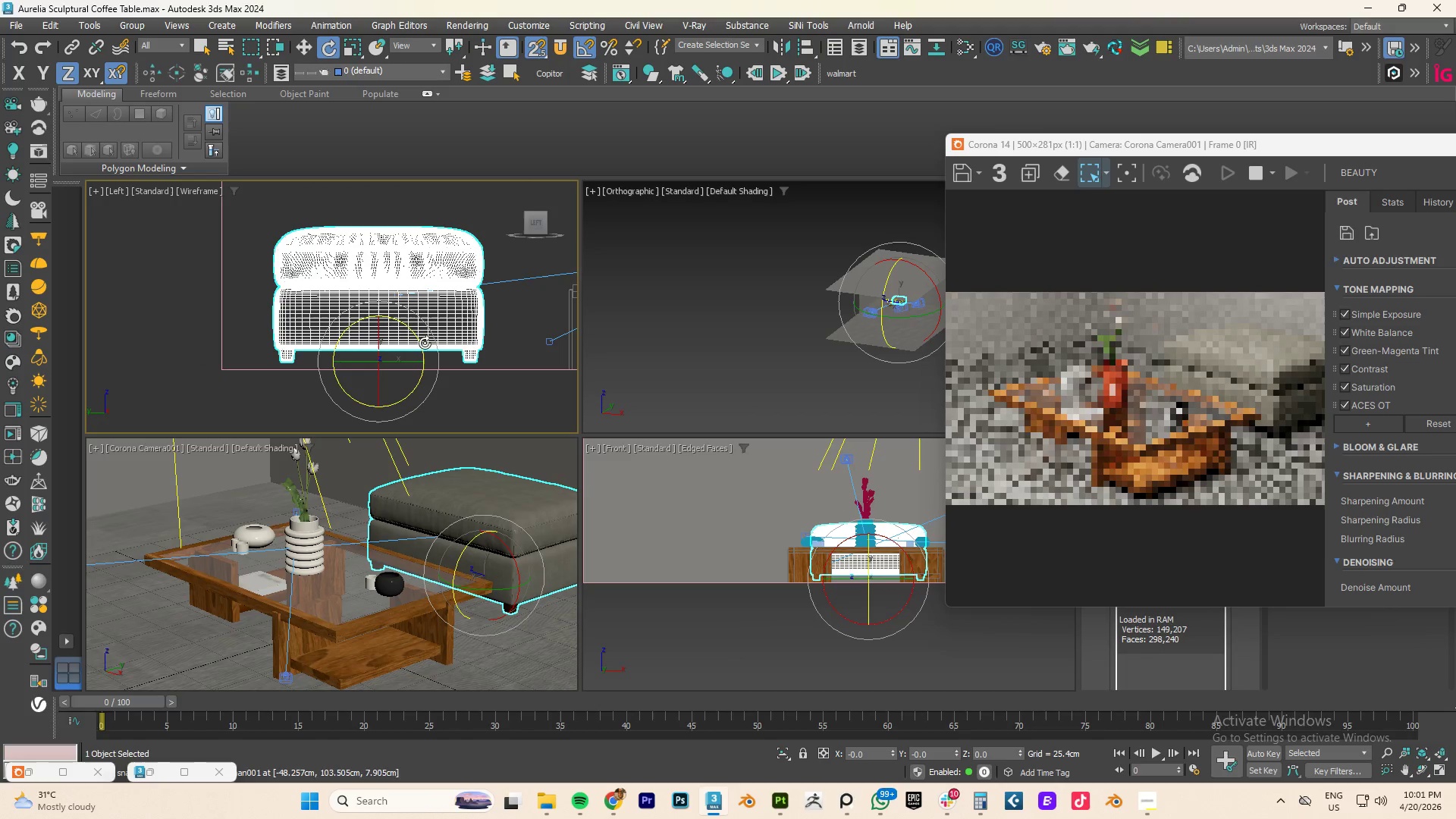 
key(W)
 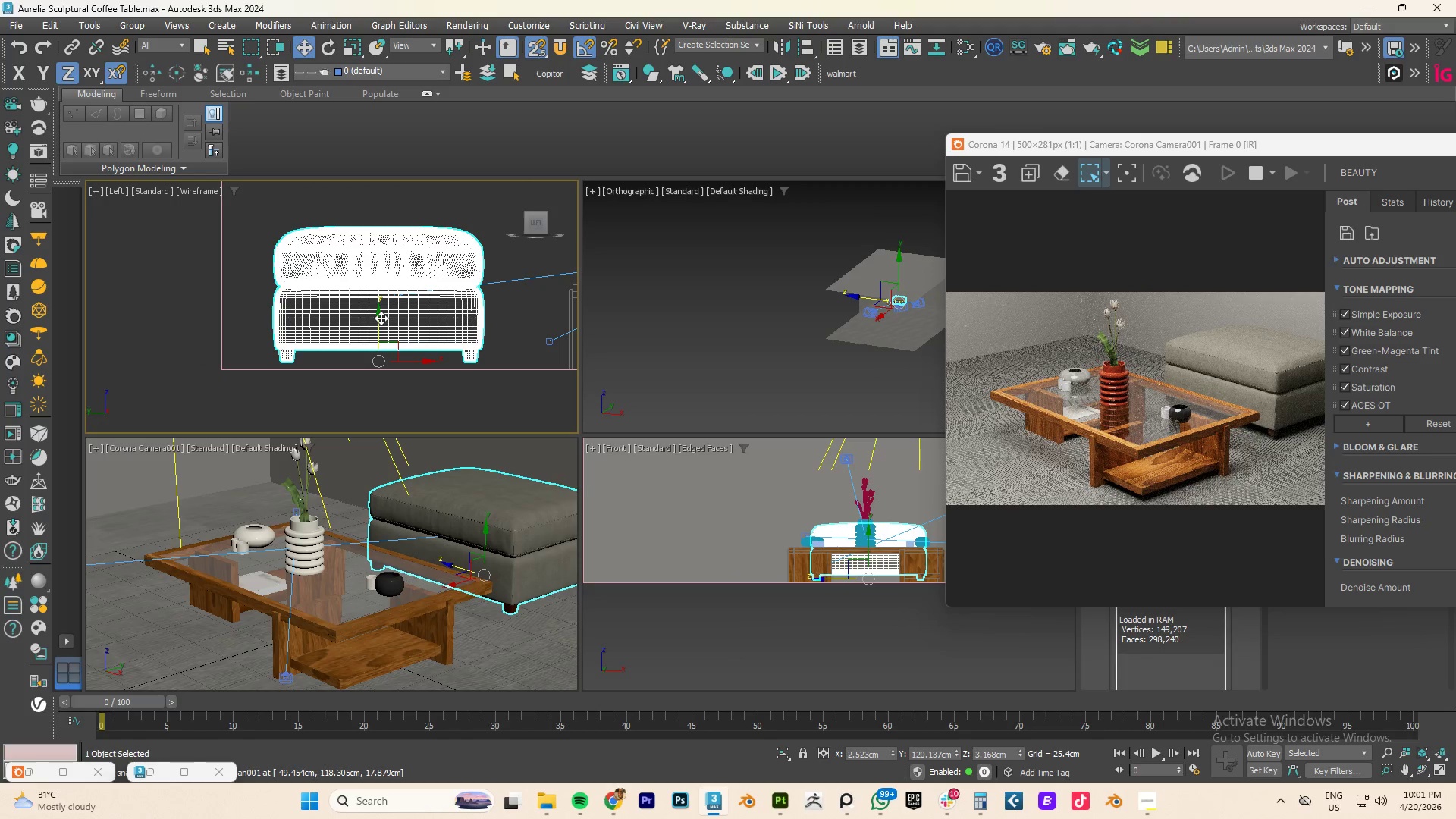 
left_click_drag(start_coordinate=[381, 318], to_coordinate=[224, 366])
 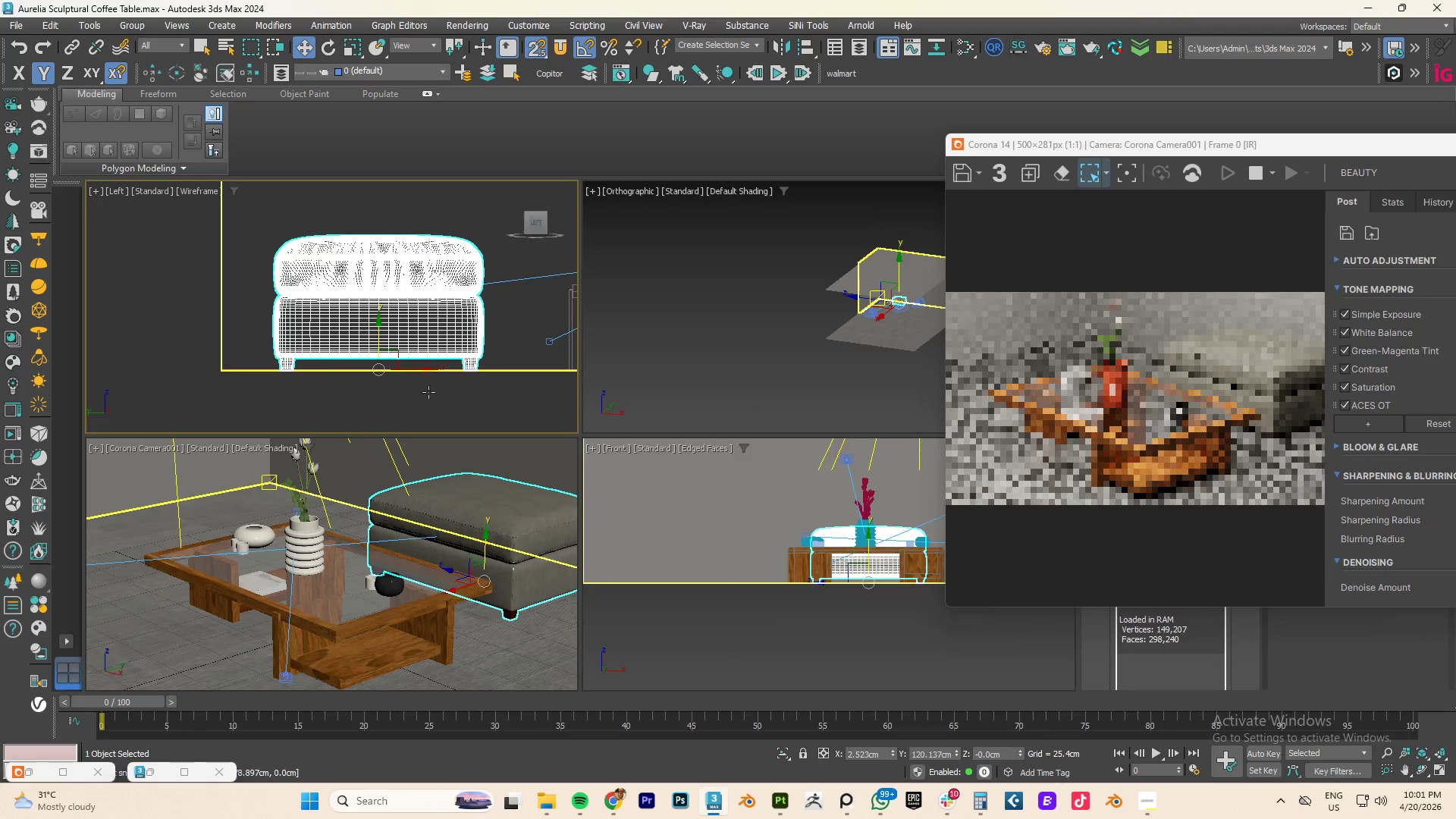 
left_click([430, 398])
 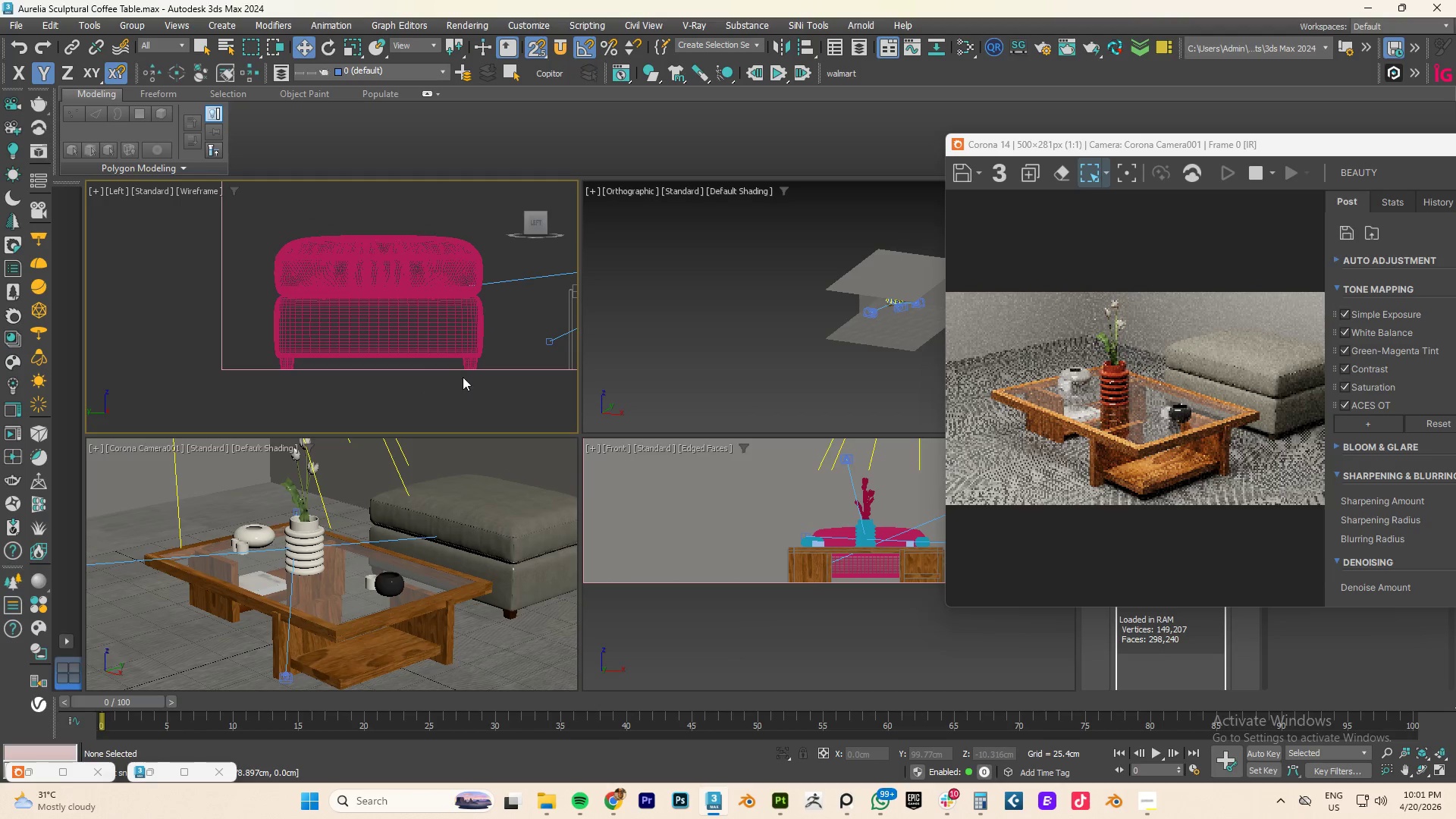 
scroll: coordinate [469, 367], scroll_direction: up, amount: 3.0
 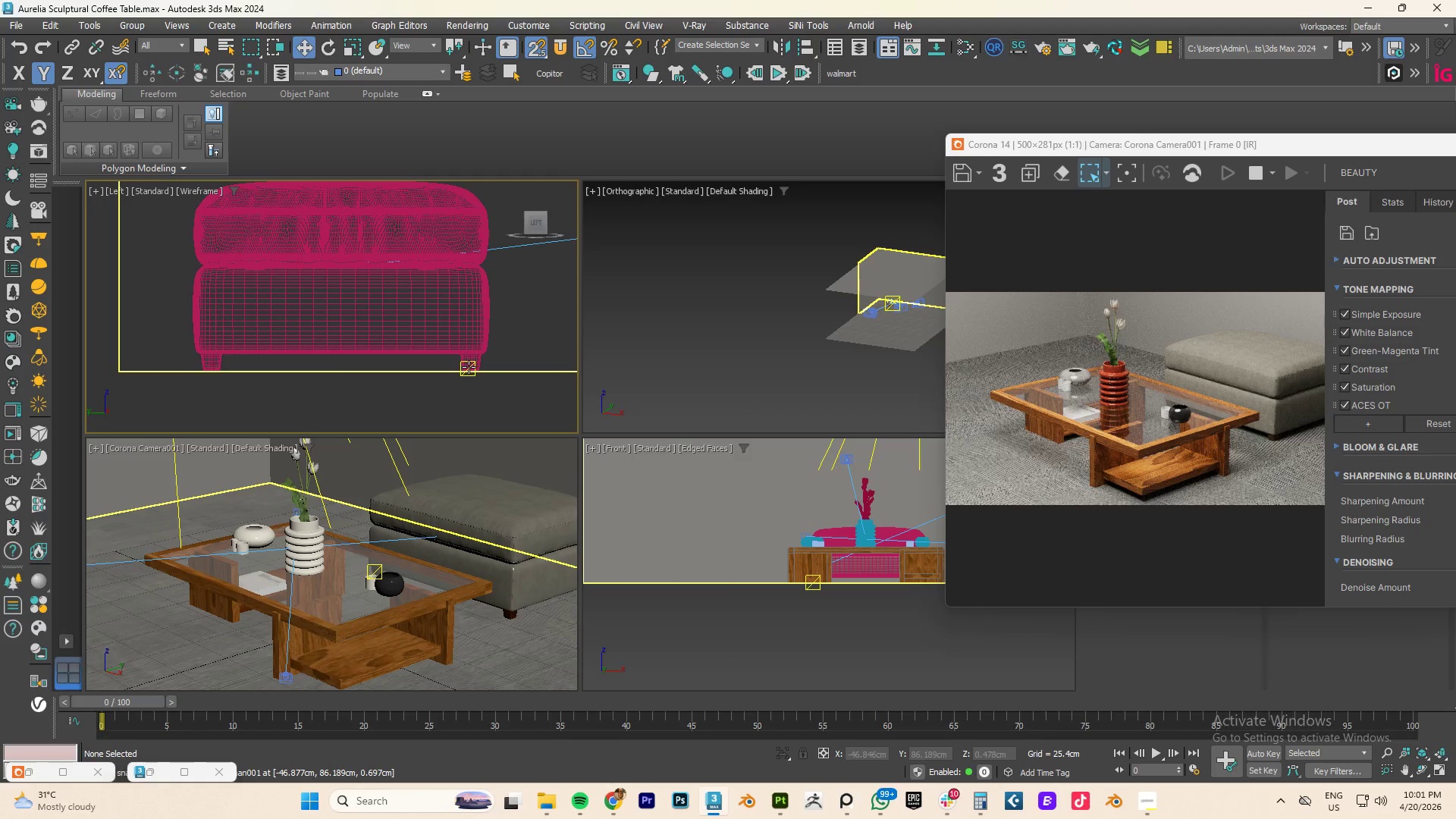 
key(F3)
 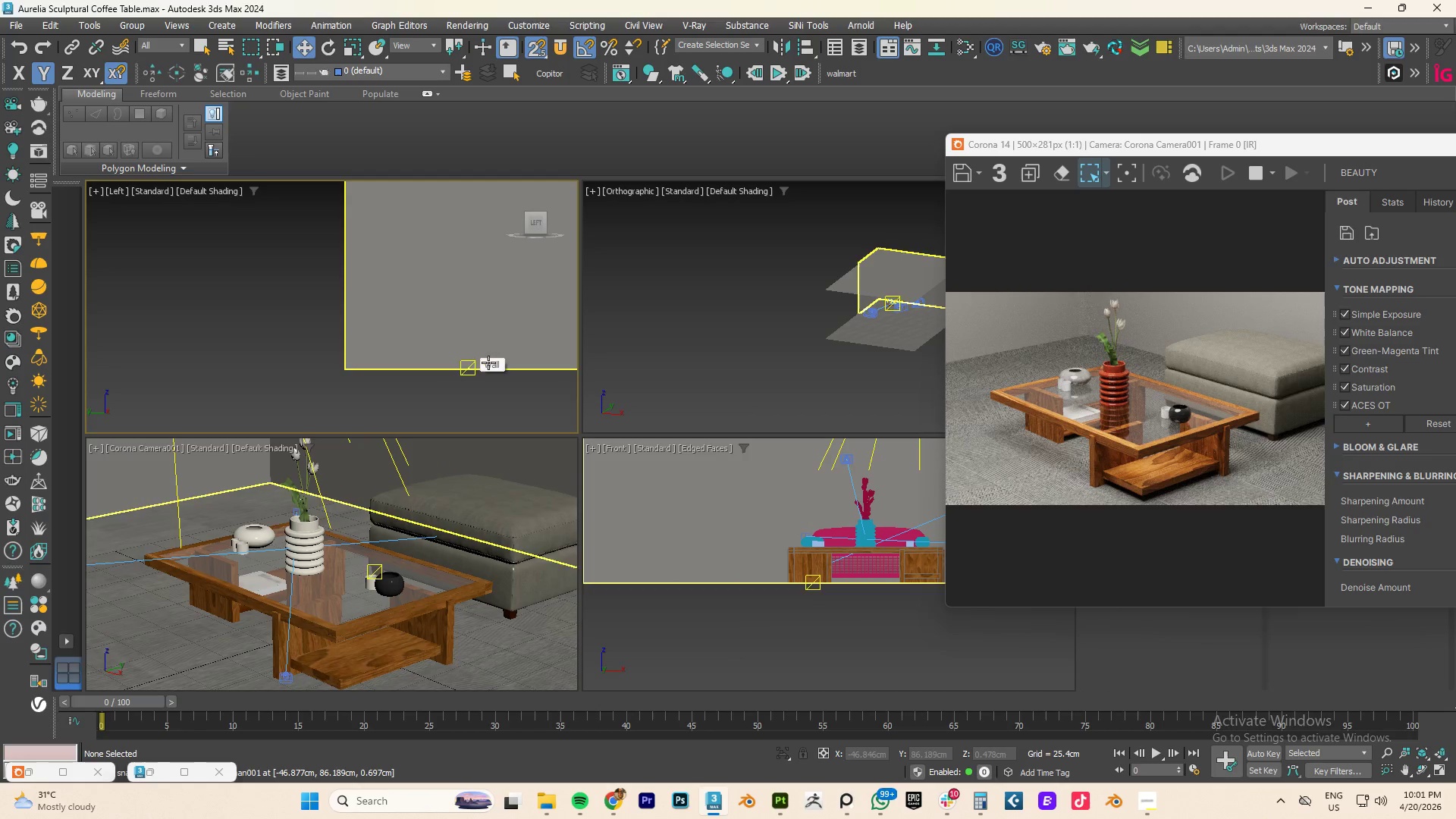 
scroll: coordinate [469, 367], scroll_direction: down, amount: 3.0
 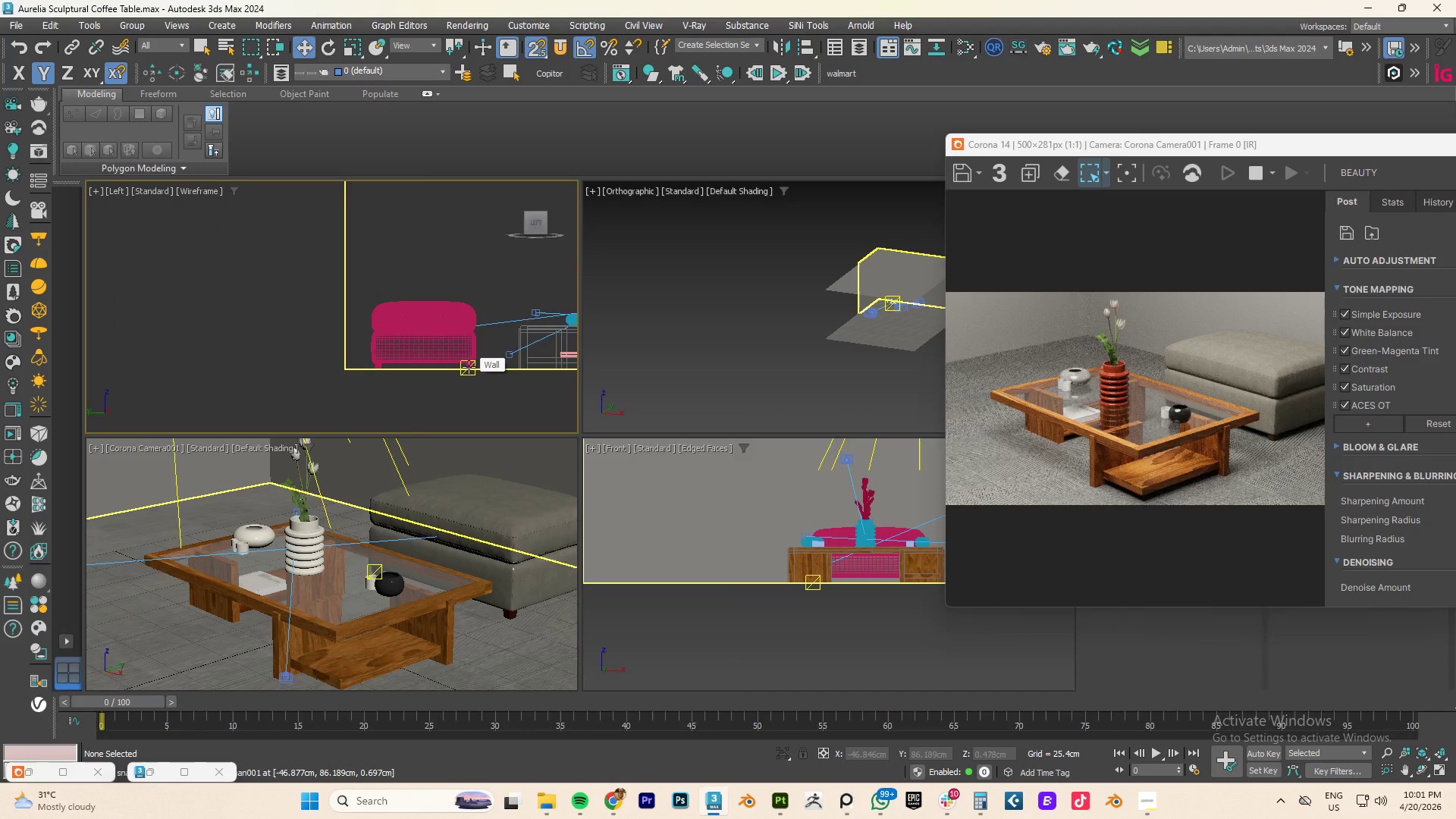 
key(F4)
 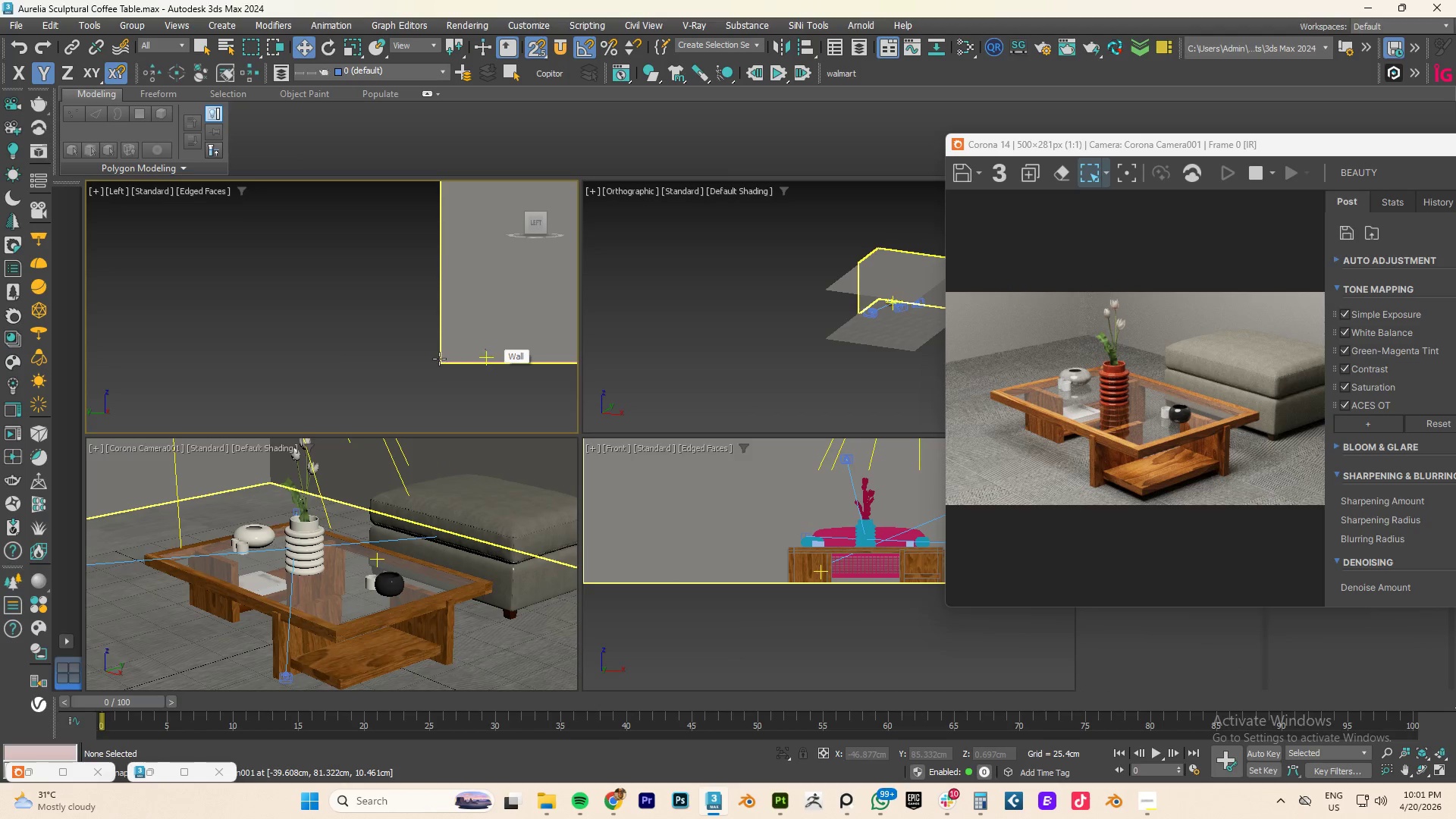 
scroll: coordinate [493, 359], scroll_direction: down, amount: 4.0
 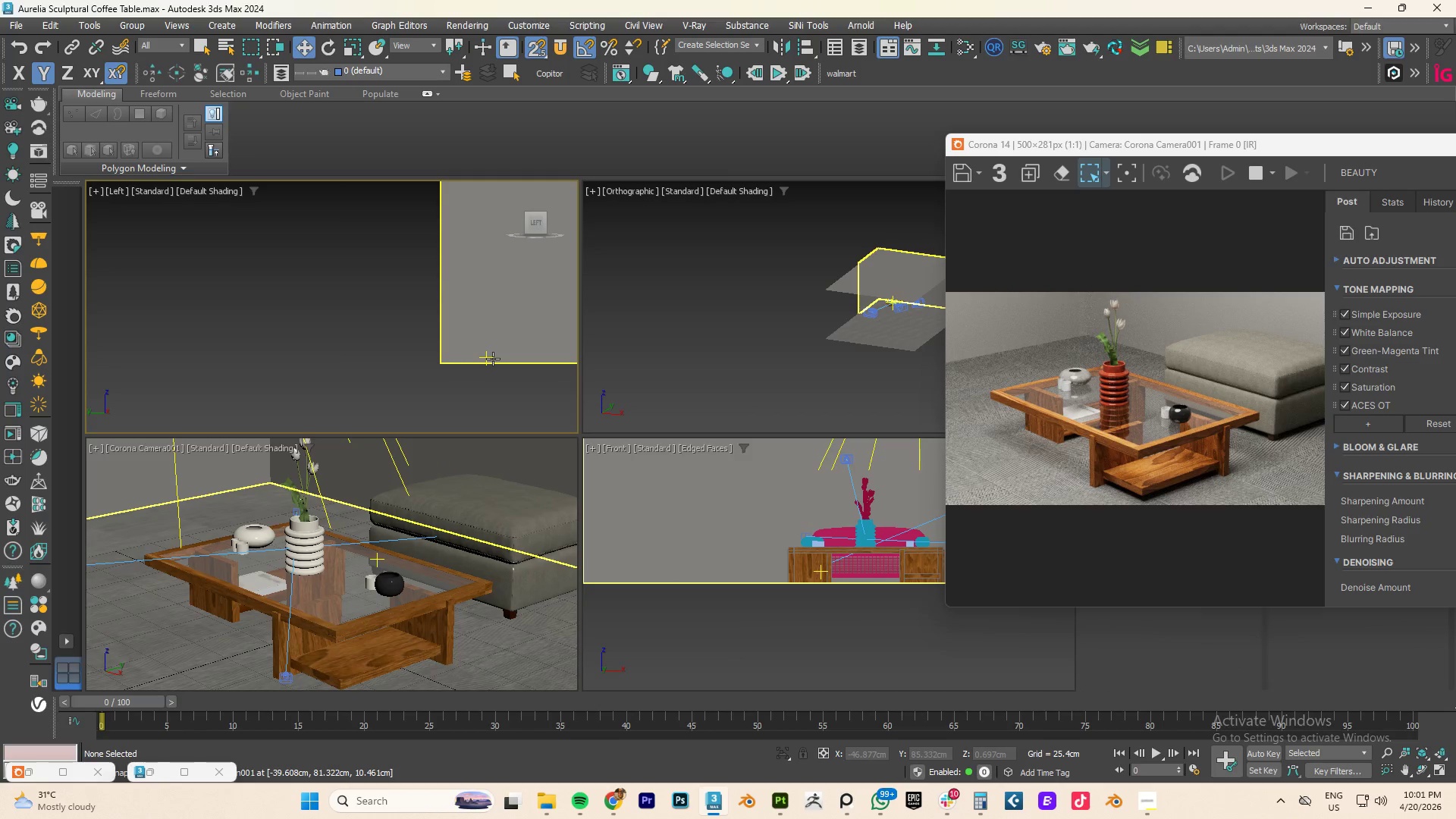 
key(F3)
 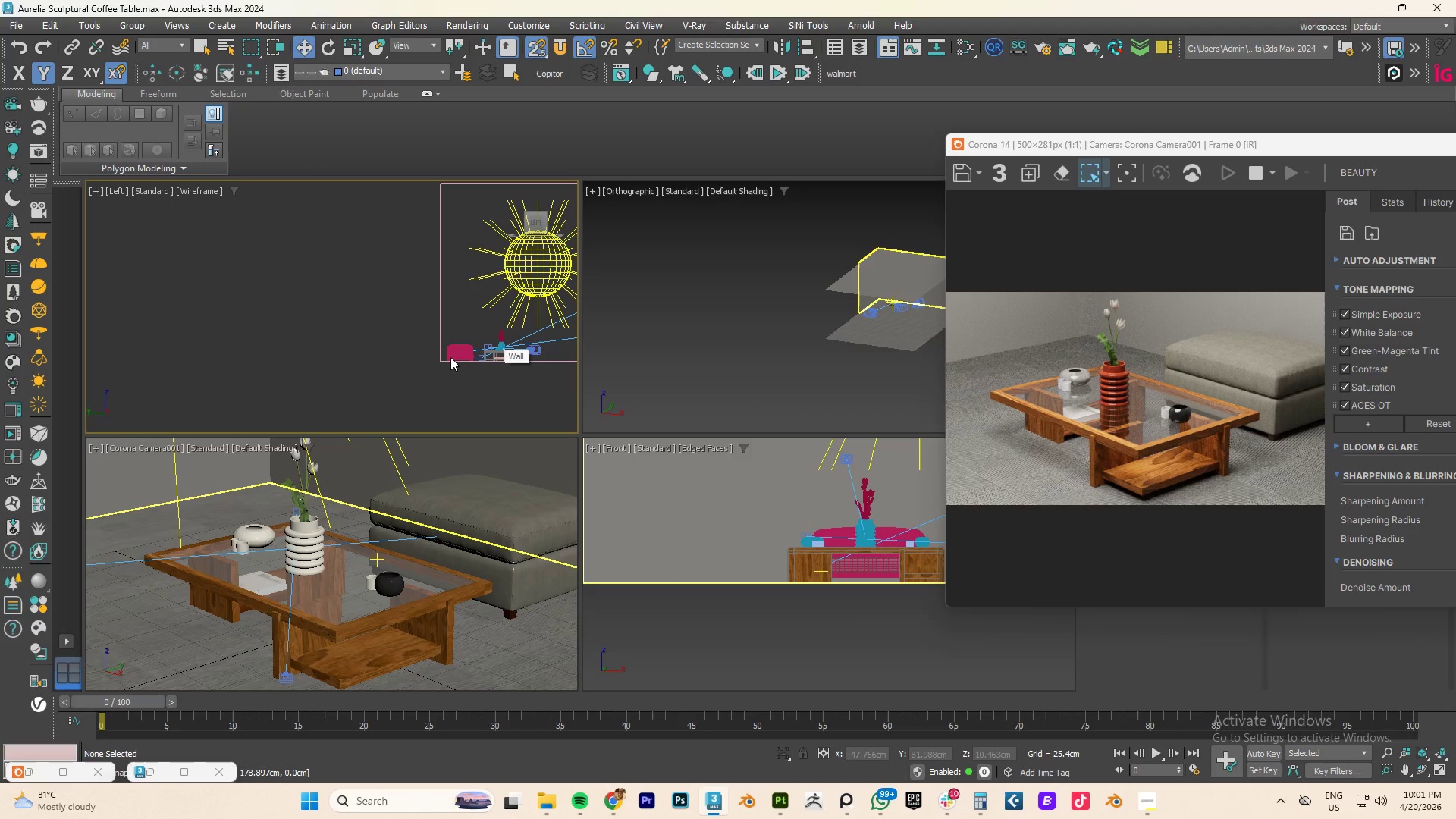 
scroll: coordinate [439, 359], scroll_direction: down, amount: 3.0
 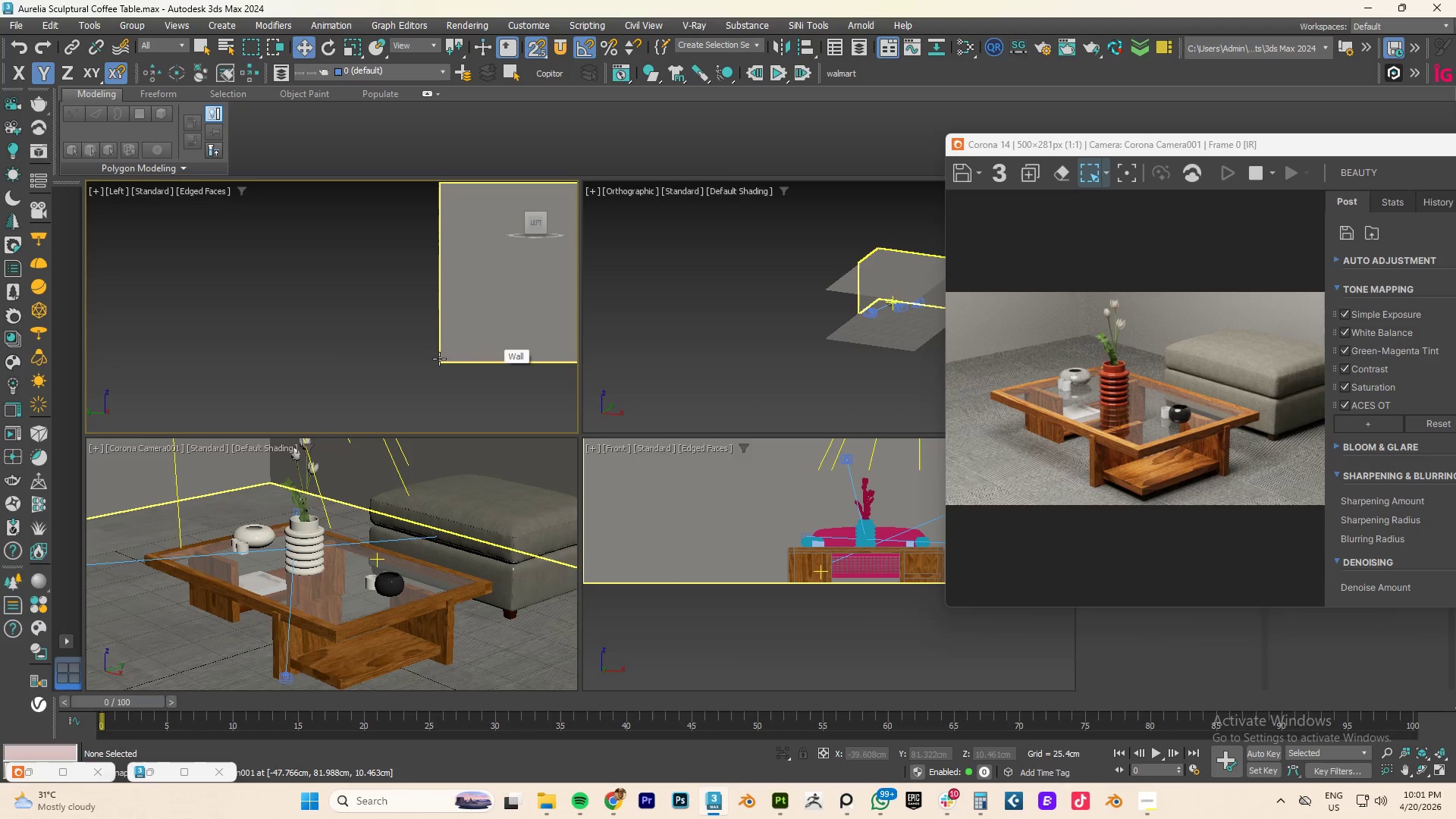 
key(F4)
 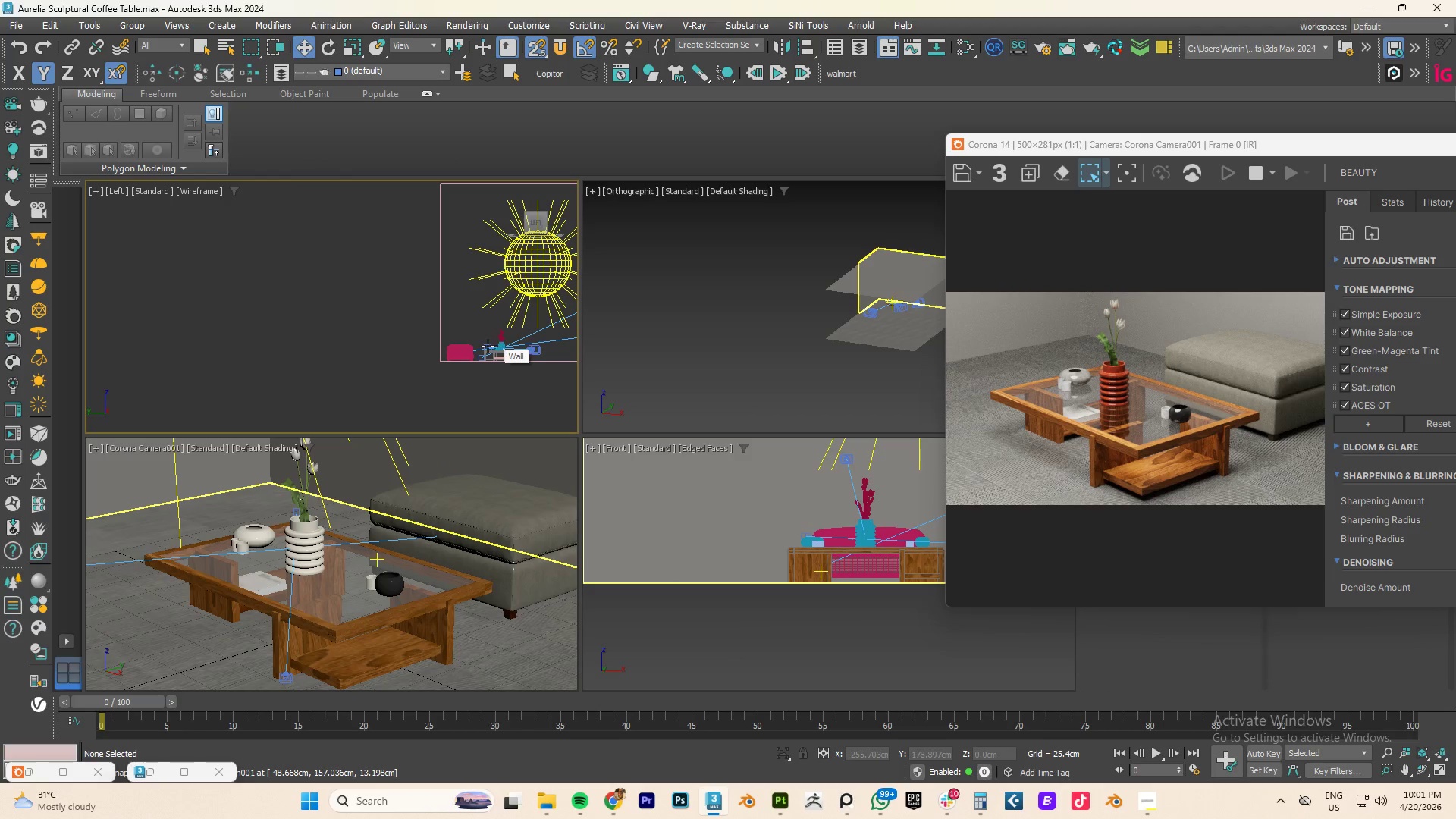 
scroll: coordinate [469, 353], scroll_direction: up, amount: 4.0
 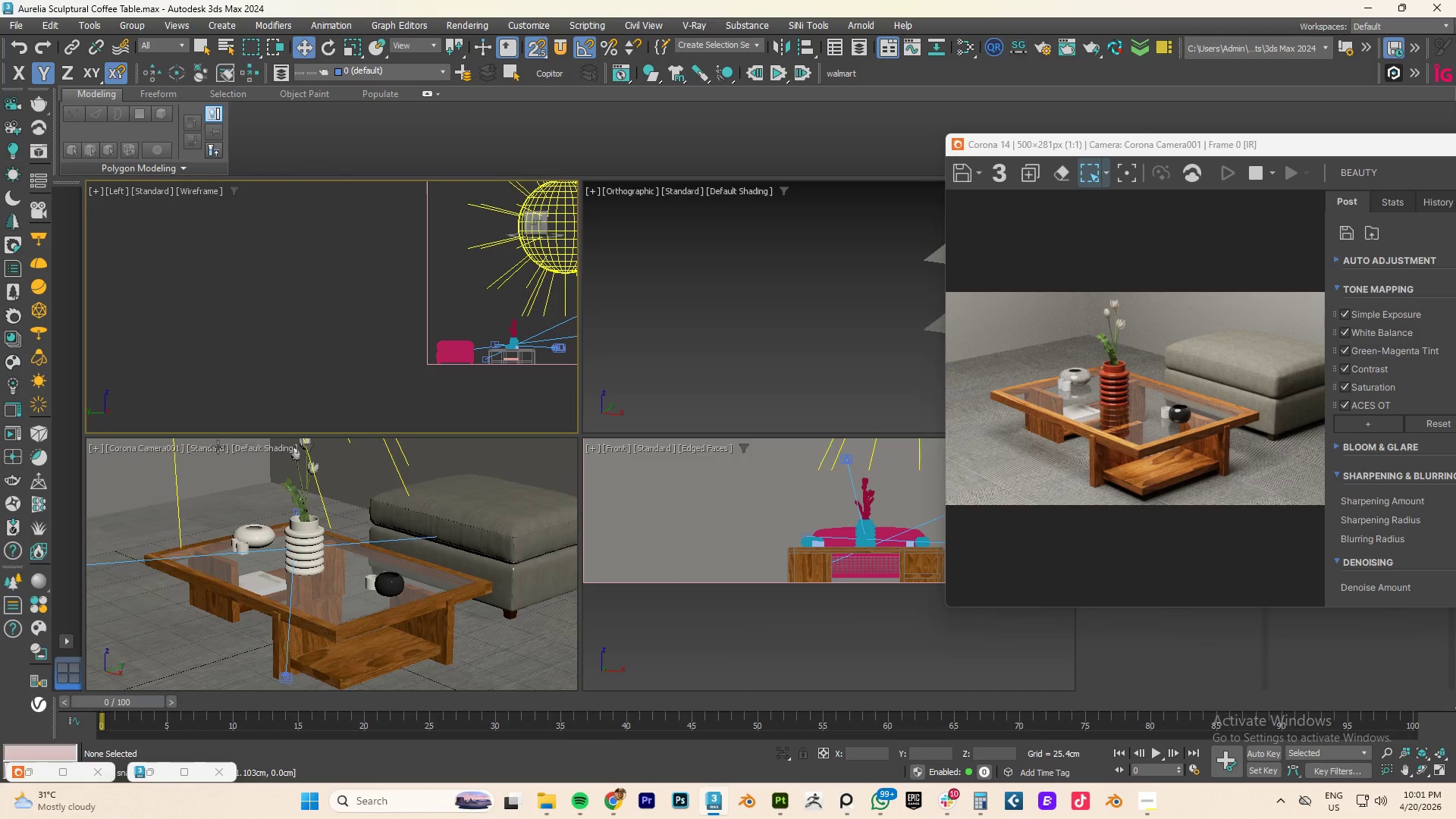 
left_click([142, 447])
 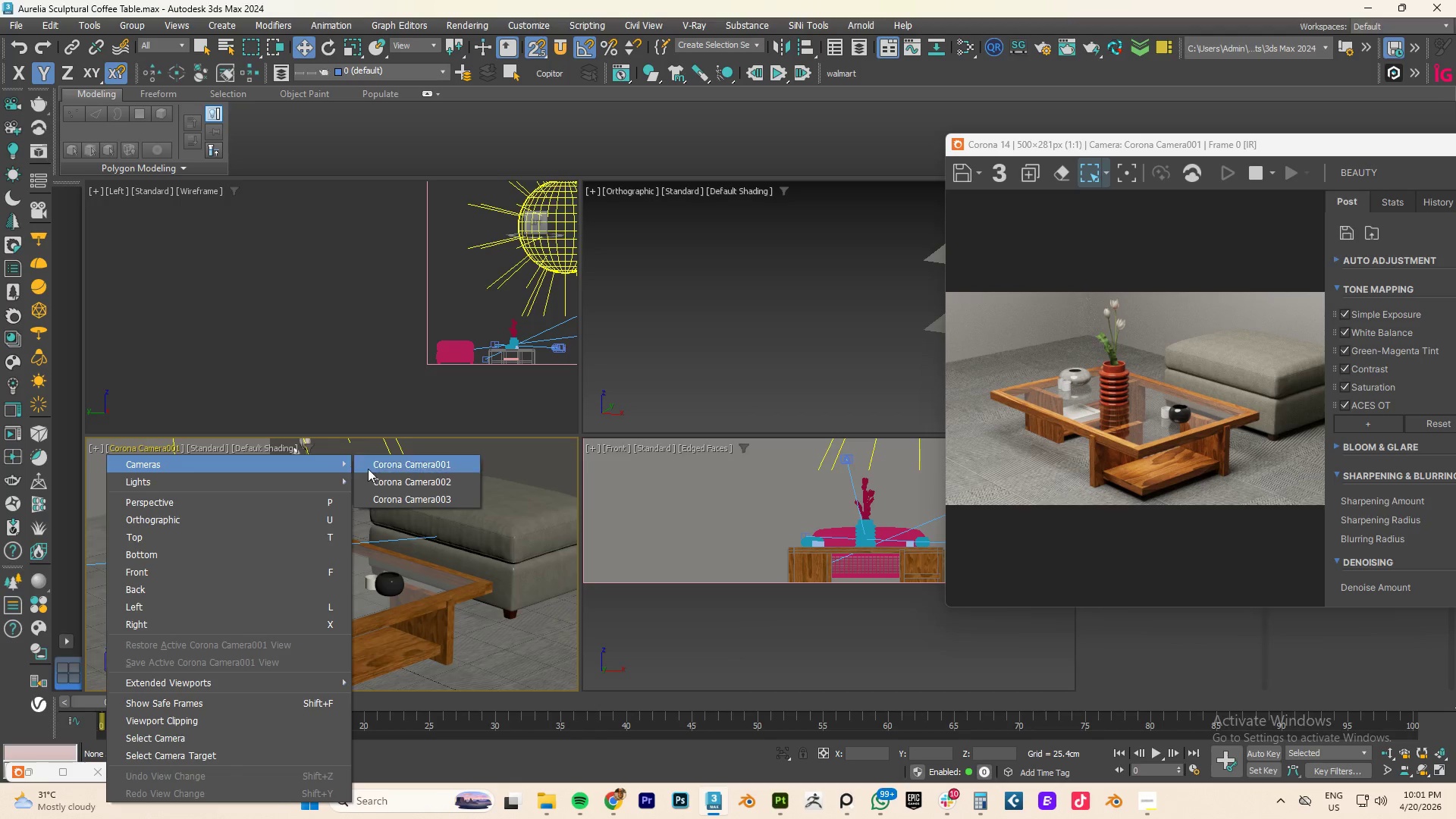 
left_click([397, 504])
 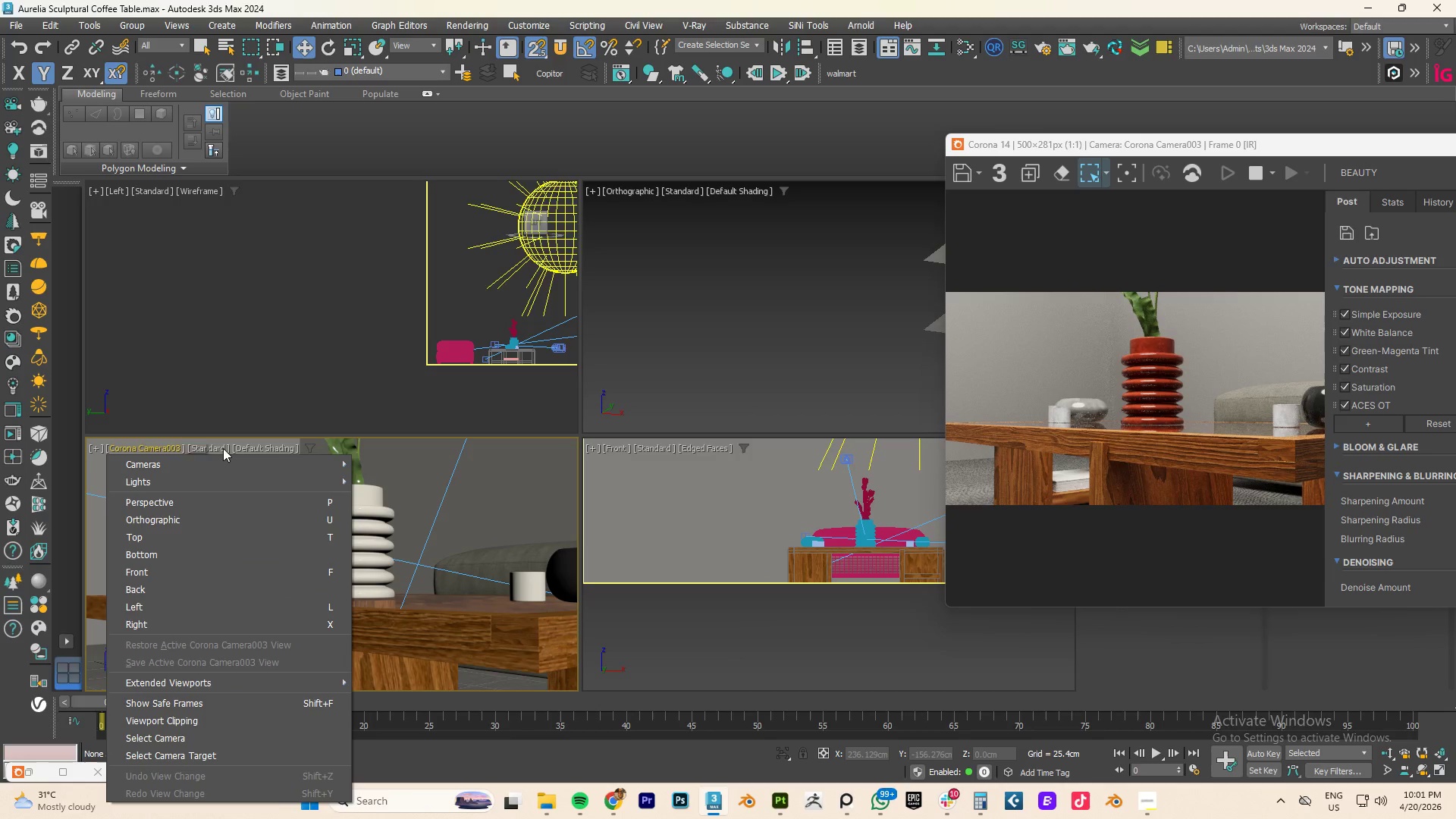 
left_click([404, 464])
 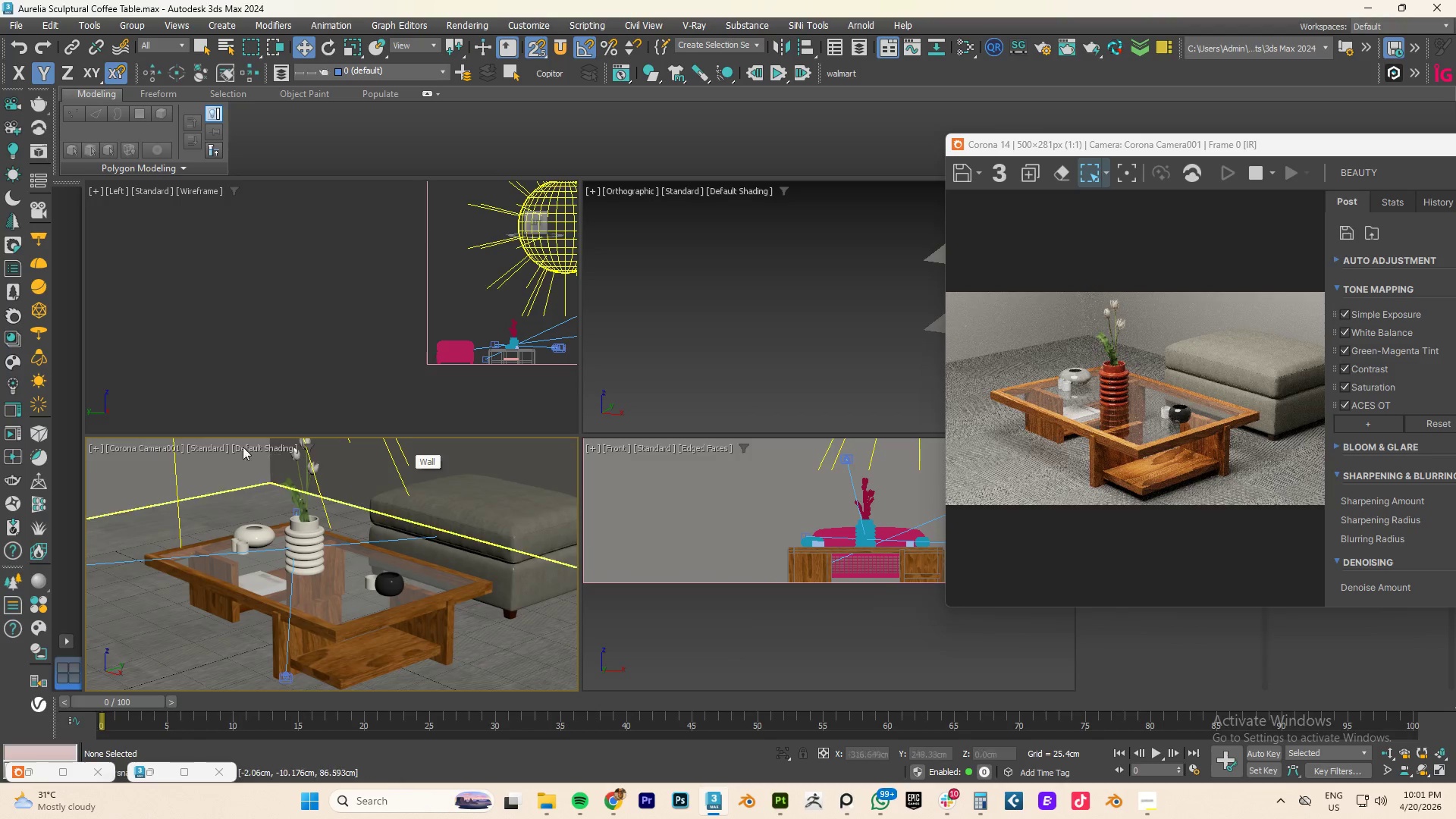 
left_click([164, 446])
 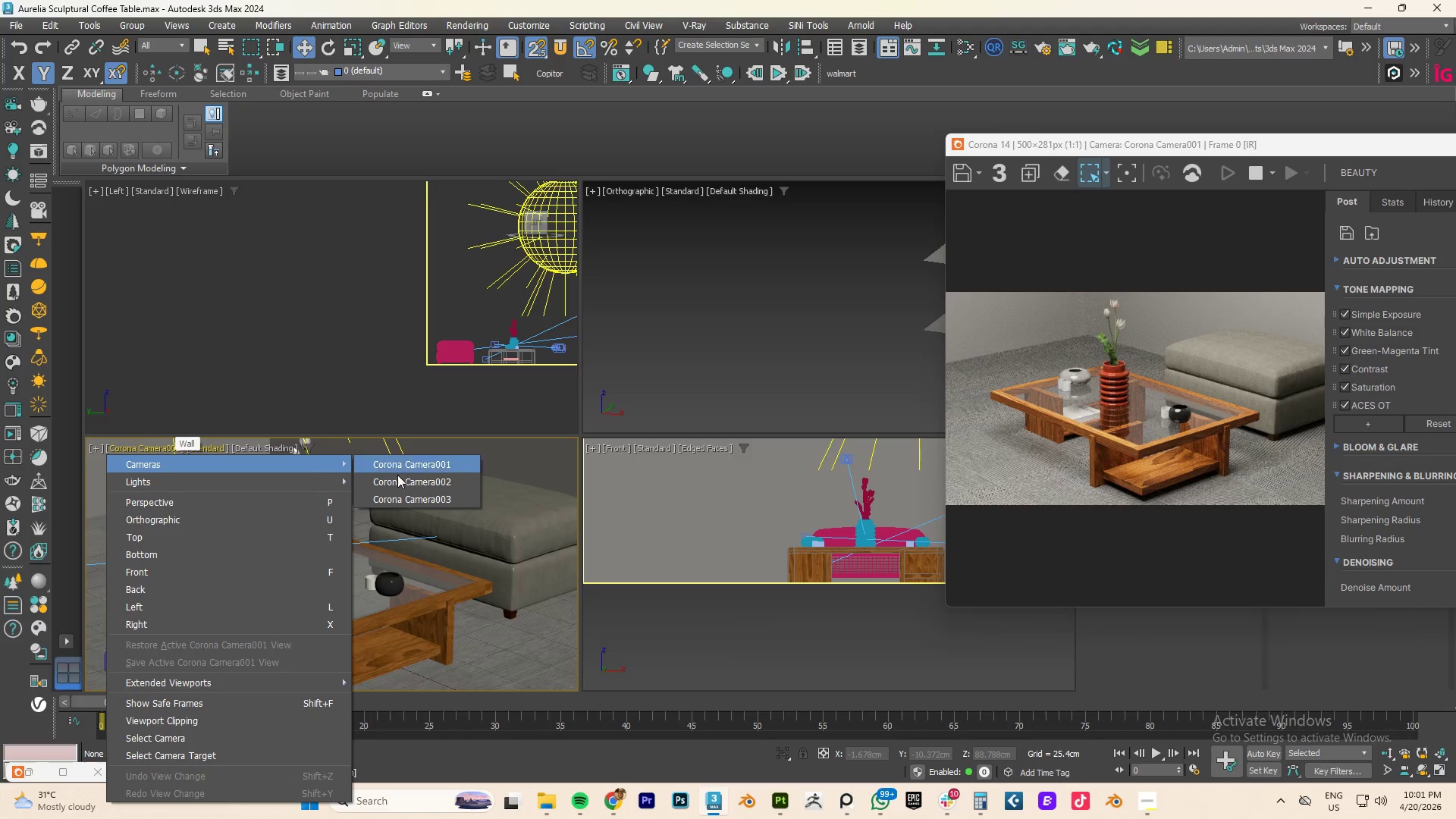 
left_click([416, 483])
 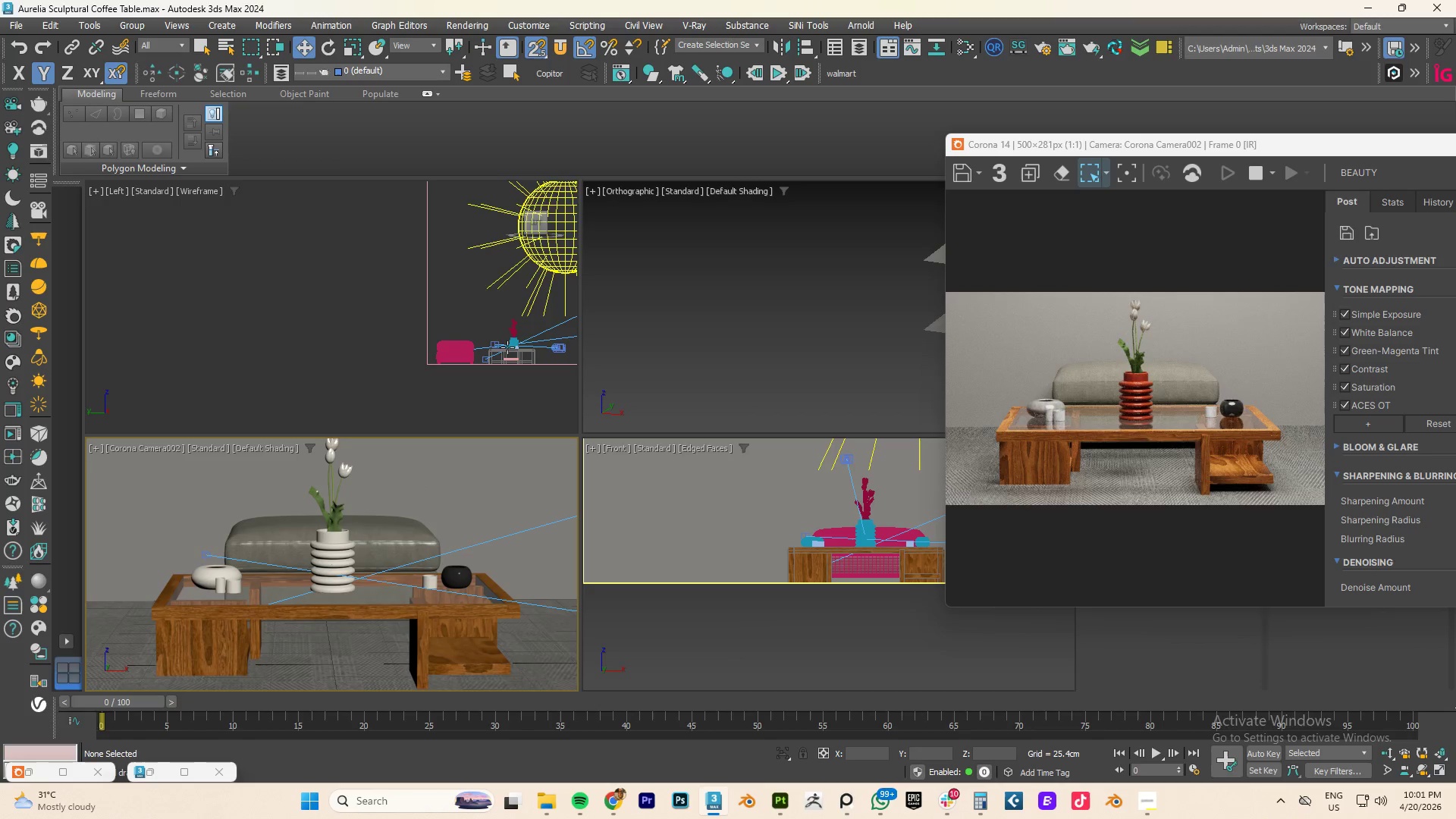 
scroll: coordinate [498, 369], scroll_direction: up, amount: 3.0
 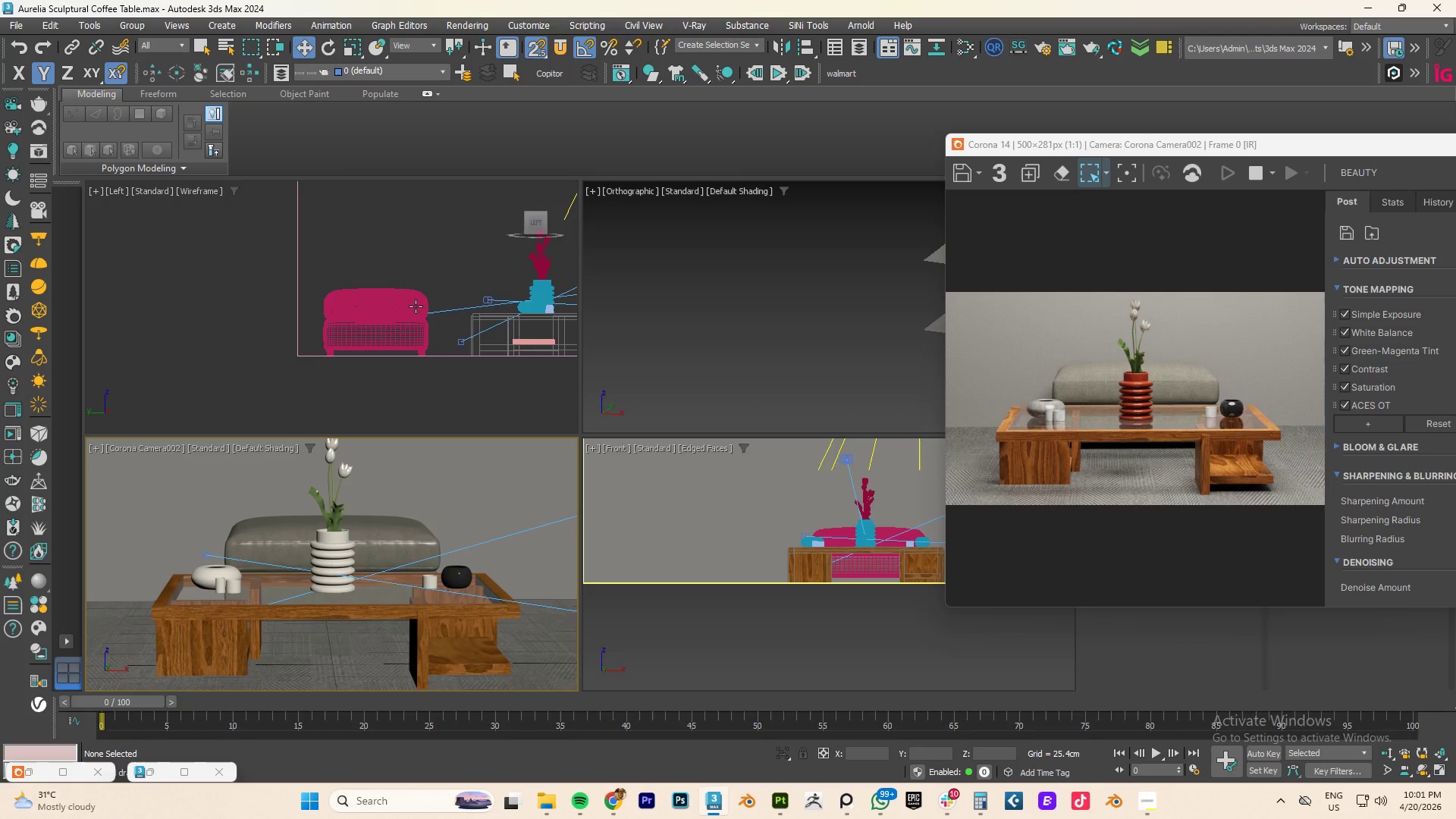 
scroll: coordinate [419, 306], scroll_direction: down, amount: 1.0
 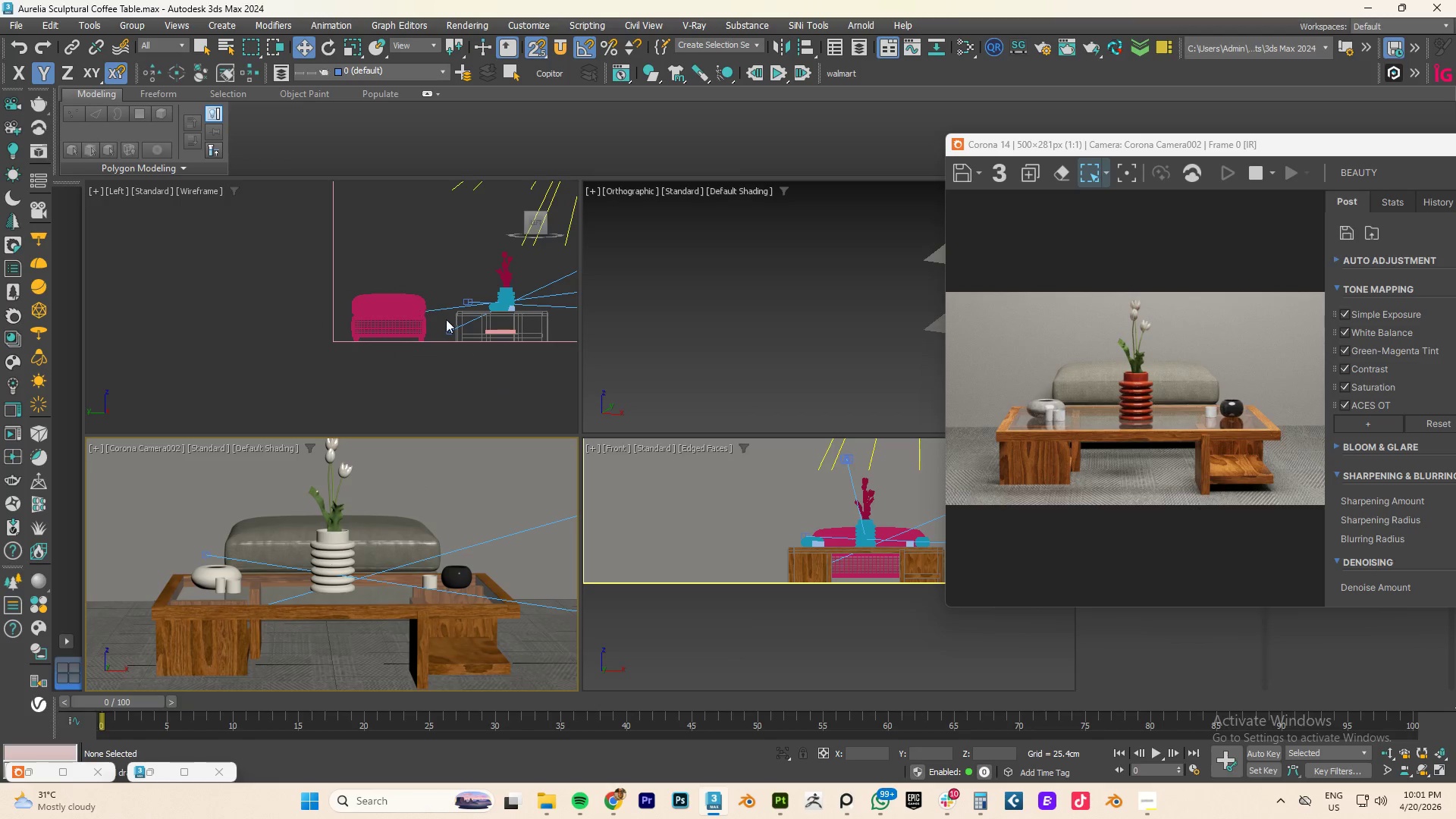 
key(T)
 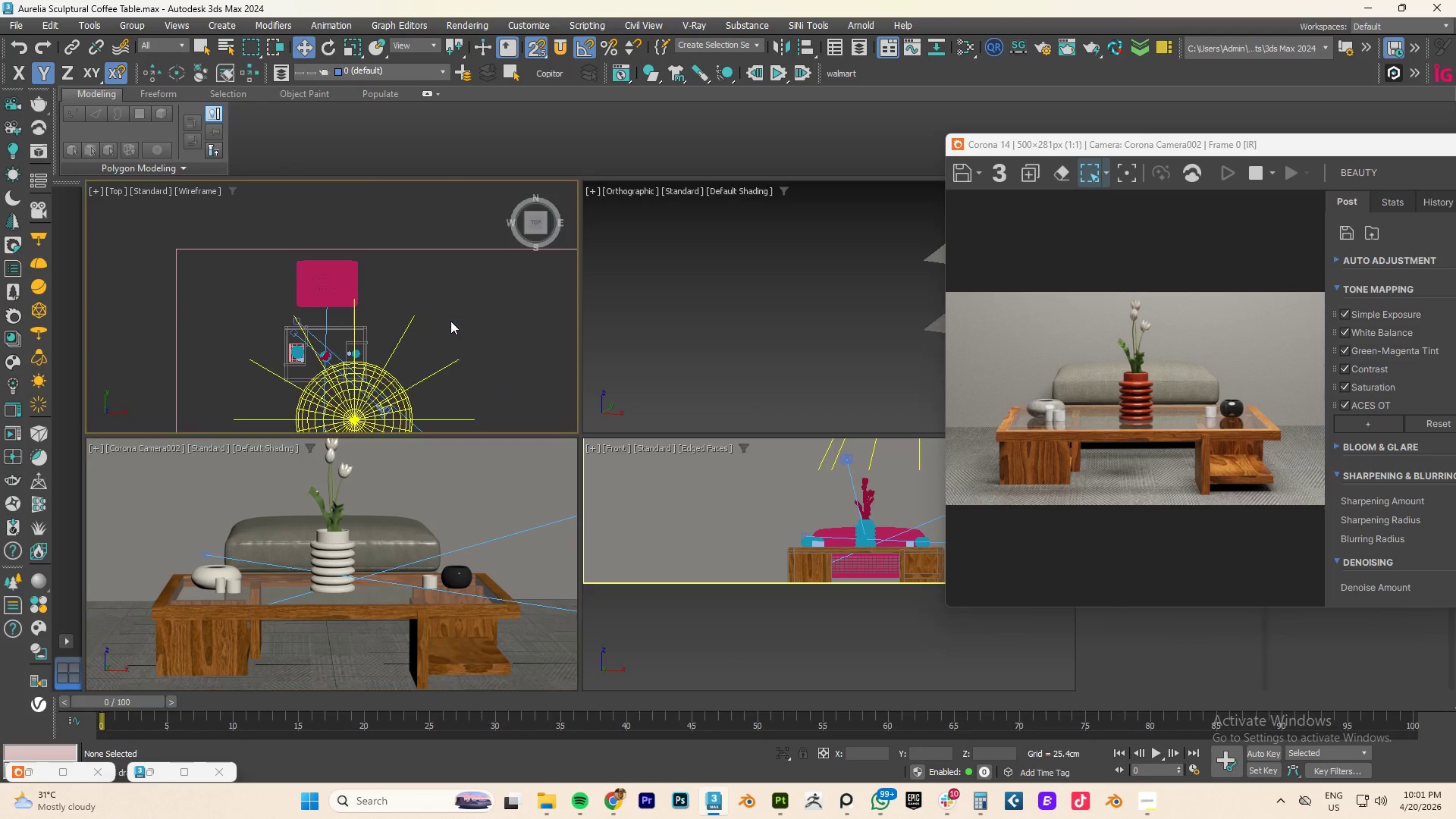 
scroll: coordinate [450, 321], scroll_direction: down, amount: 2.0
 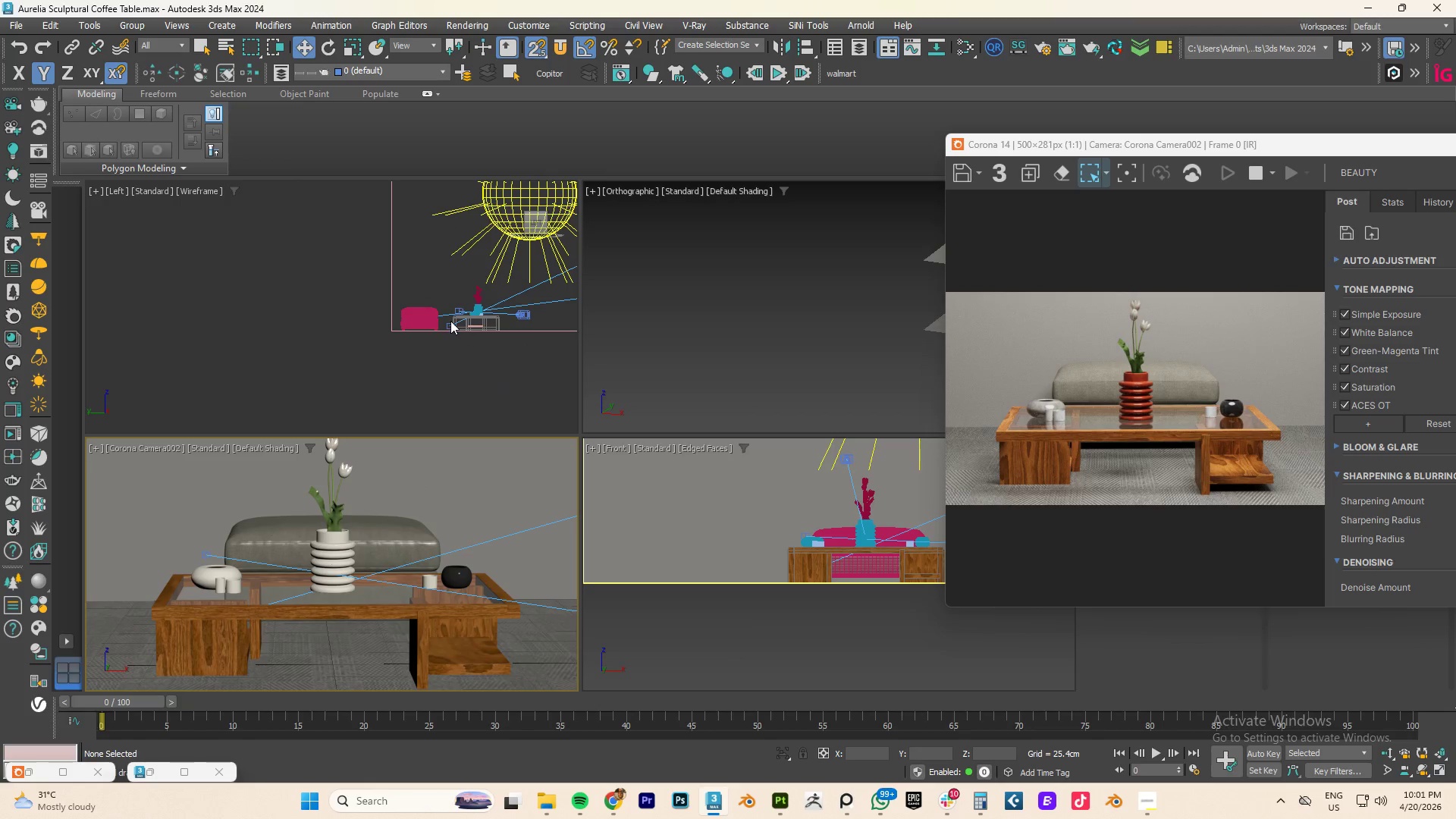 
key(Z)
 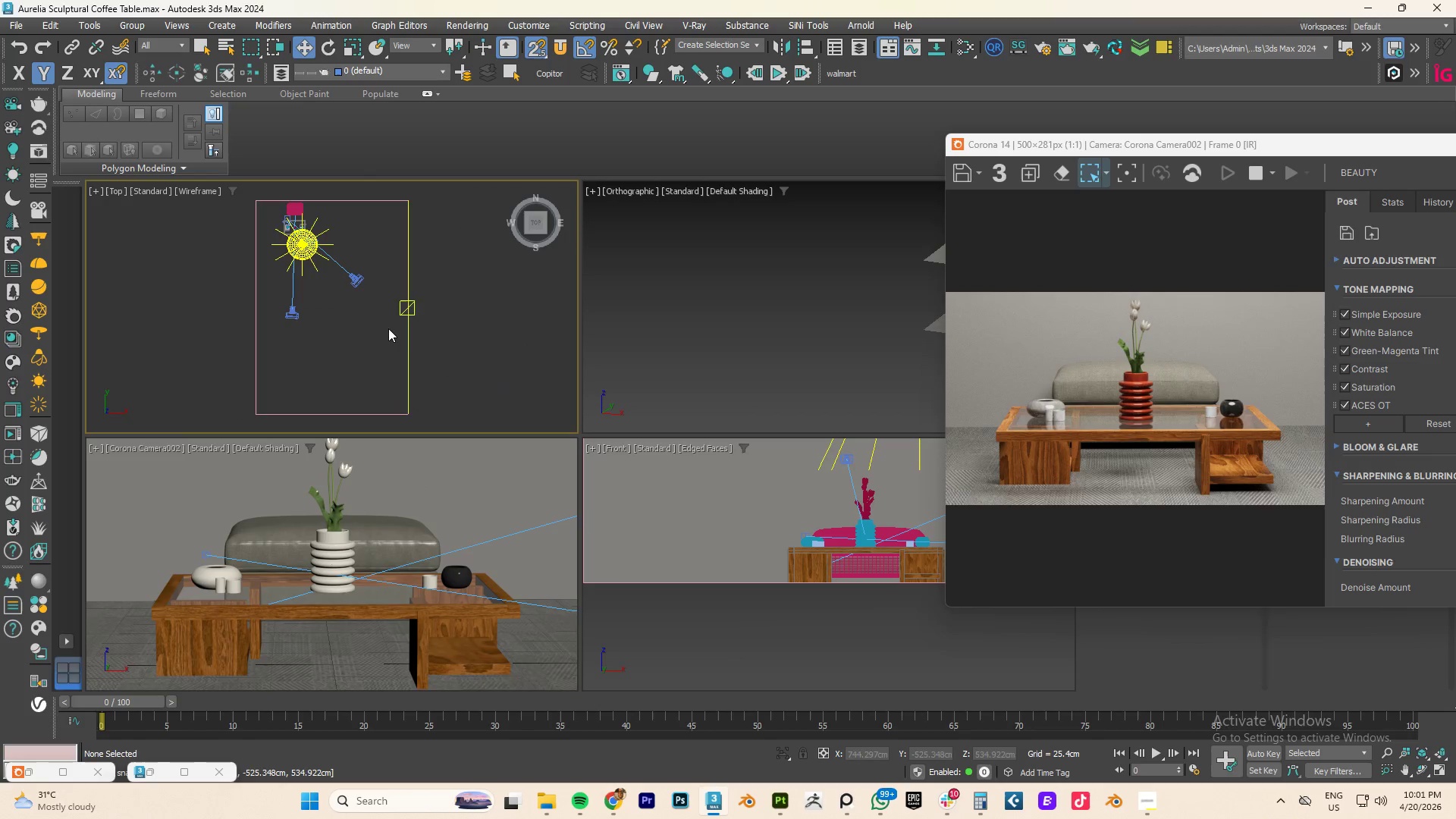 
scroll: coordinate [337, 266], scroll_direction: up, amount: 19.0
 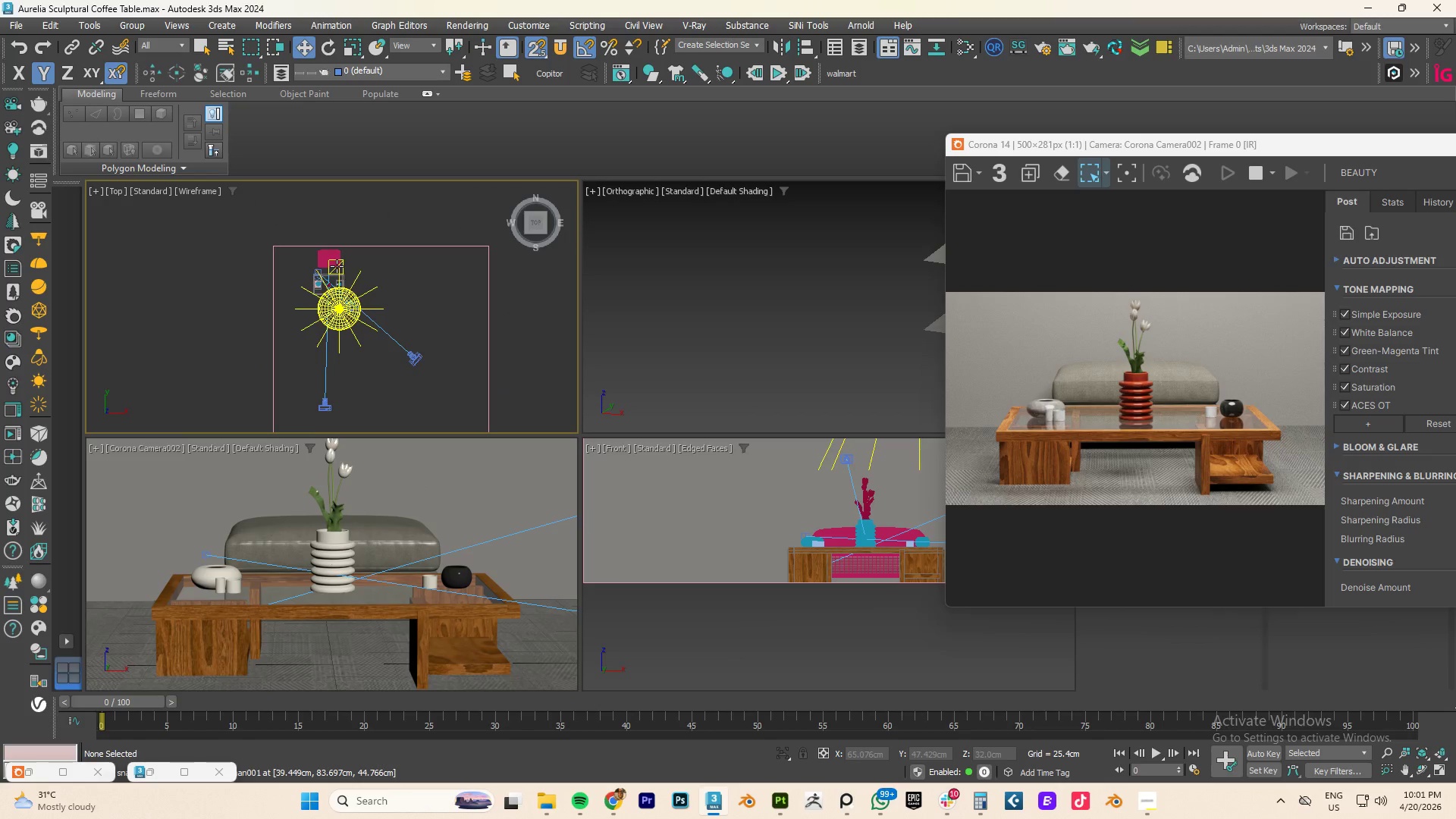 
key(S)
 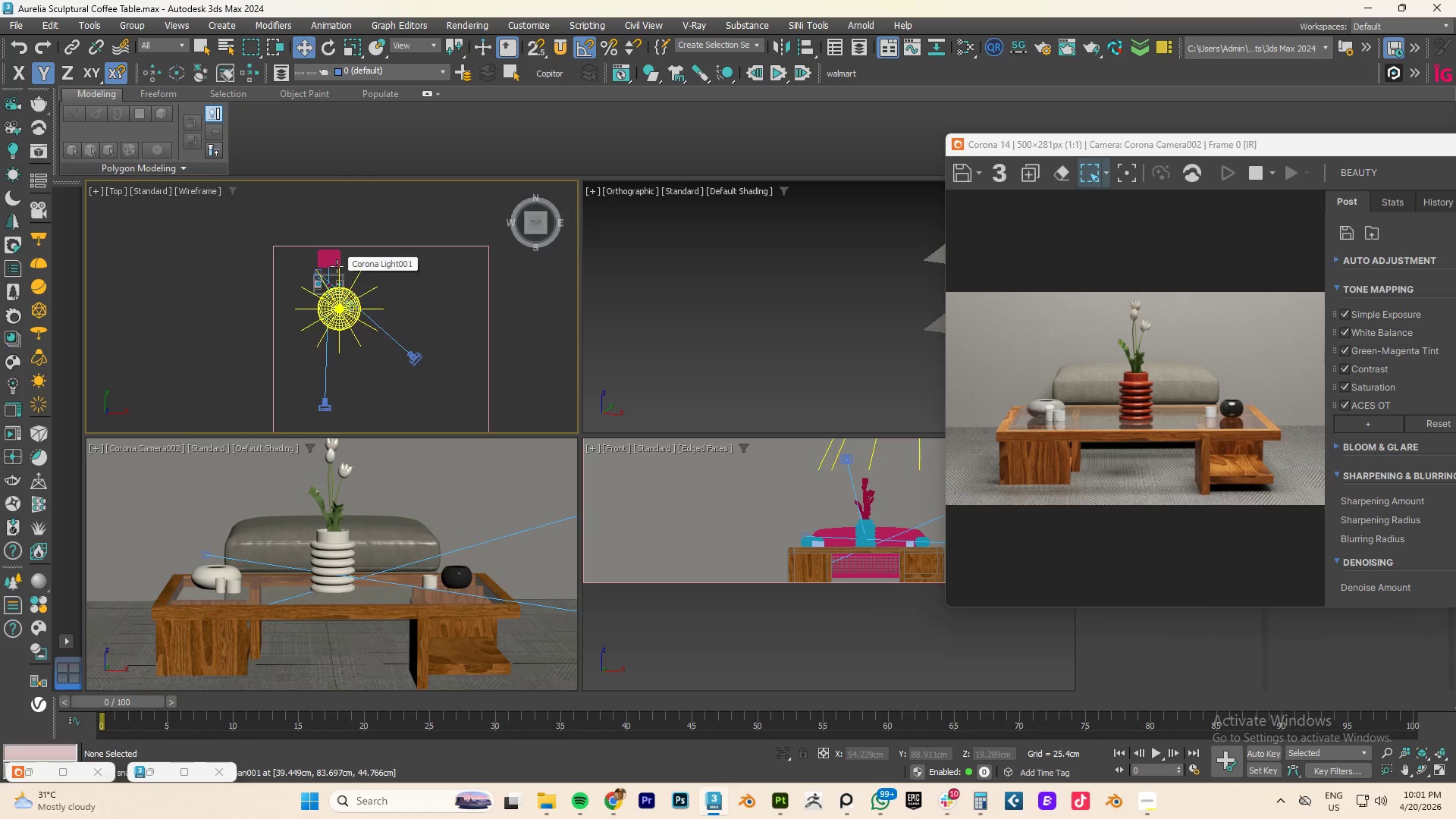 
scroll: coordinate [337, 266], scroll_direction: up, amount: 6.0
 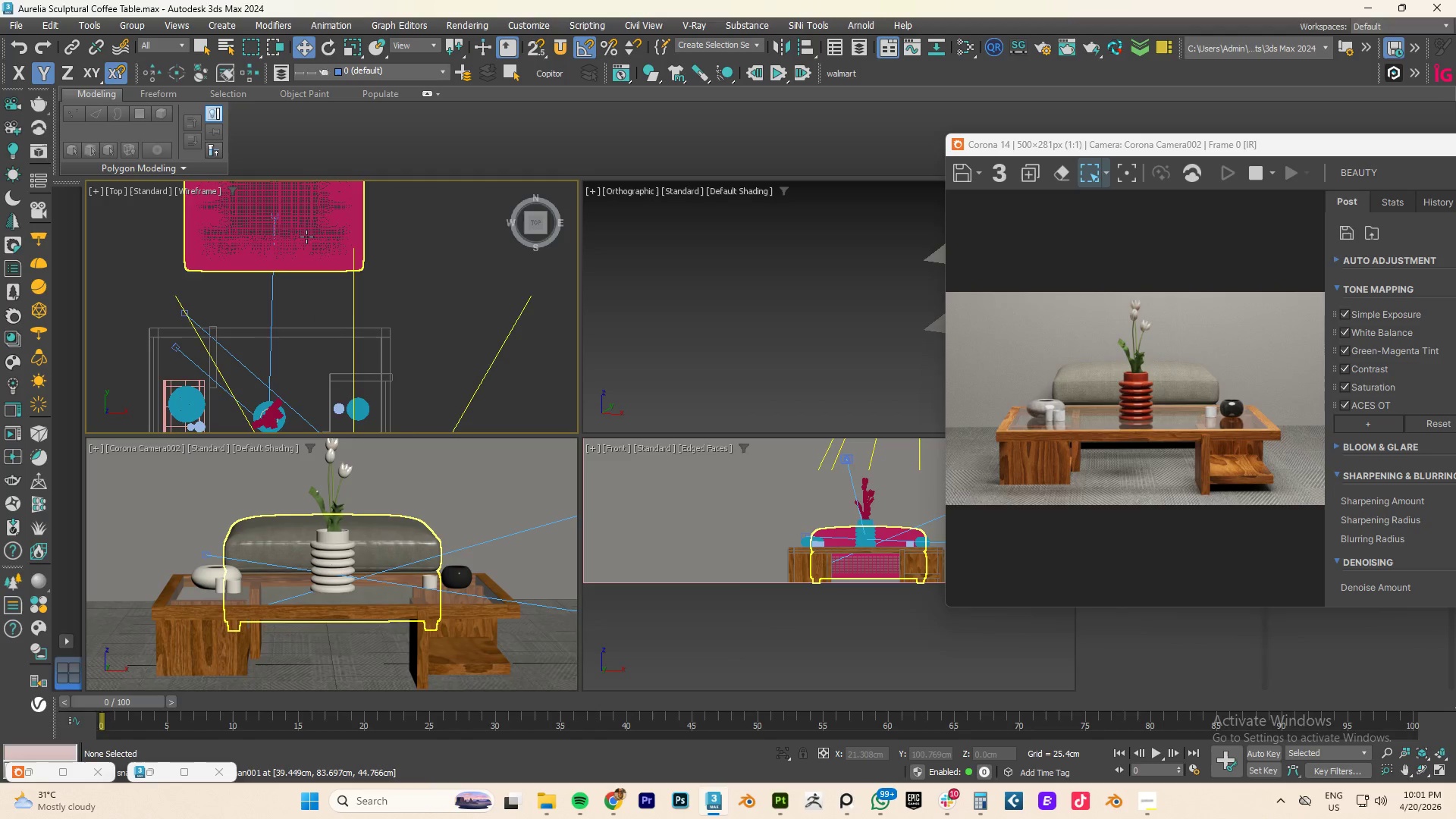 
left_click([308, 231])
 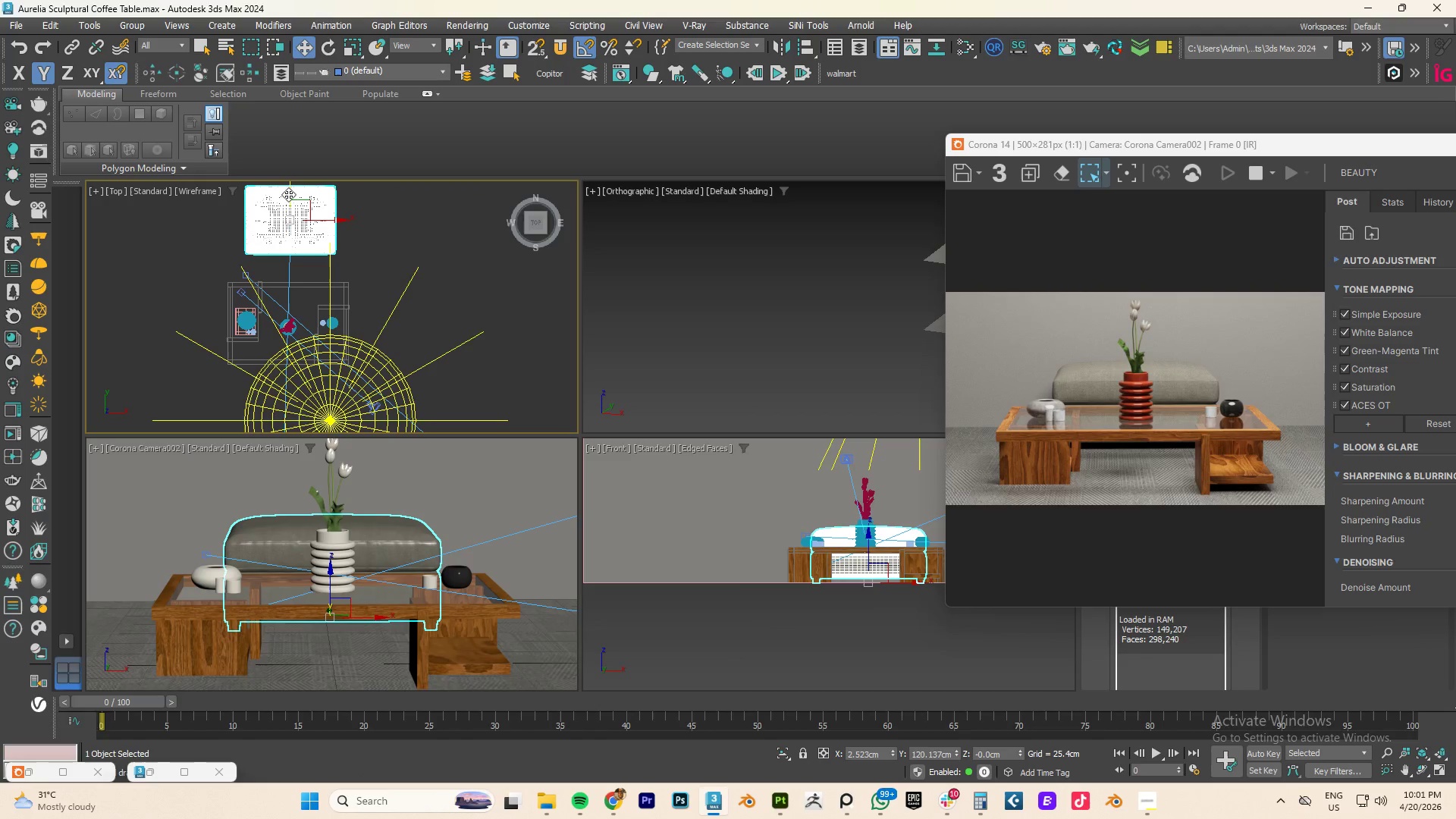 
scroll: coordinate [306, 237], scroll_direction: down, amount: 2.0
 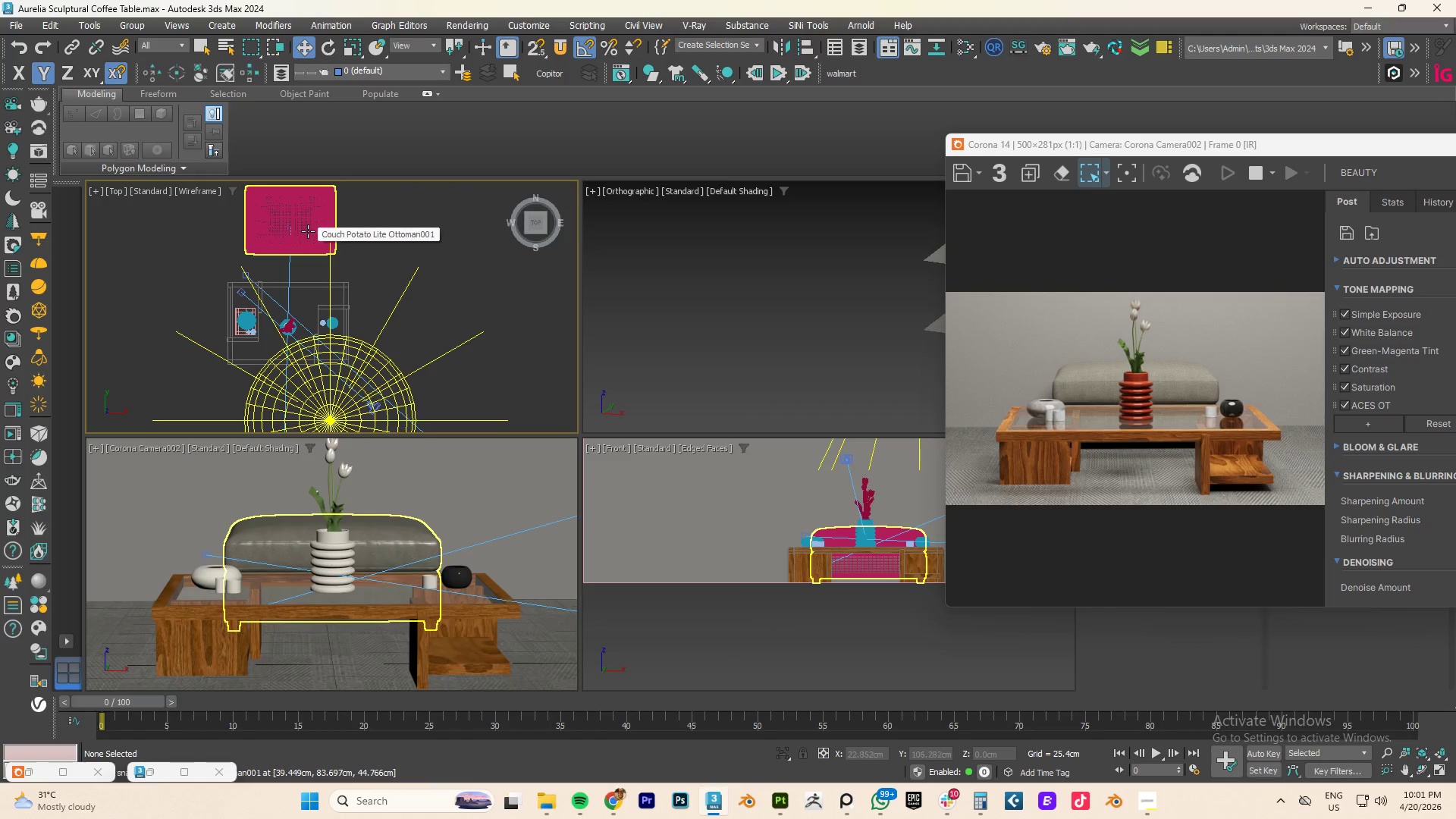 
left_click_drag(start_coordinate=[289, 190], to_coordinate=[290, 201])
 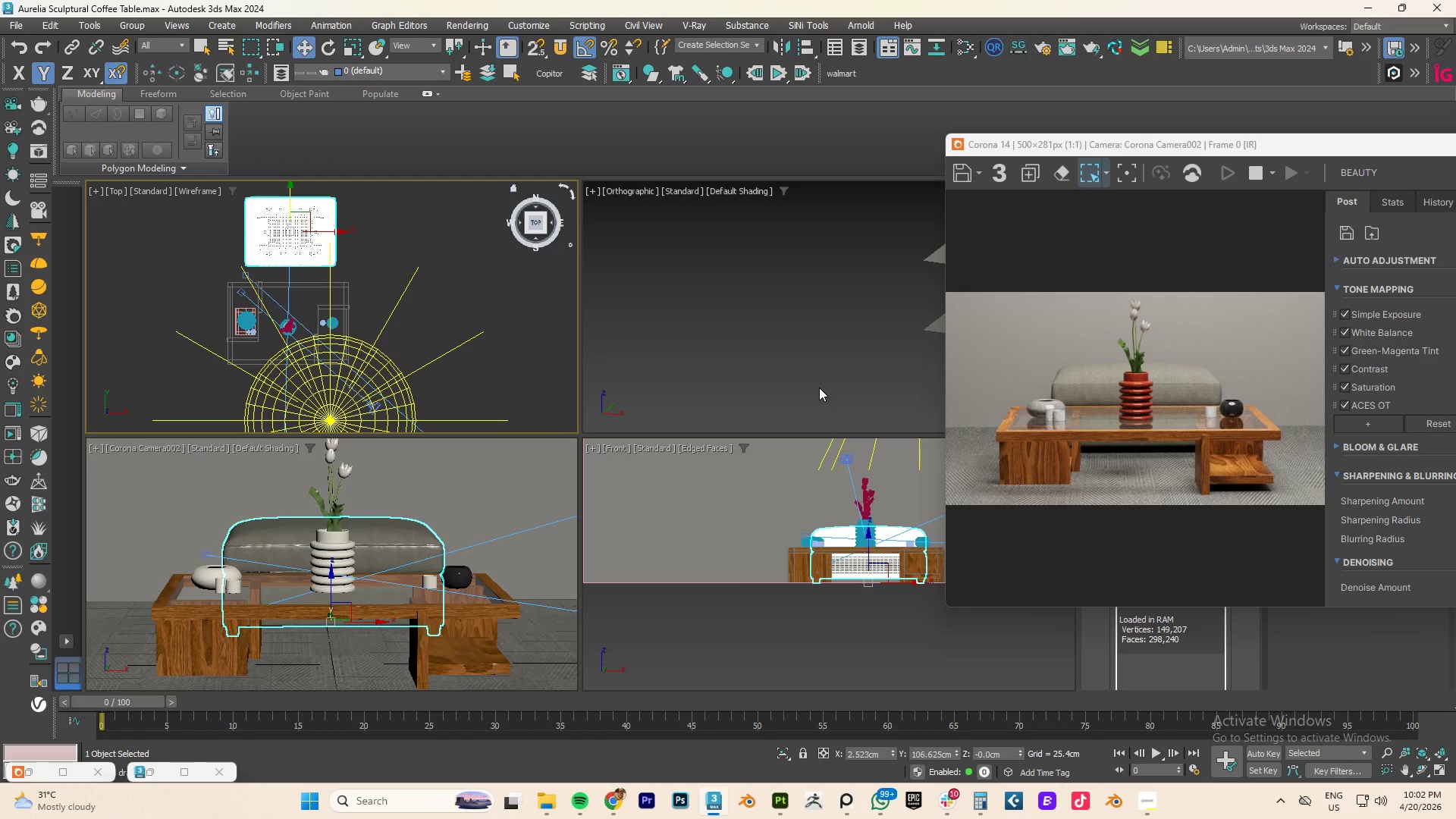 
wait(6.55)
 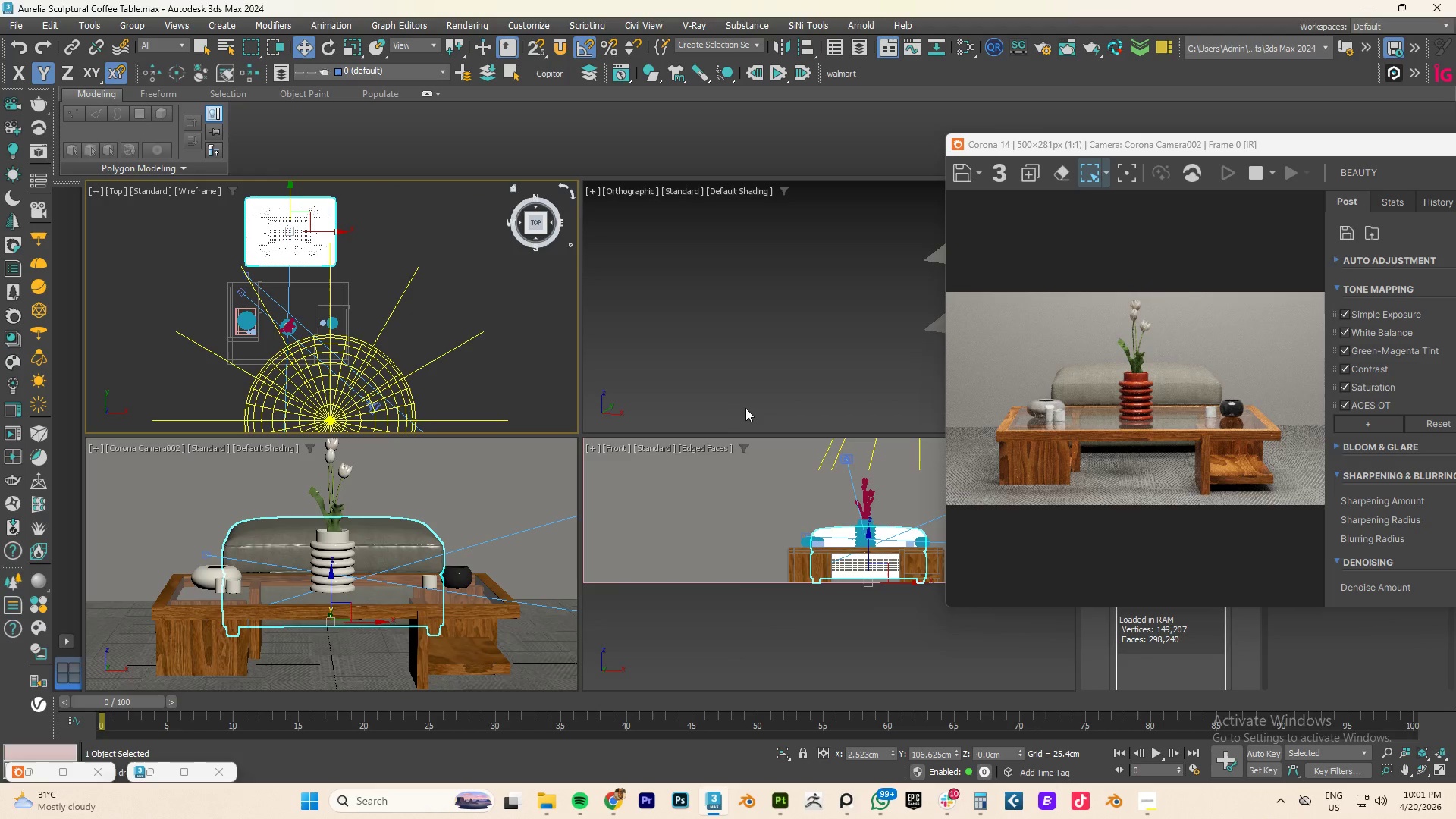 
key(Control+S)
 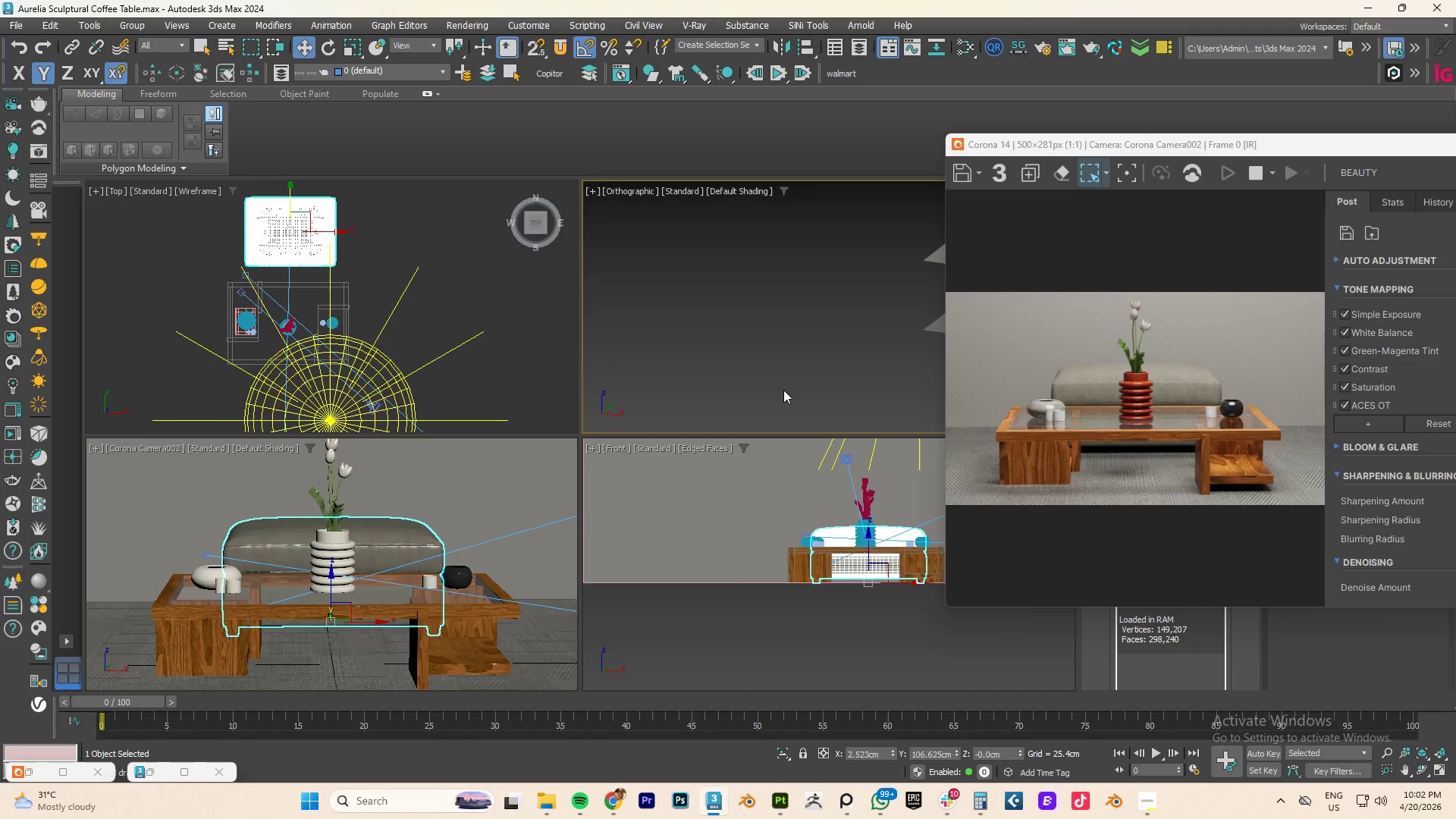 
wait(5.22)
 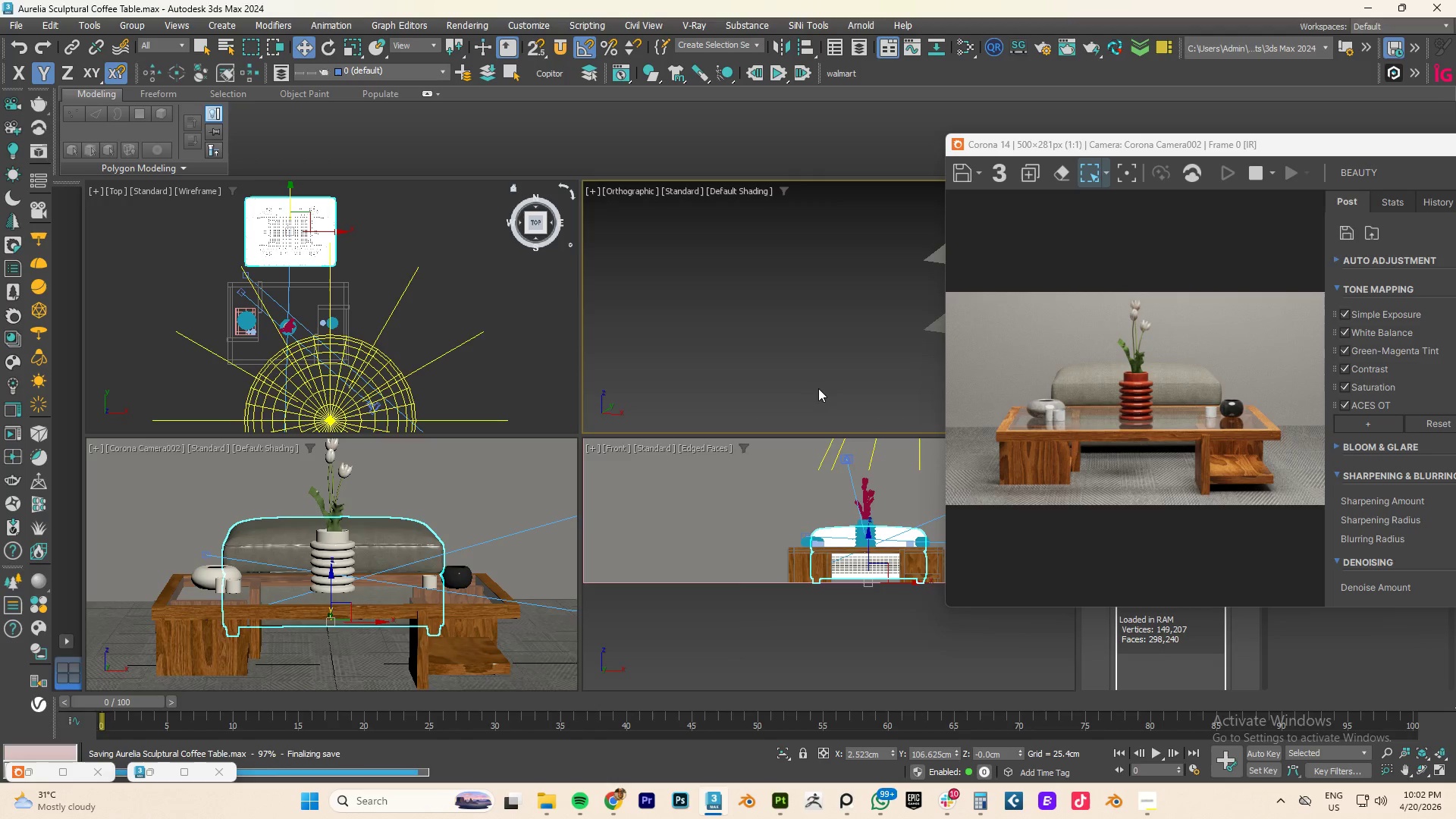 
scroll: coordinate [398, 336], scroll_direction: down, amount: 3.0
 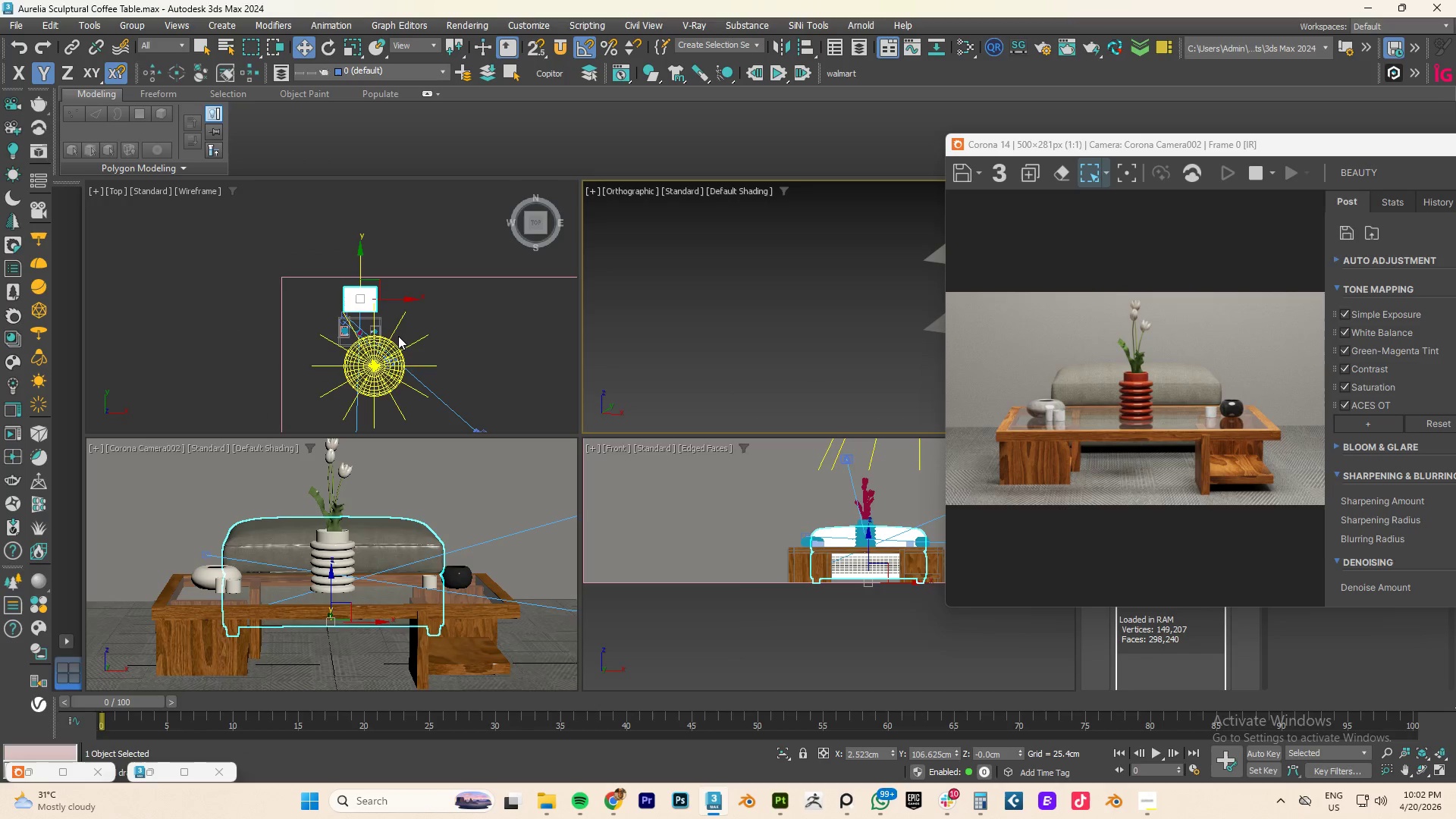 
key(Alt+W)
 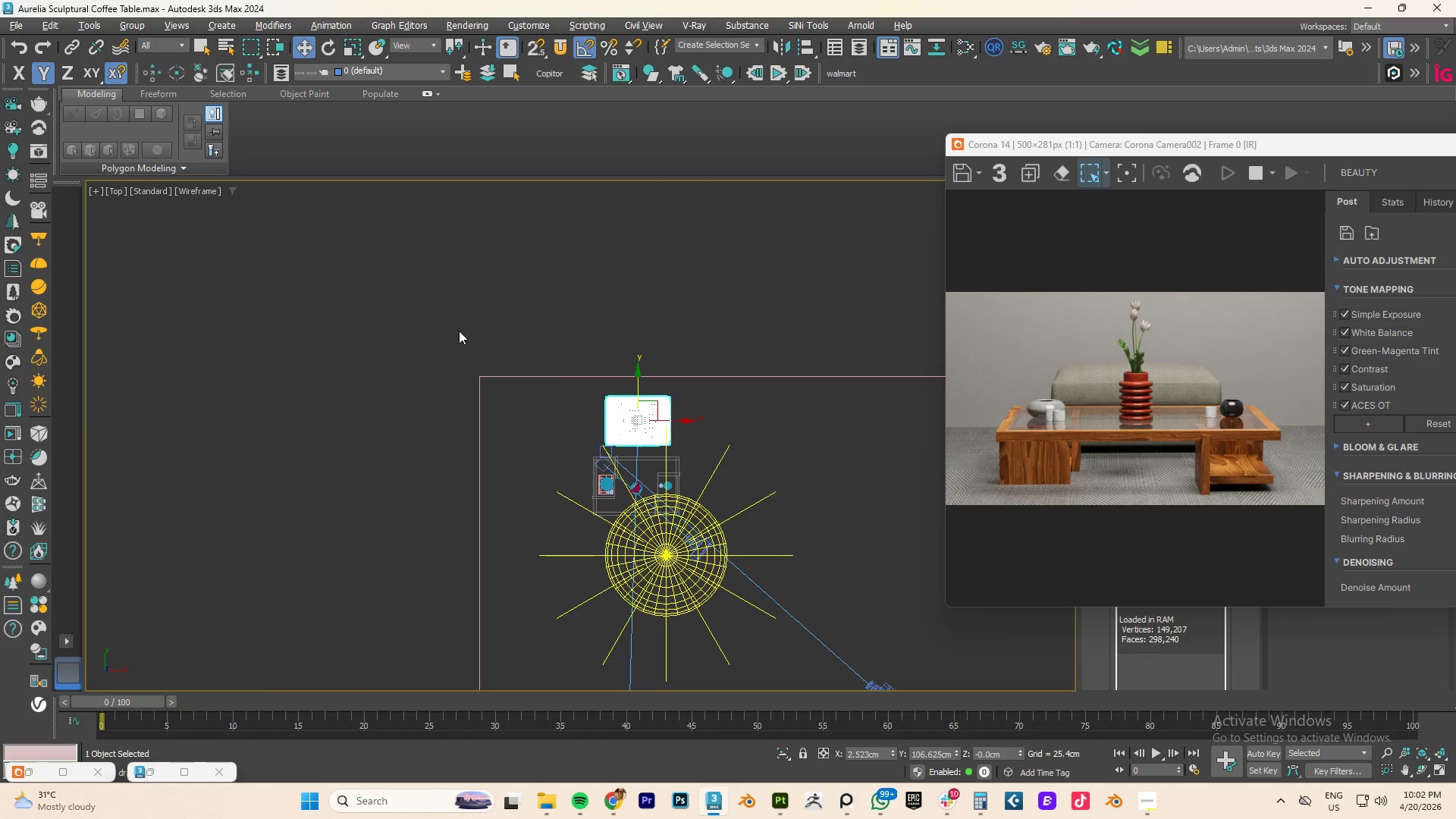 
scroll: coordinate [613, 361], scroll_direction: down, amount: 5.0
 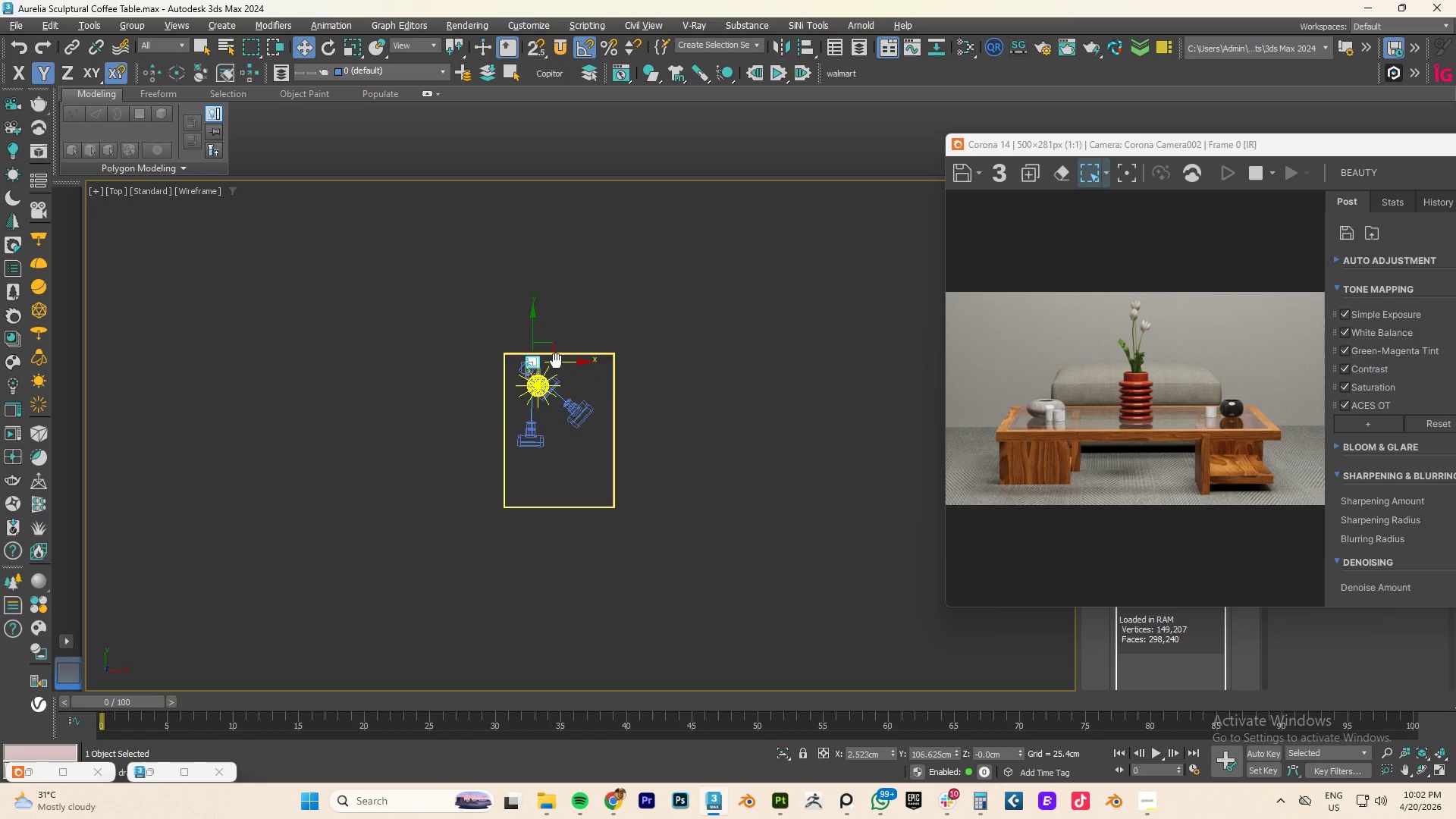 
hold_key(key=AltLeft, duration=0.92)
 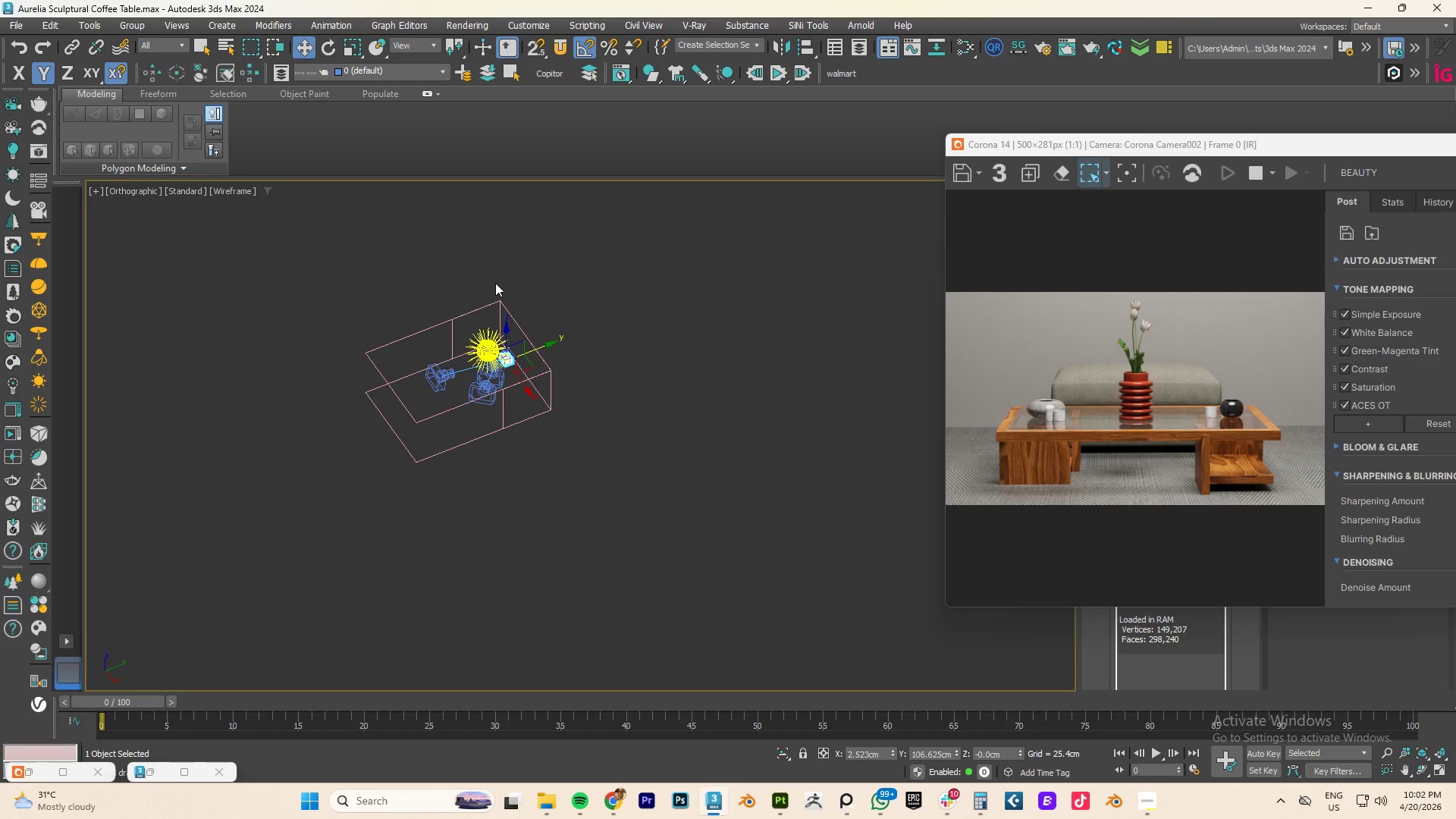 
key(P)
 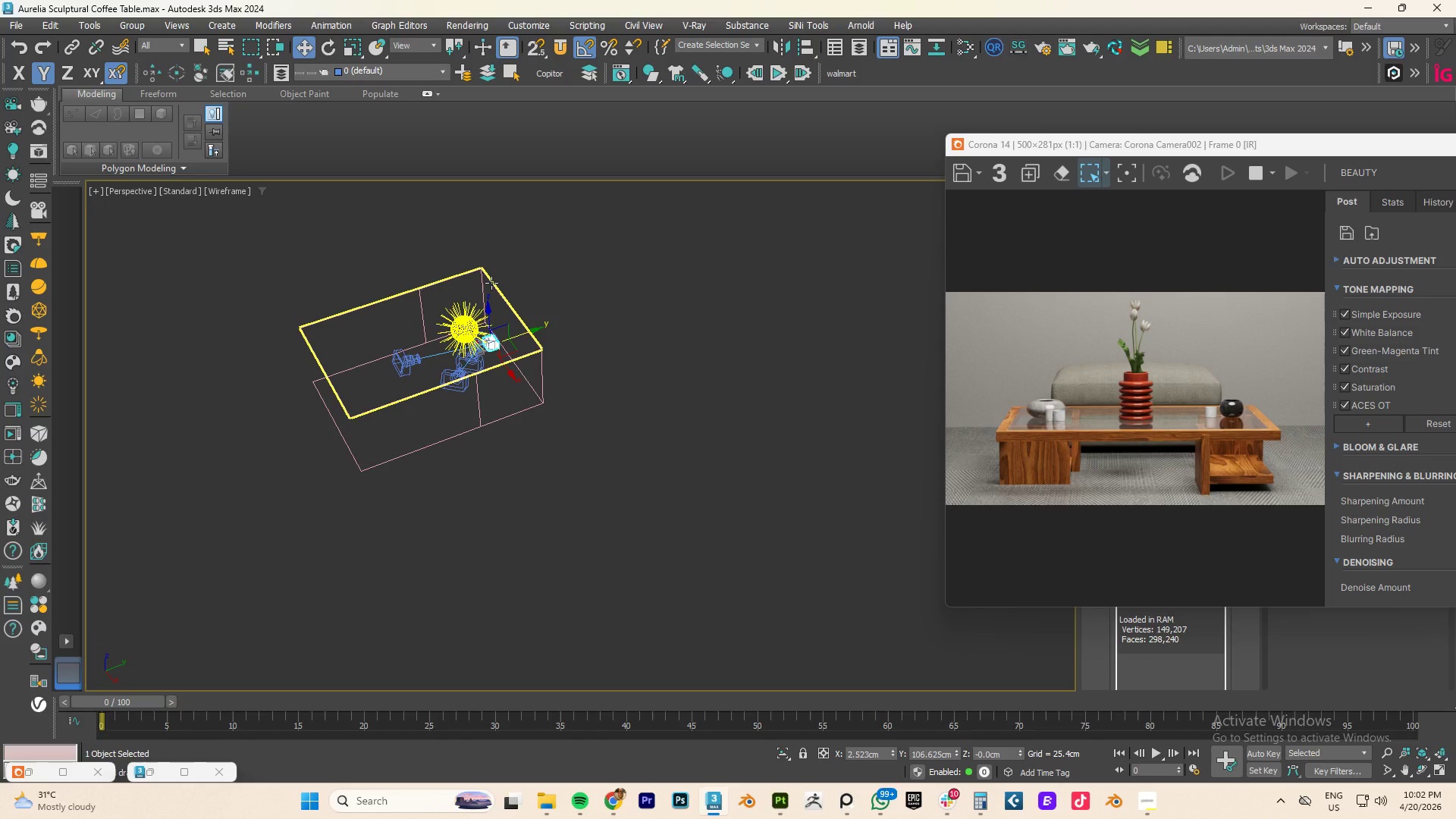 